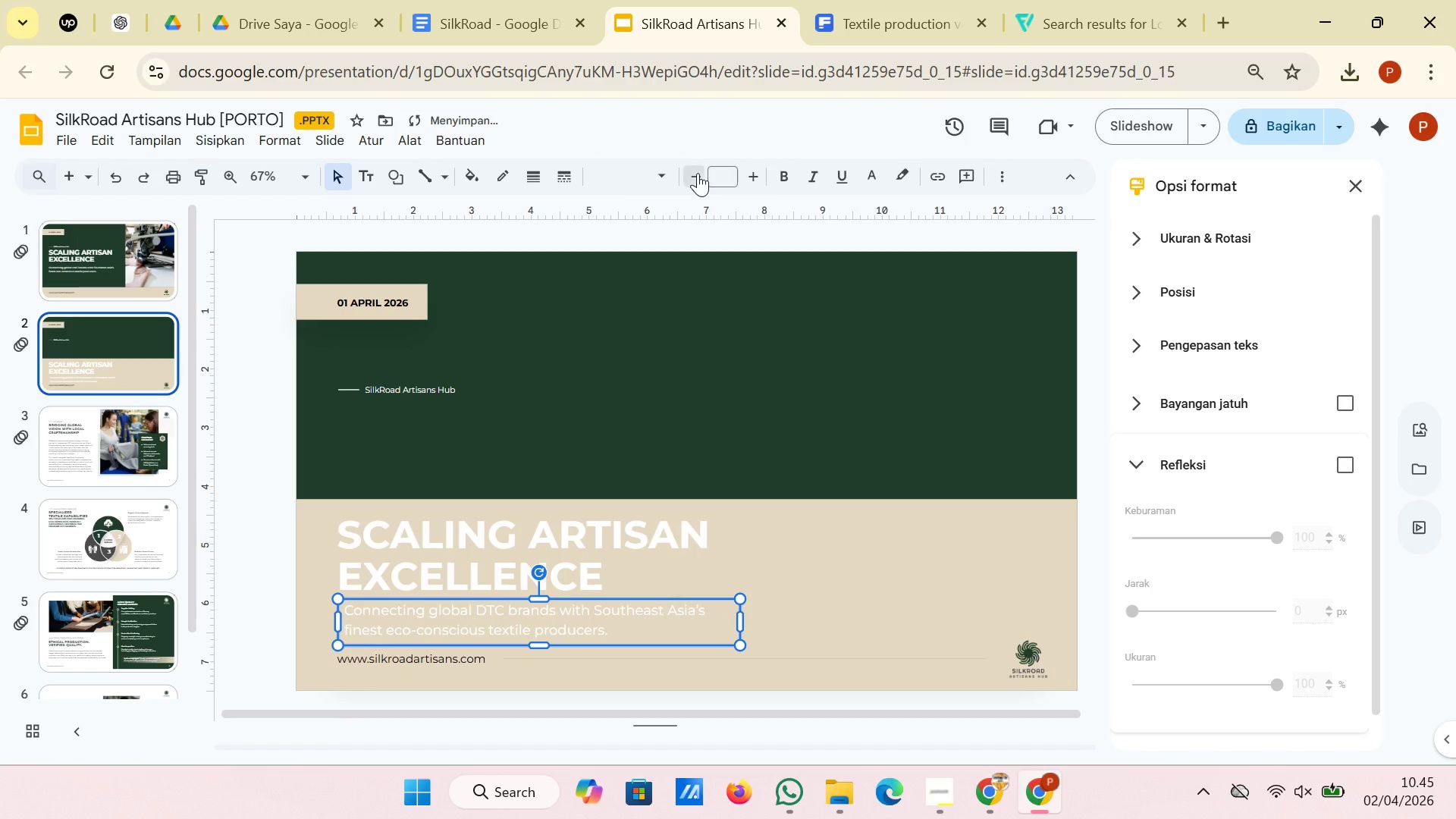 
left_click([698, 173])
 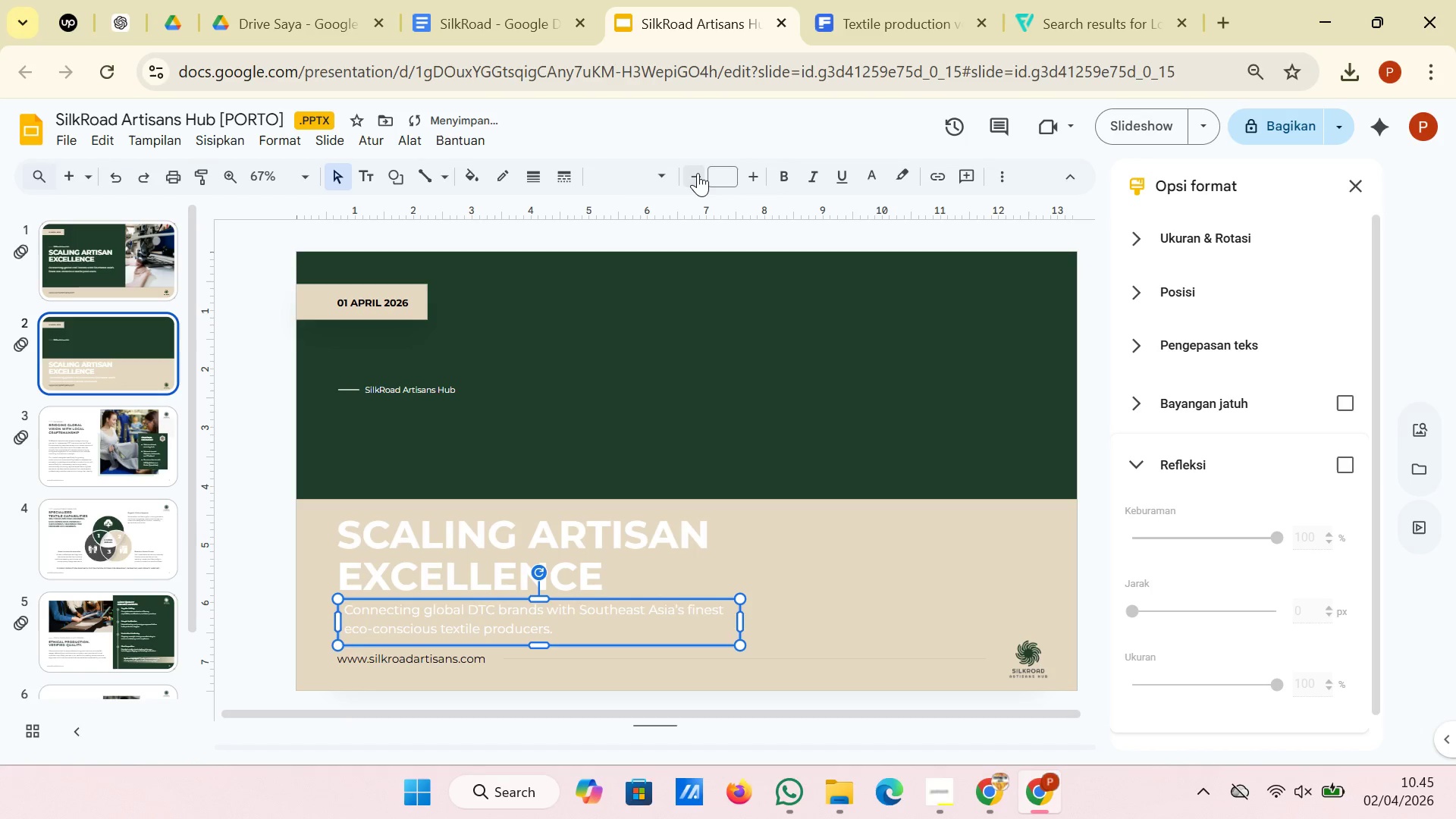 
left_click([698, 173])
 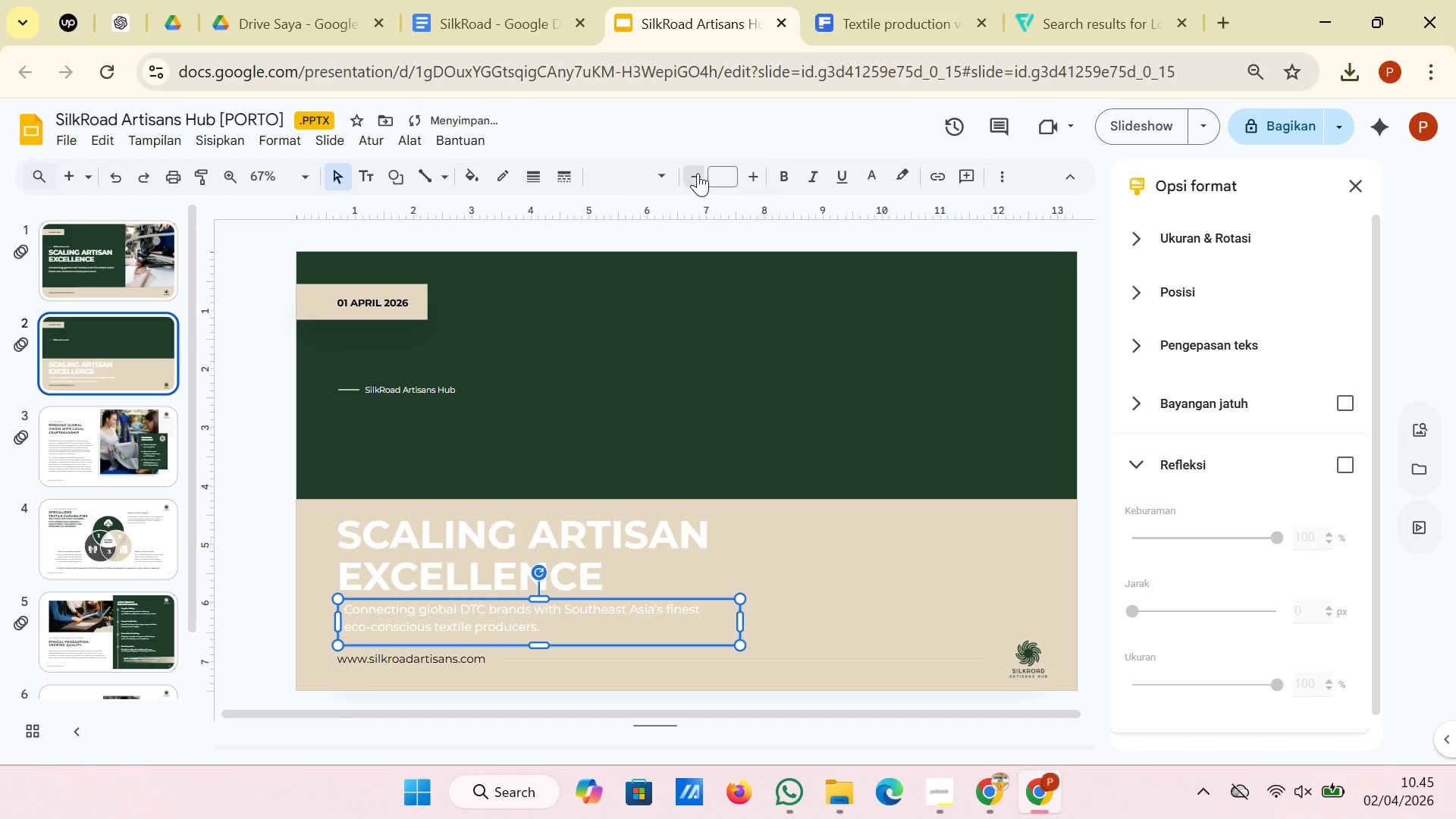 
left_click([698, 173])
 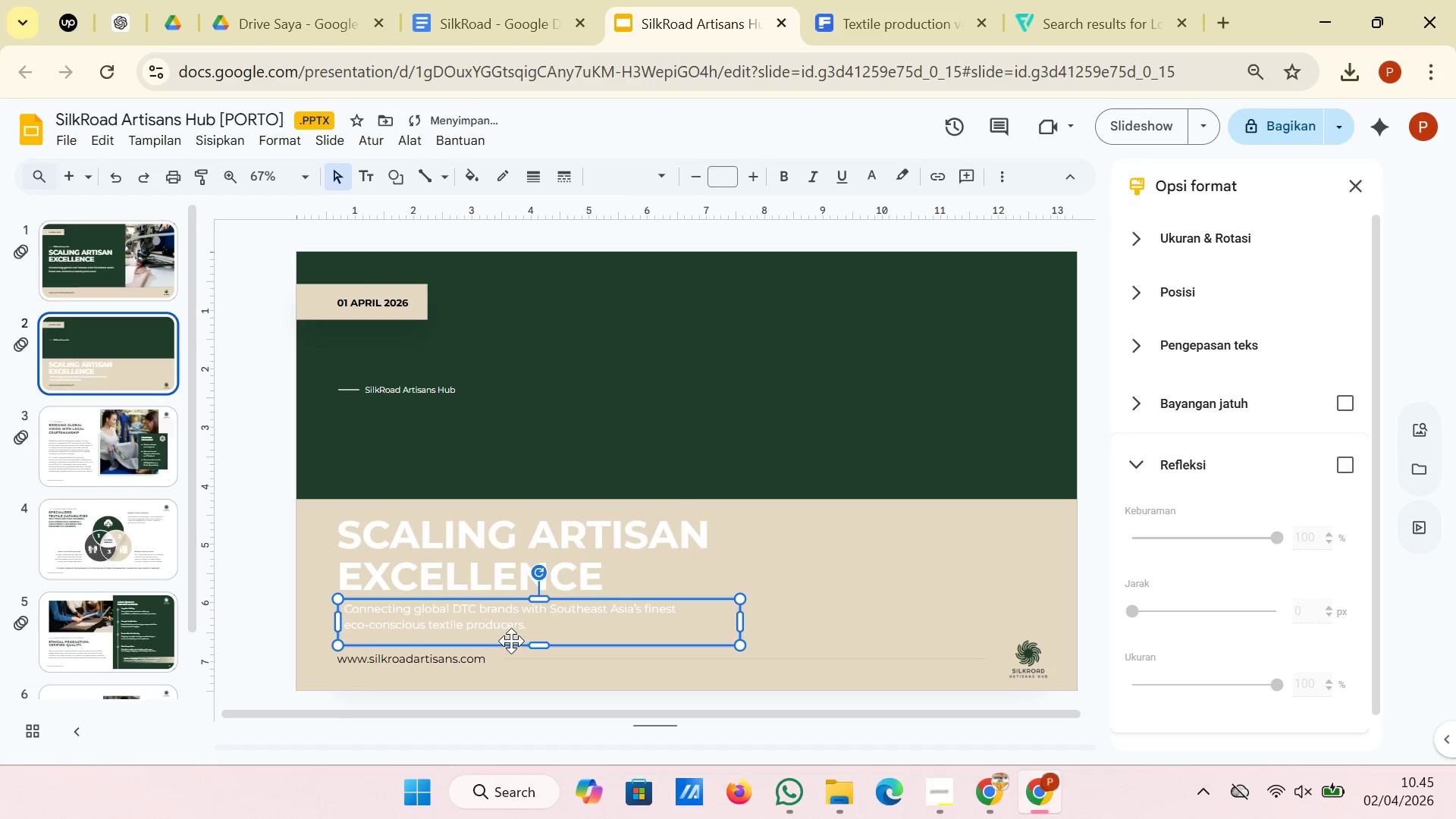 
left_click([506, 636])
 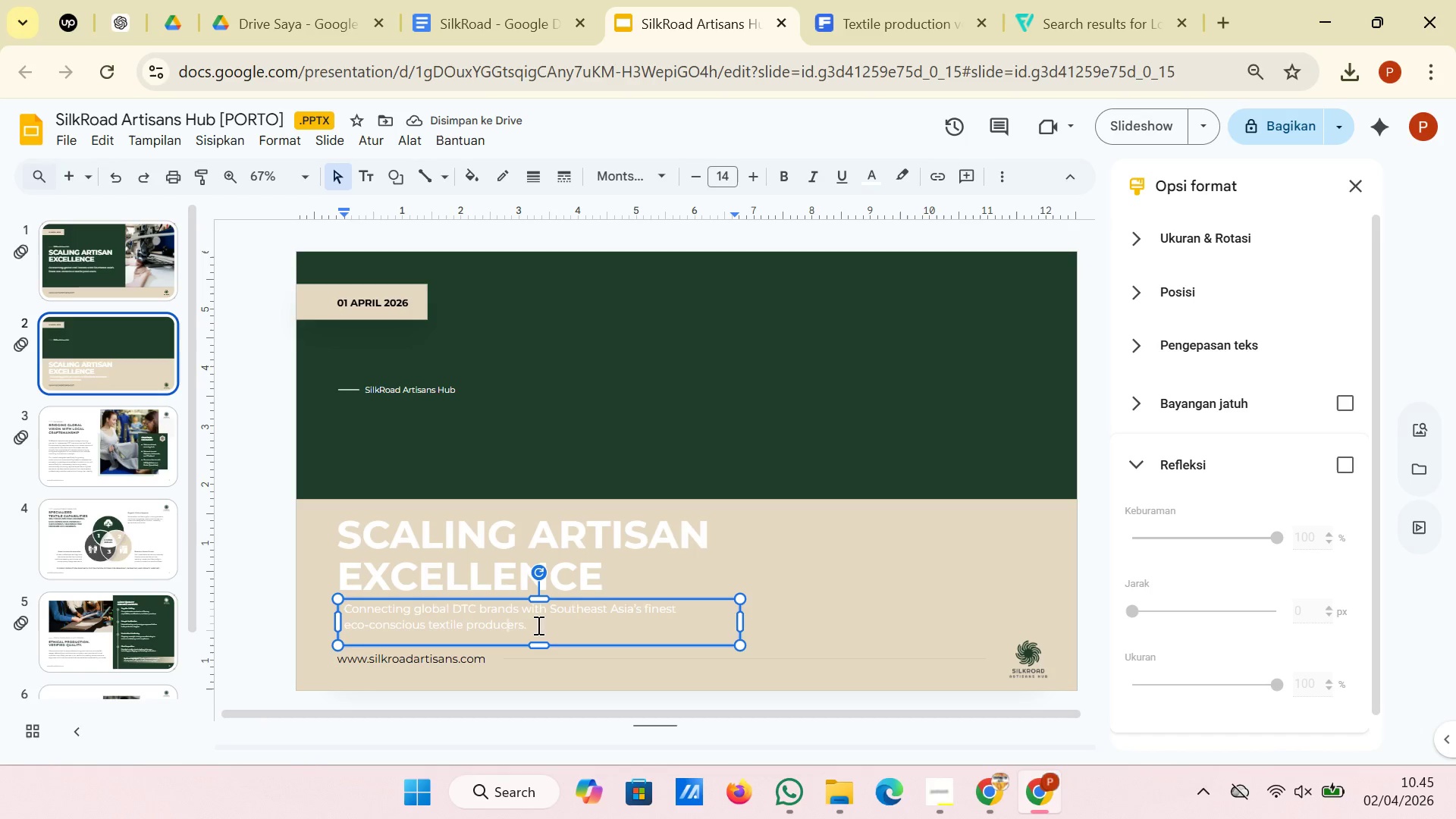 
left_click([540, 624])
 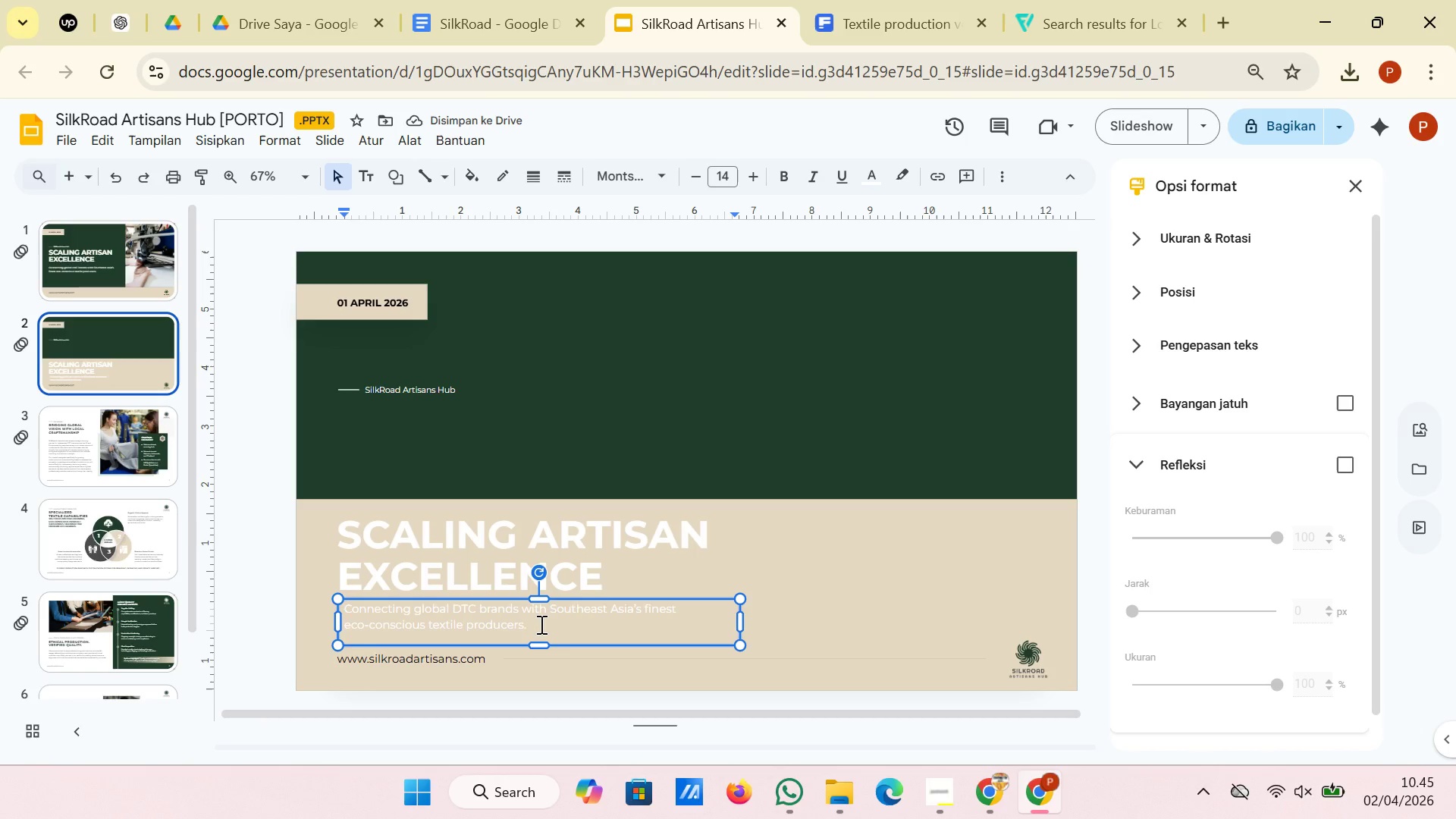 
key(ArrowDown)
 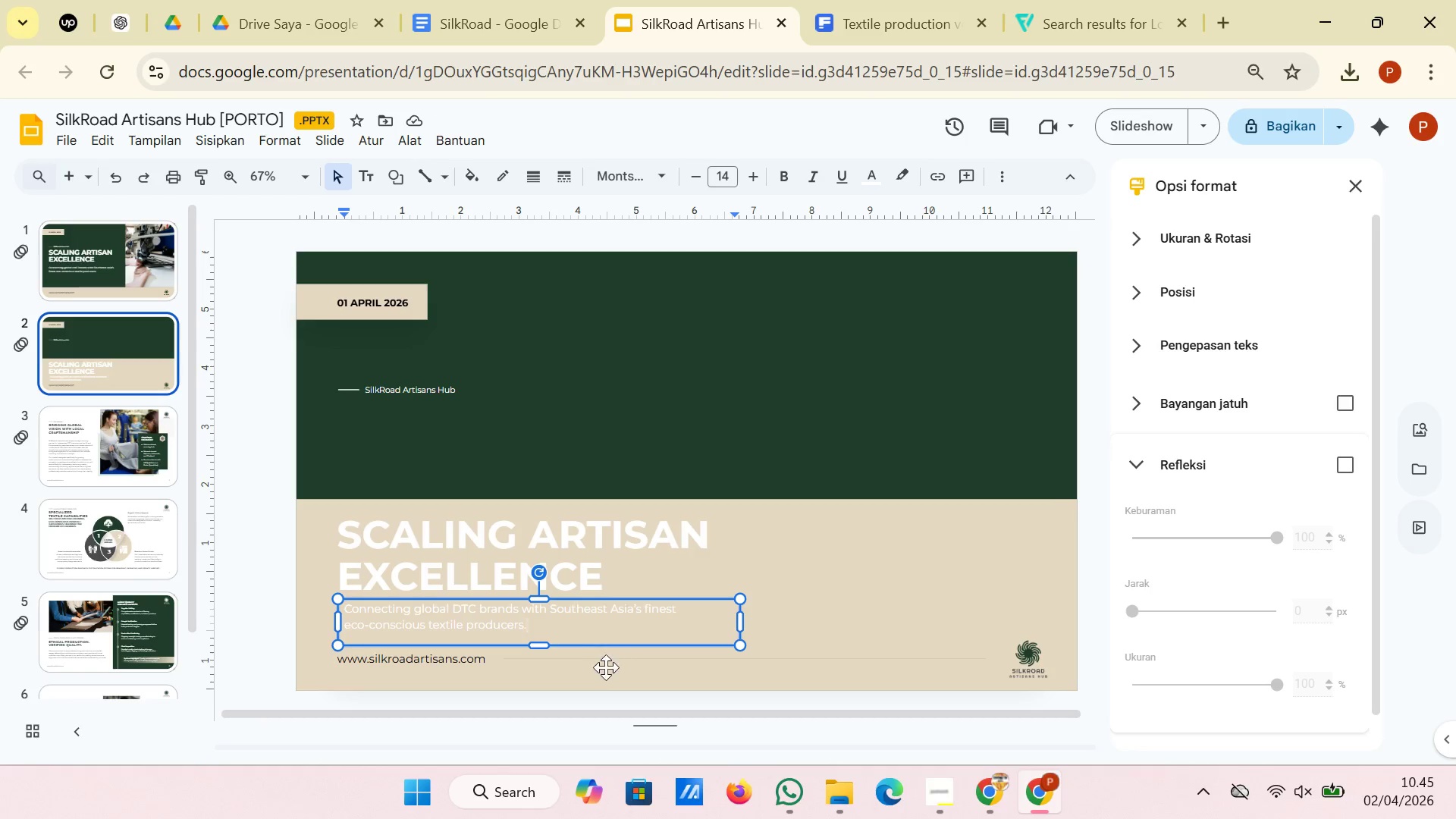 
left_click([612, 645])
 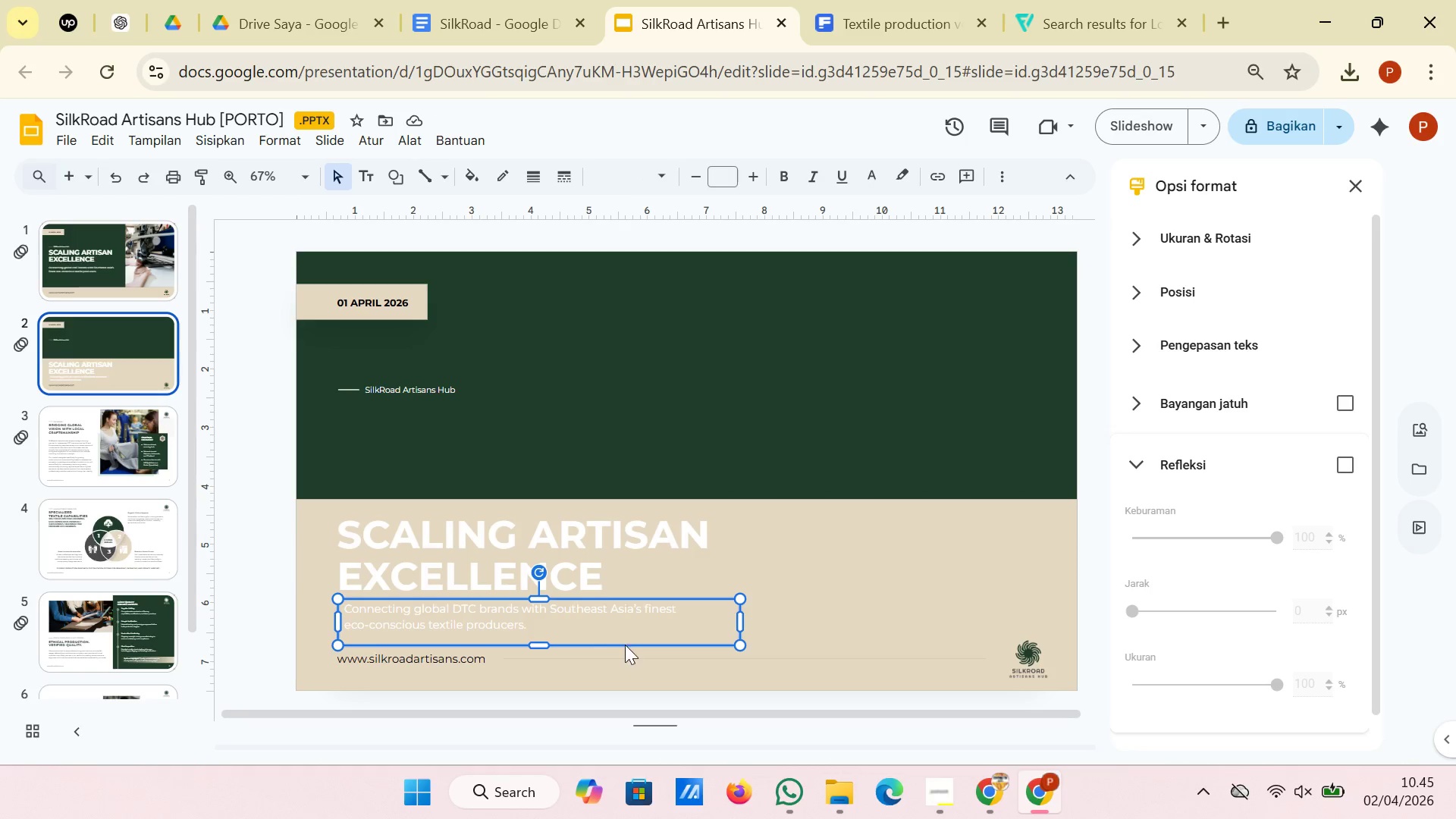 
key(ArrowDown)
 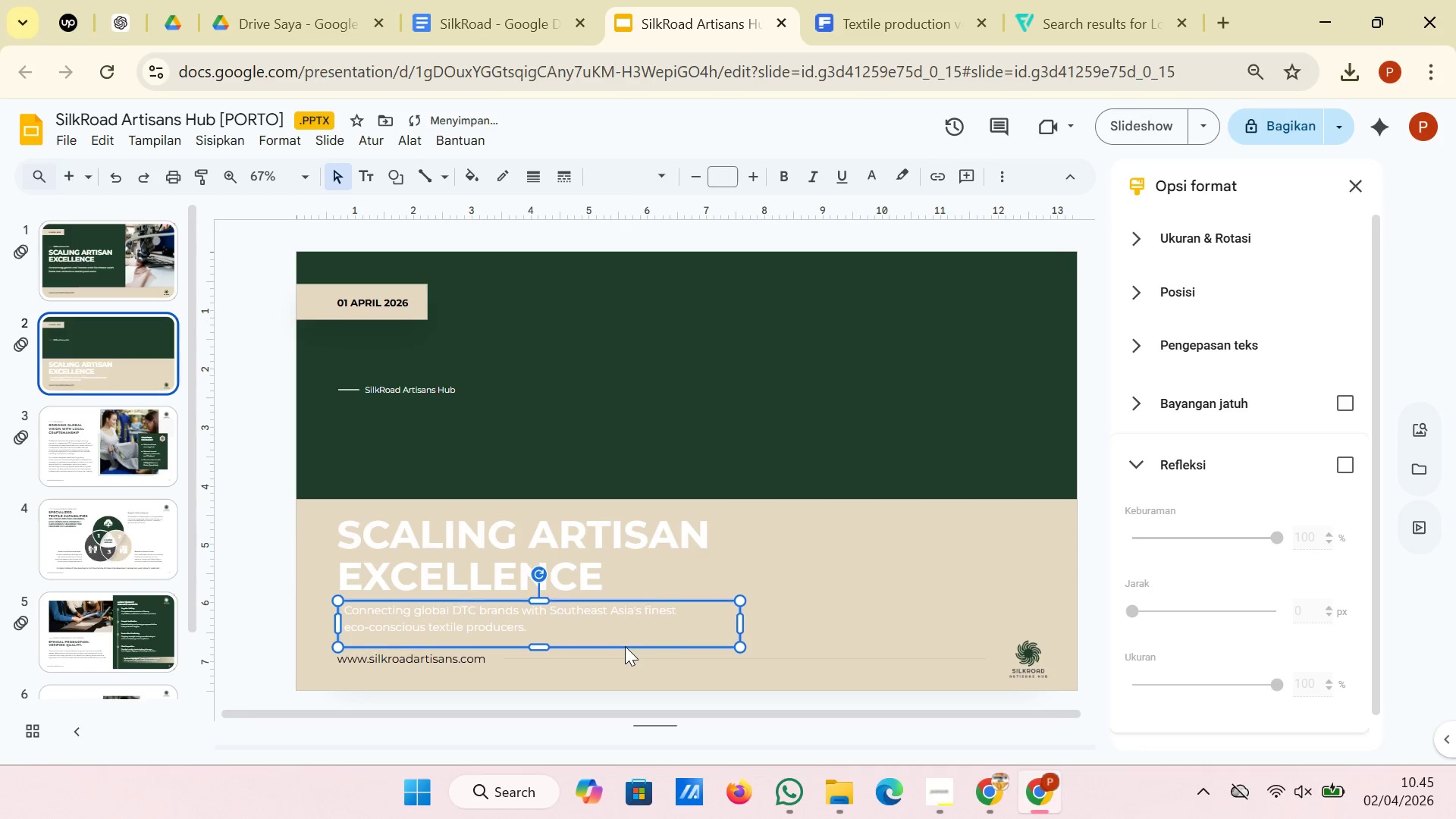 
key(ArrowDown)
 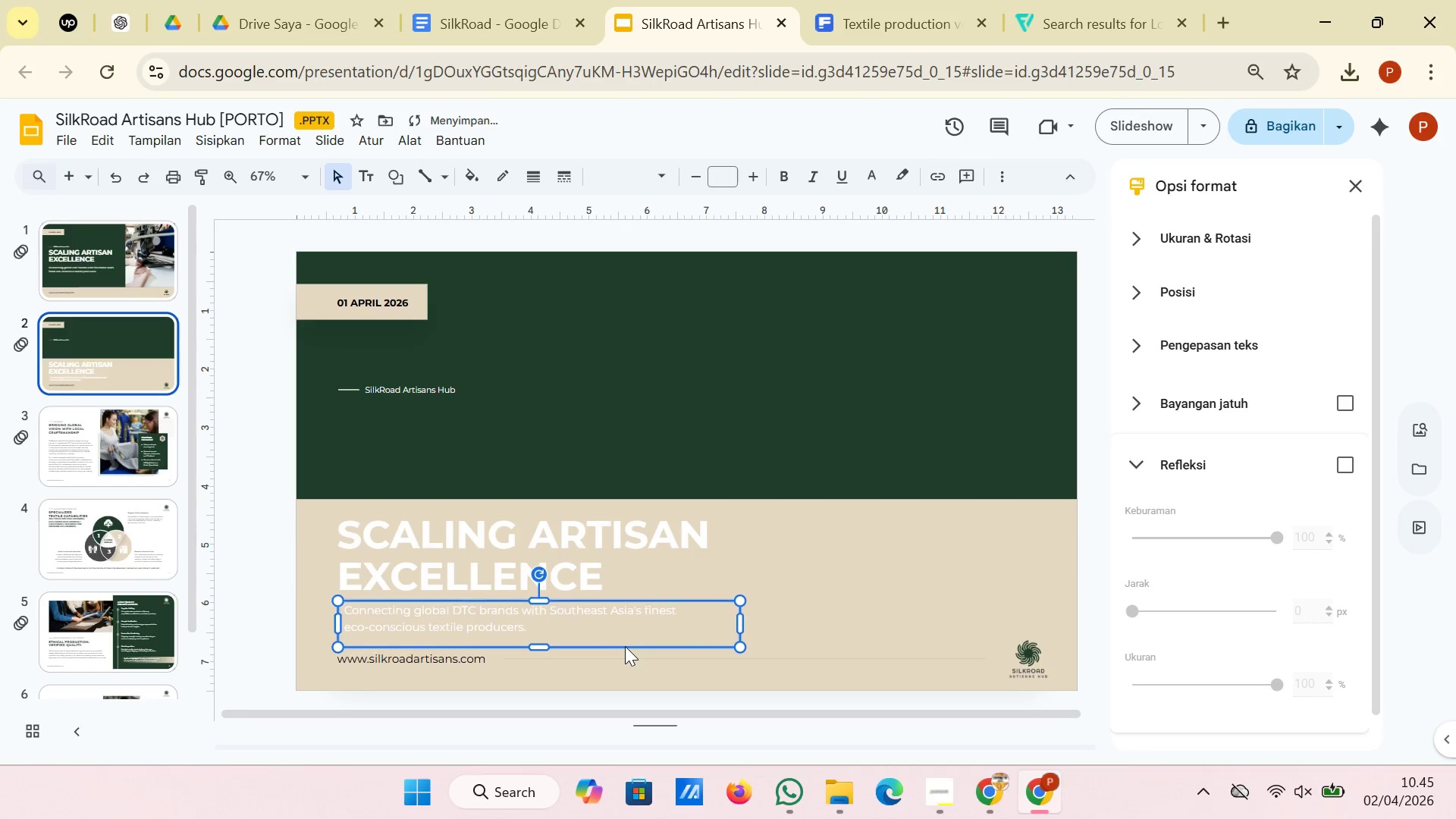 
left_click([625, 646])
 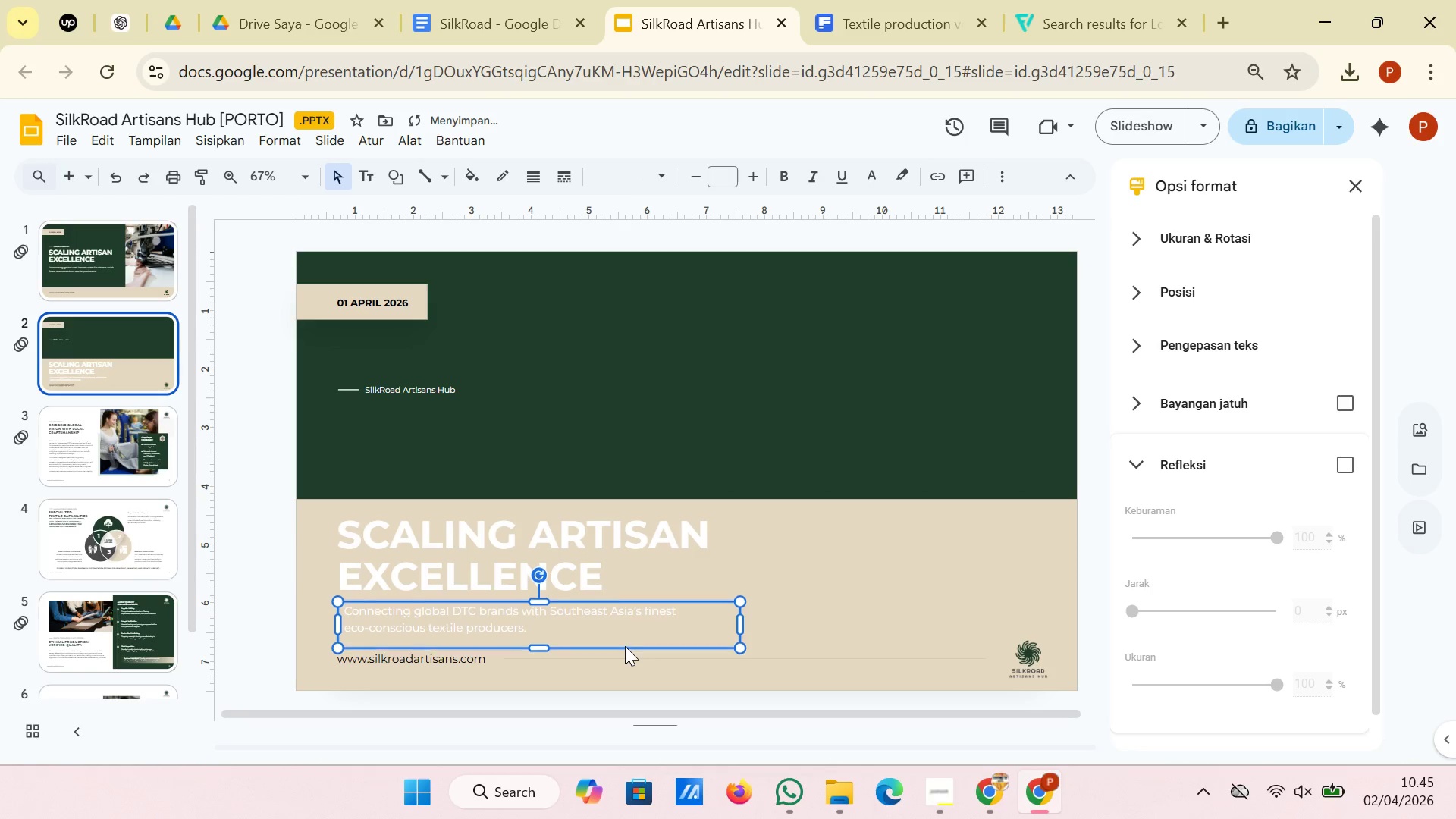 
key(ArrowDown)
 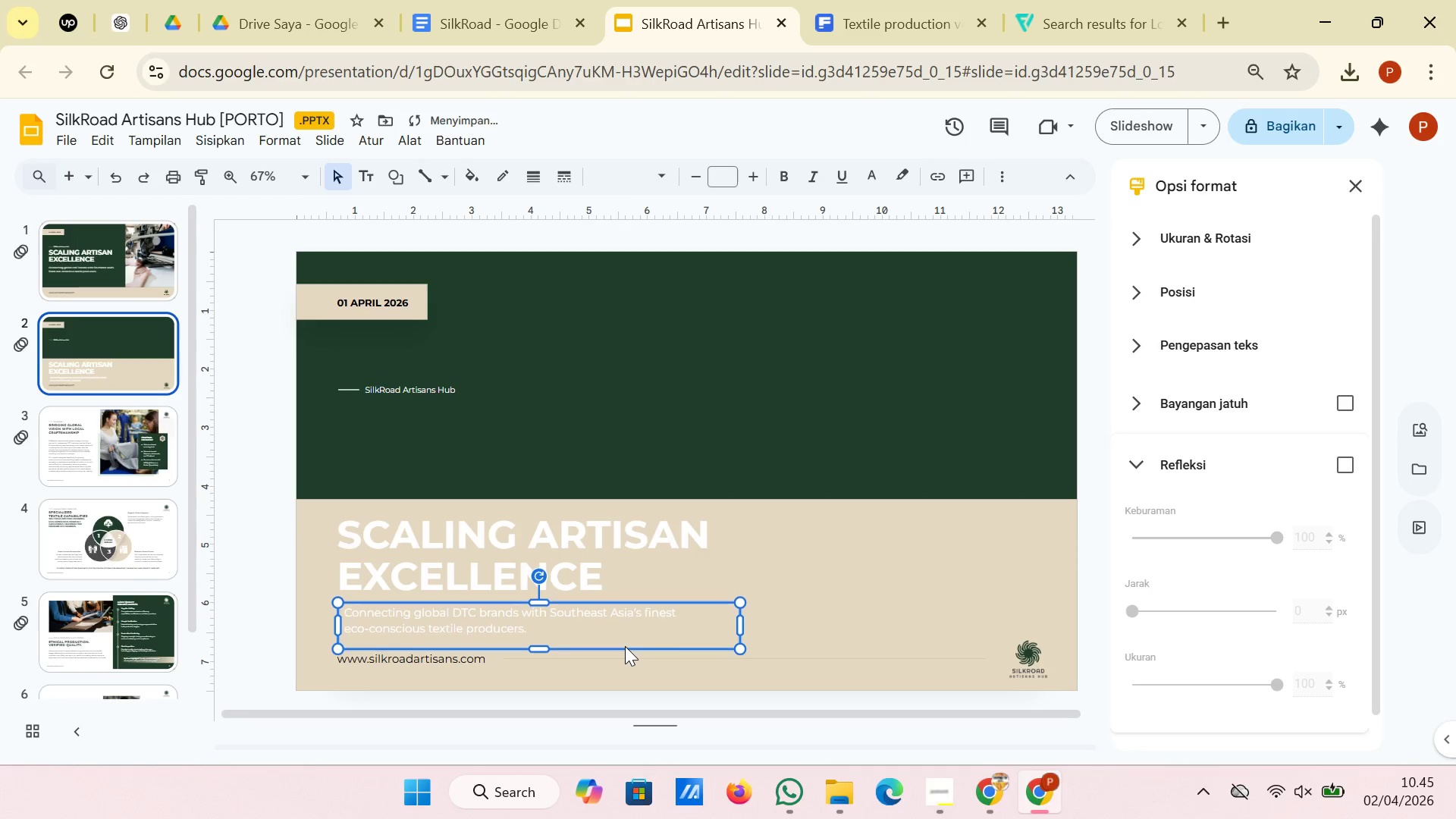 
key(ArrowDown)
 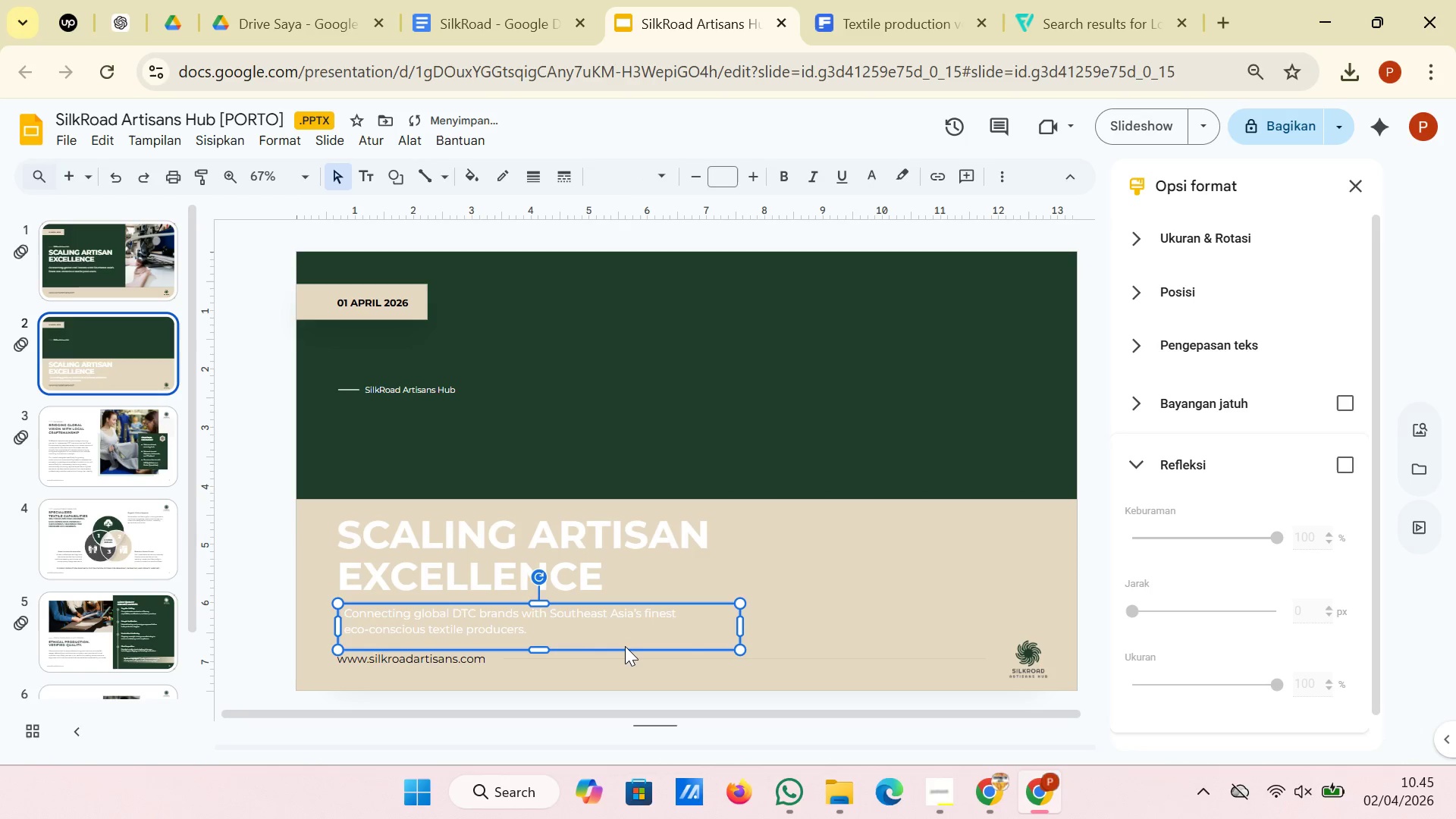 
key(ArrowDown)
 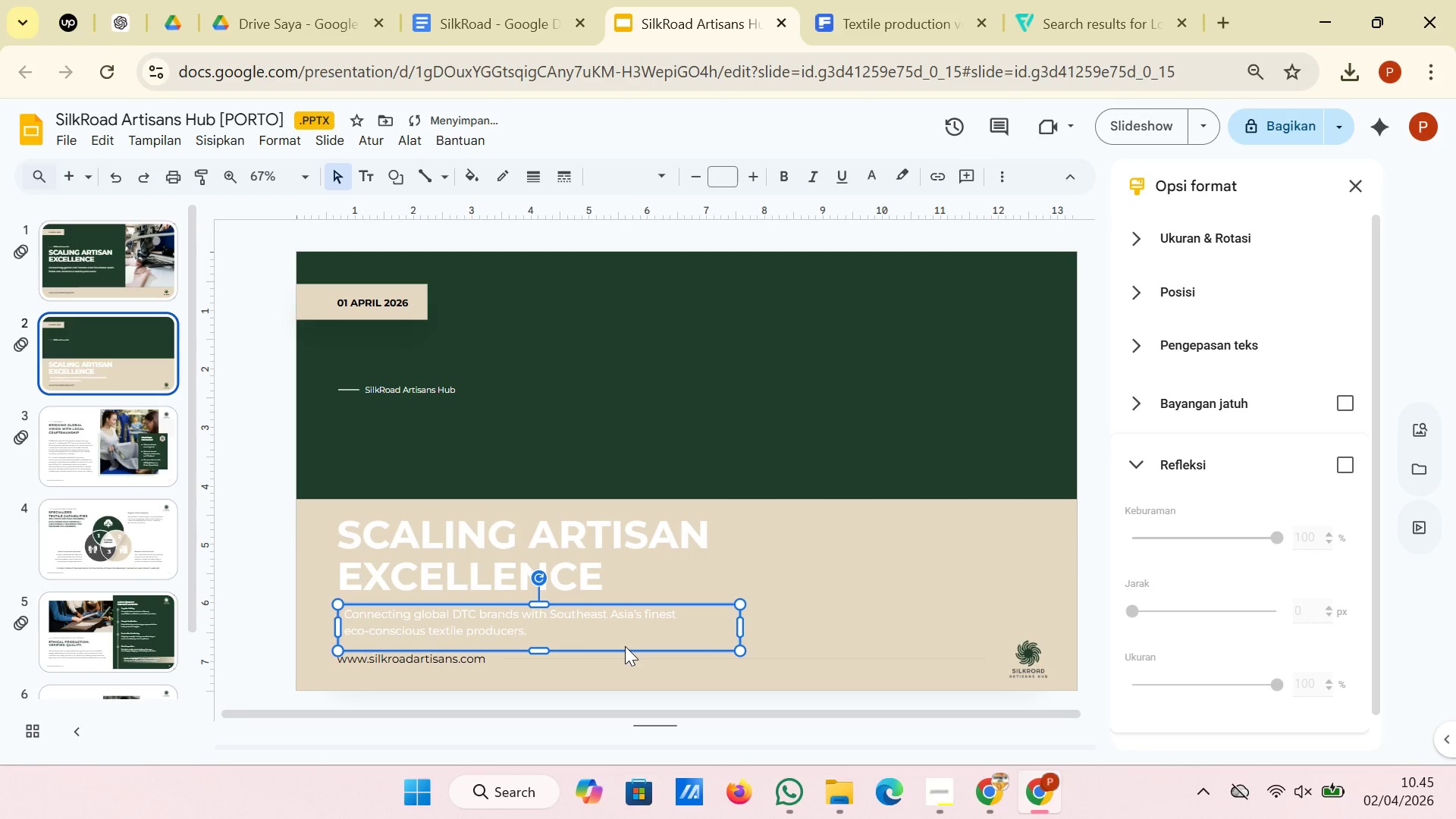 
key(ArrowDown)
 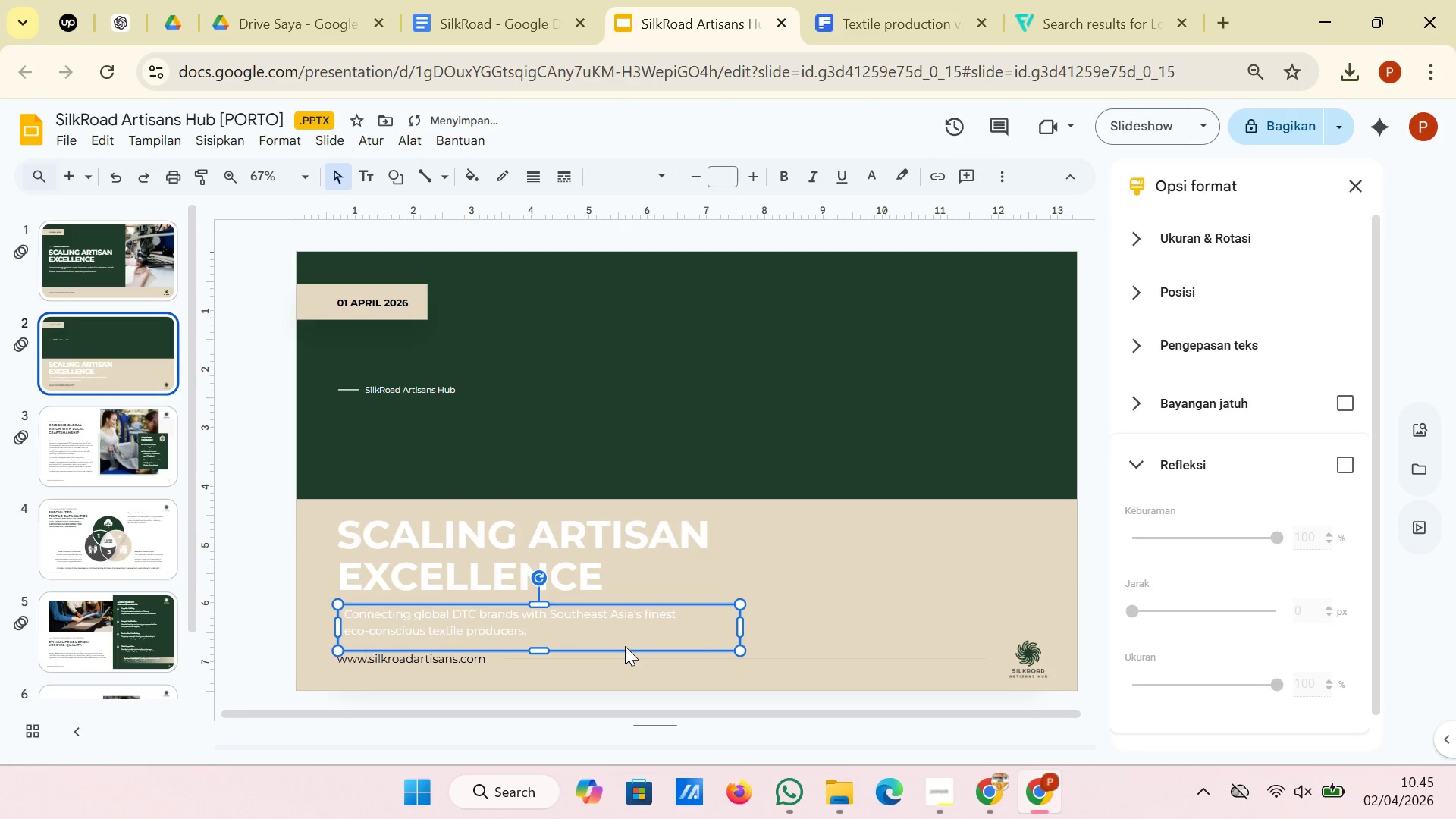 
double_click([625, 646])
 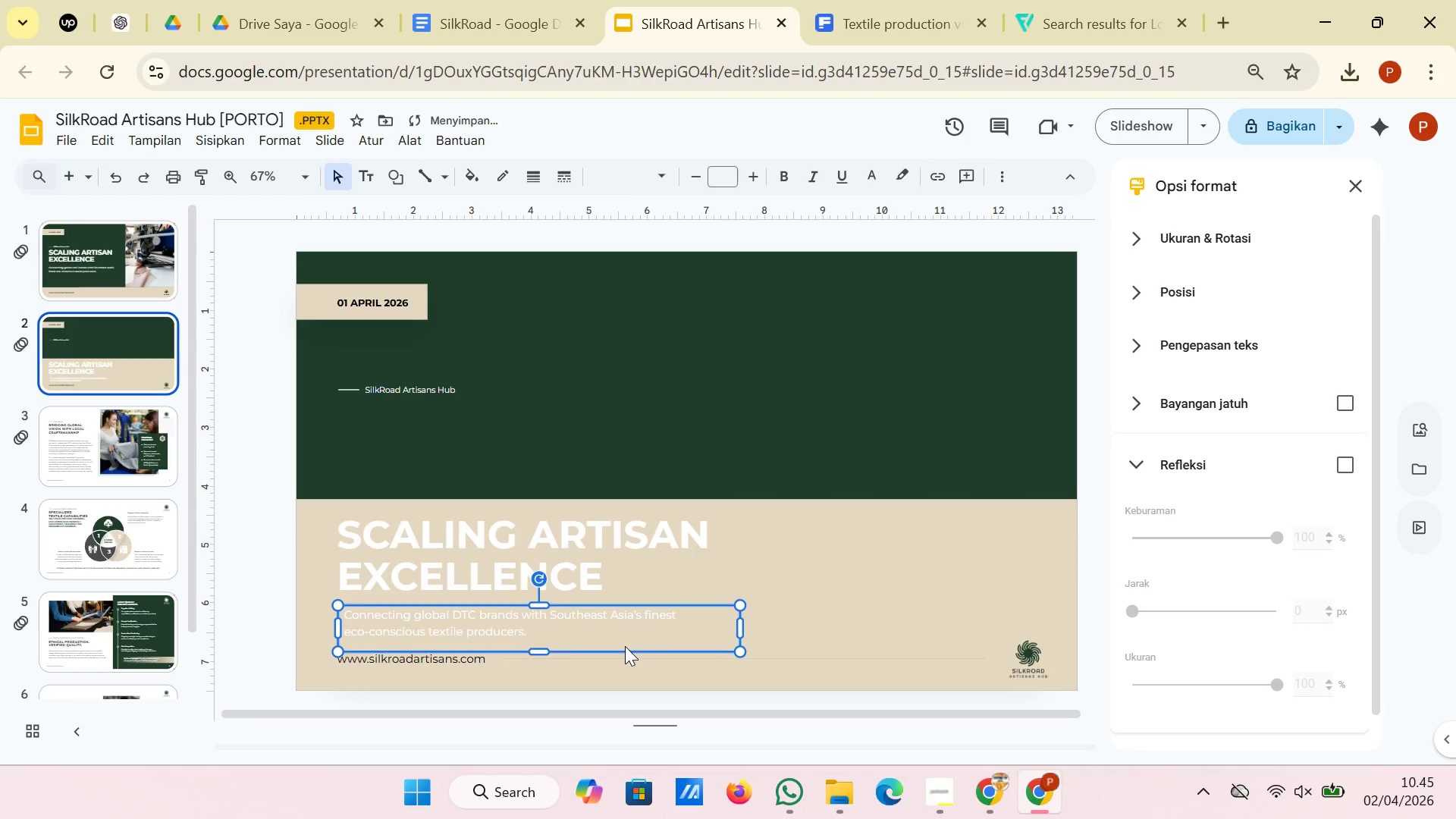 
key(ArrowDown)
 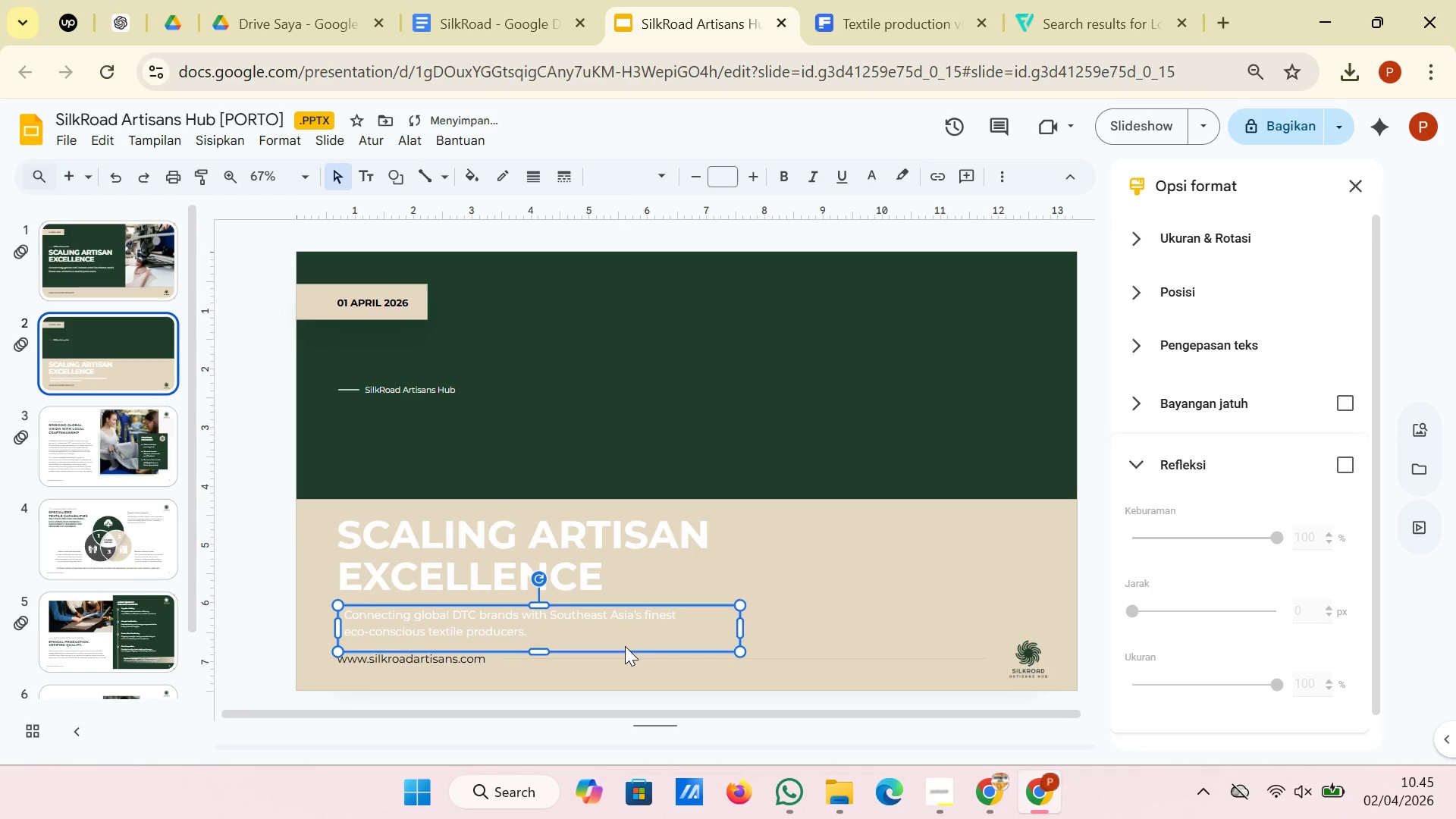 
left_click([625, 646])
 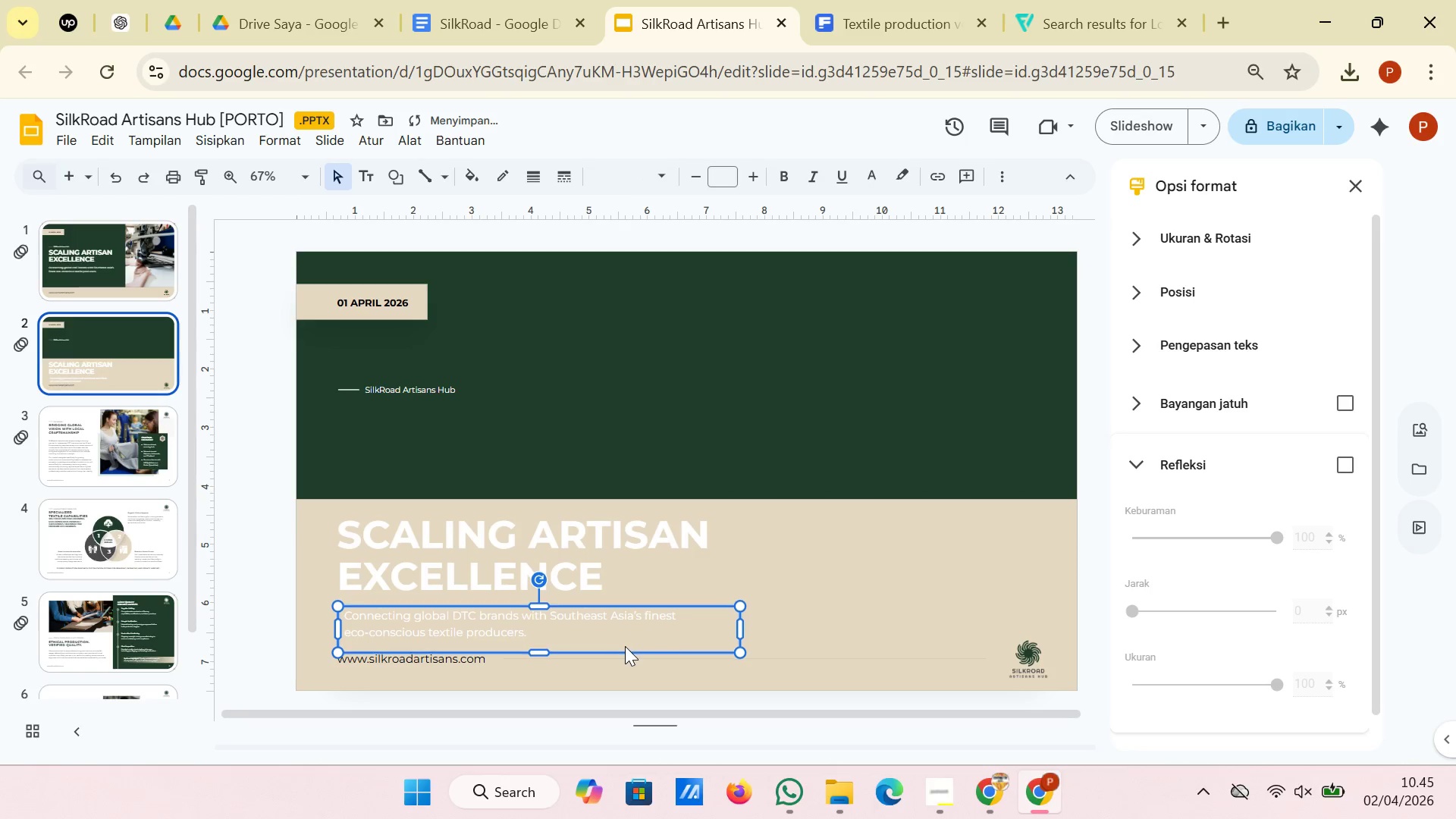 
key(ArrowDown)
 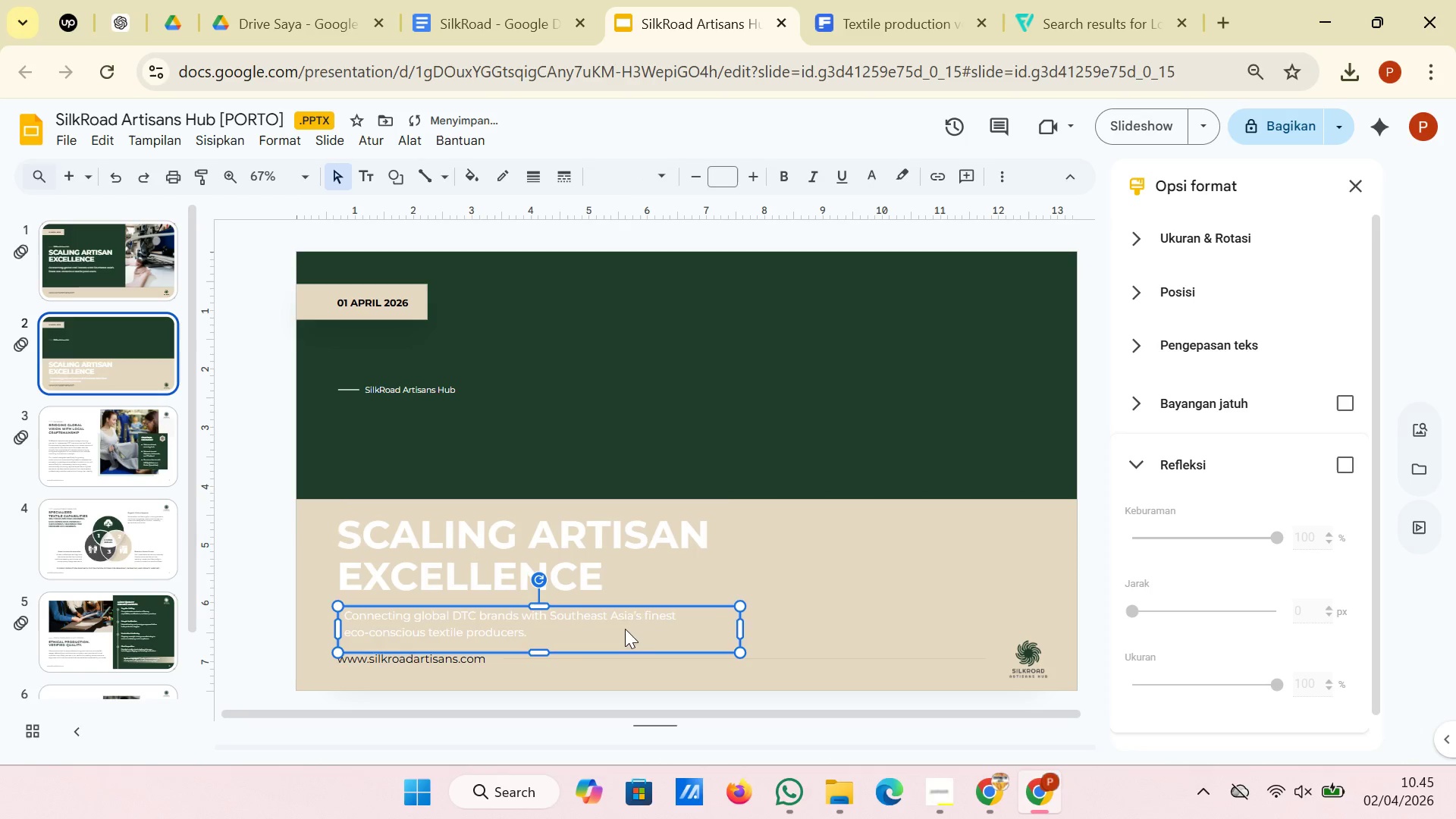 
left_click_drag(start_coordinate=[625, 646], to_coordinate=[629, 610])
 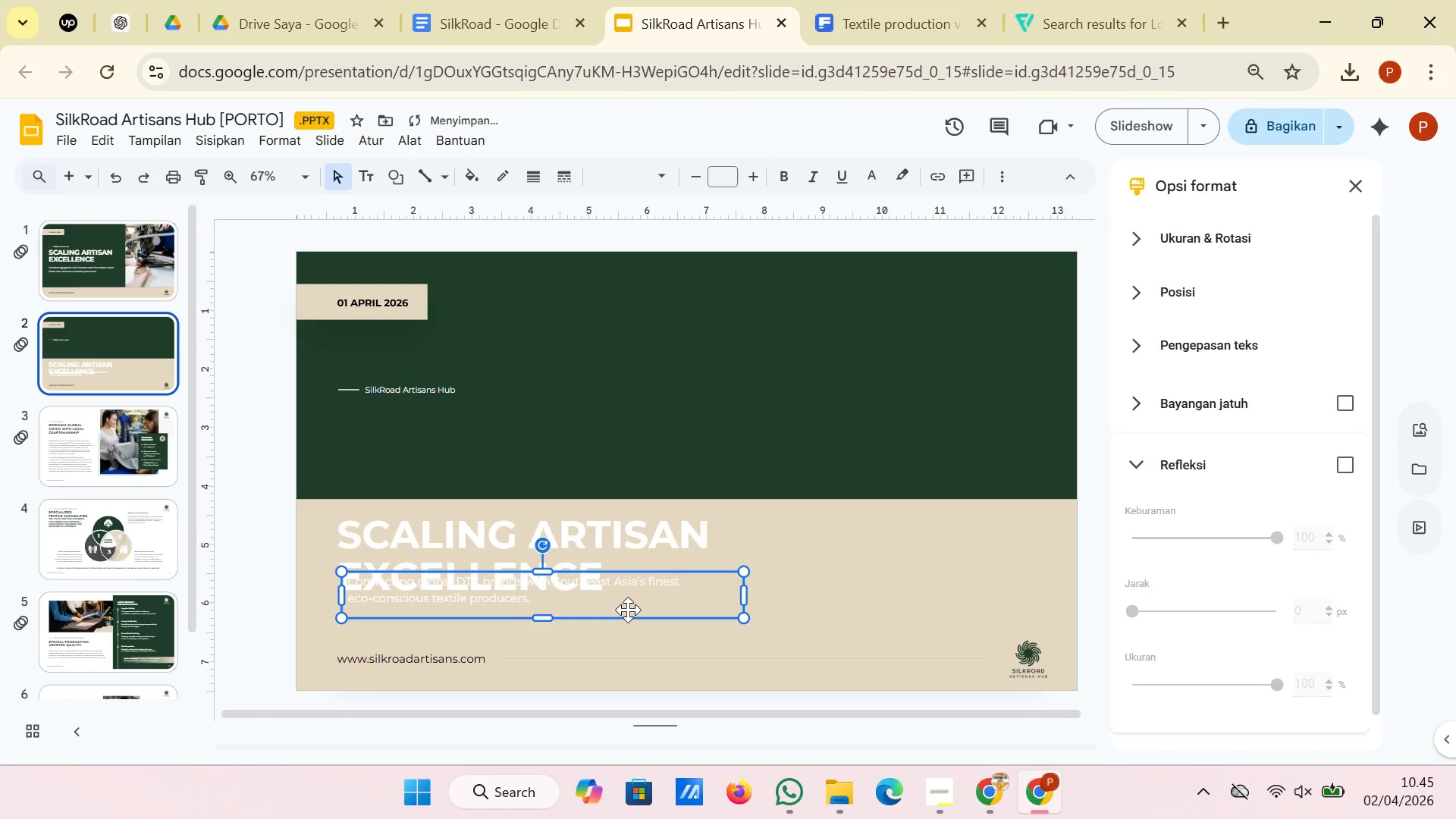 
key(Control+ControlLeft)
 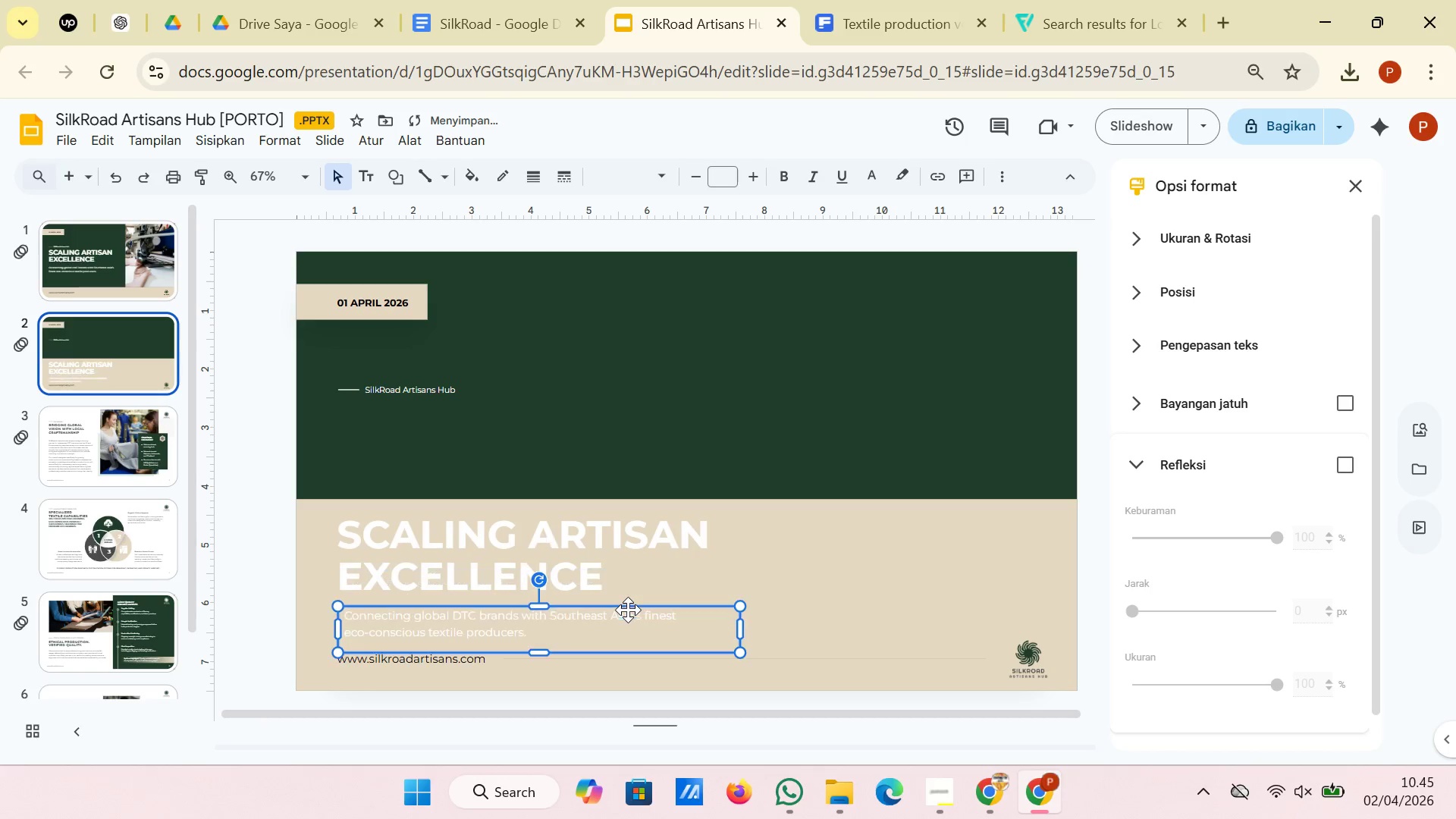 
key(Control+Z)
 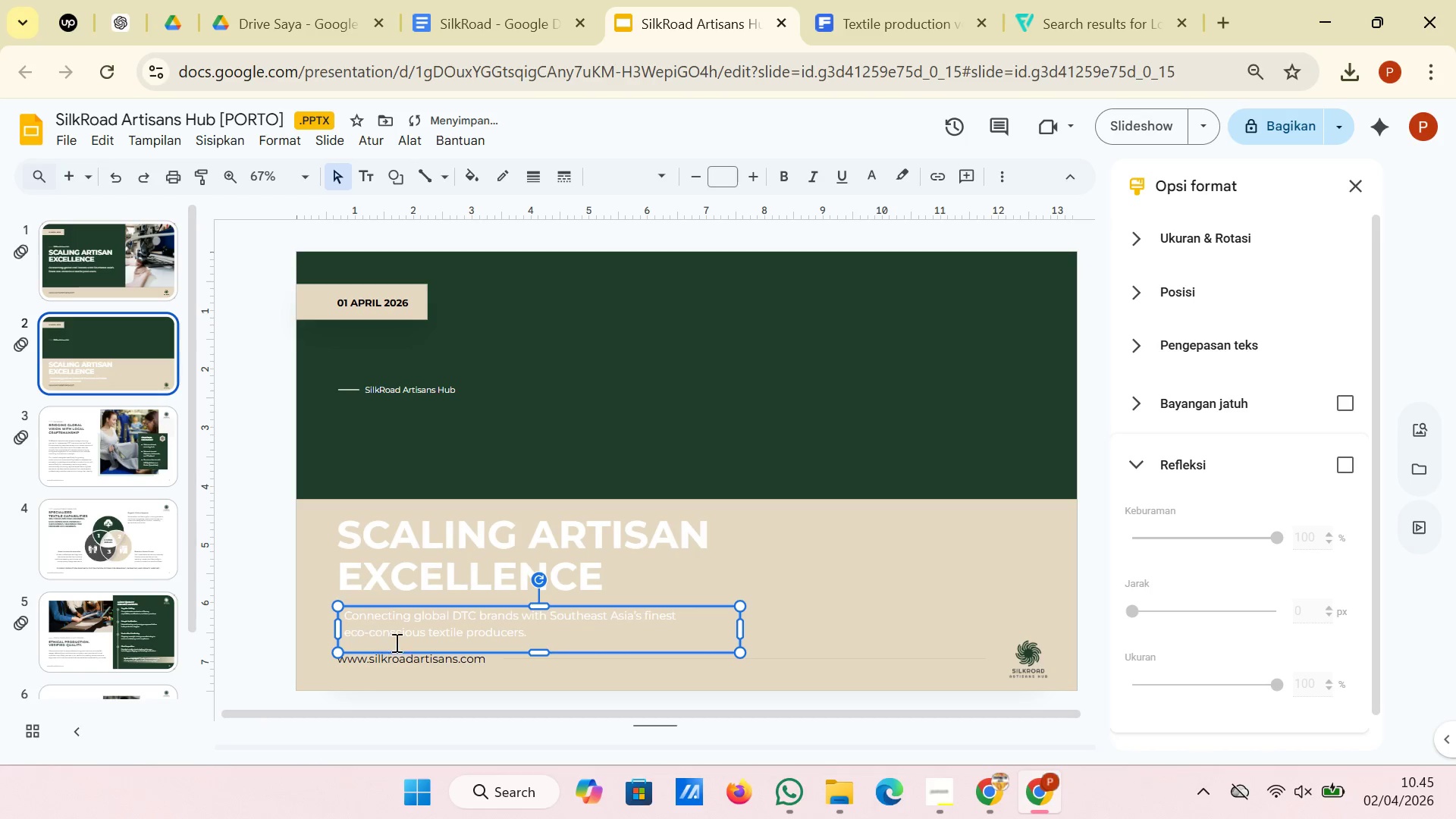 
left_click([271, 620])
 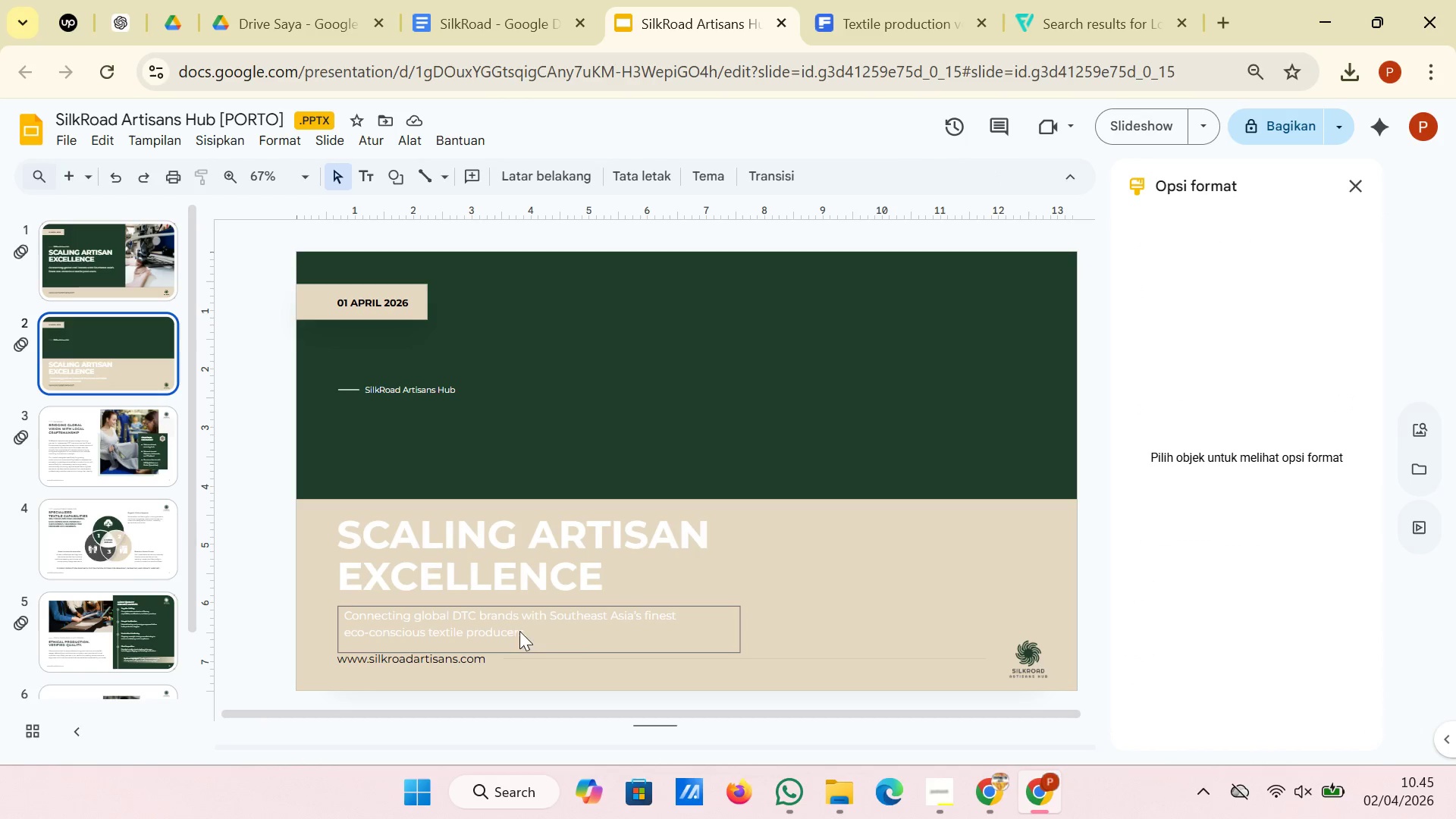 
left_click([460, 670])
 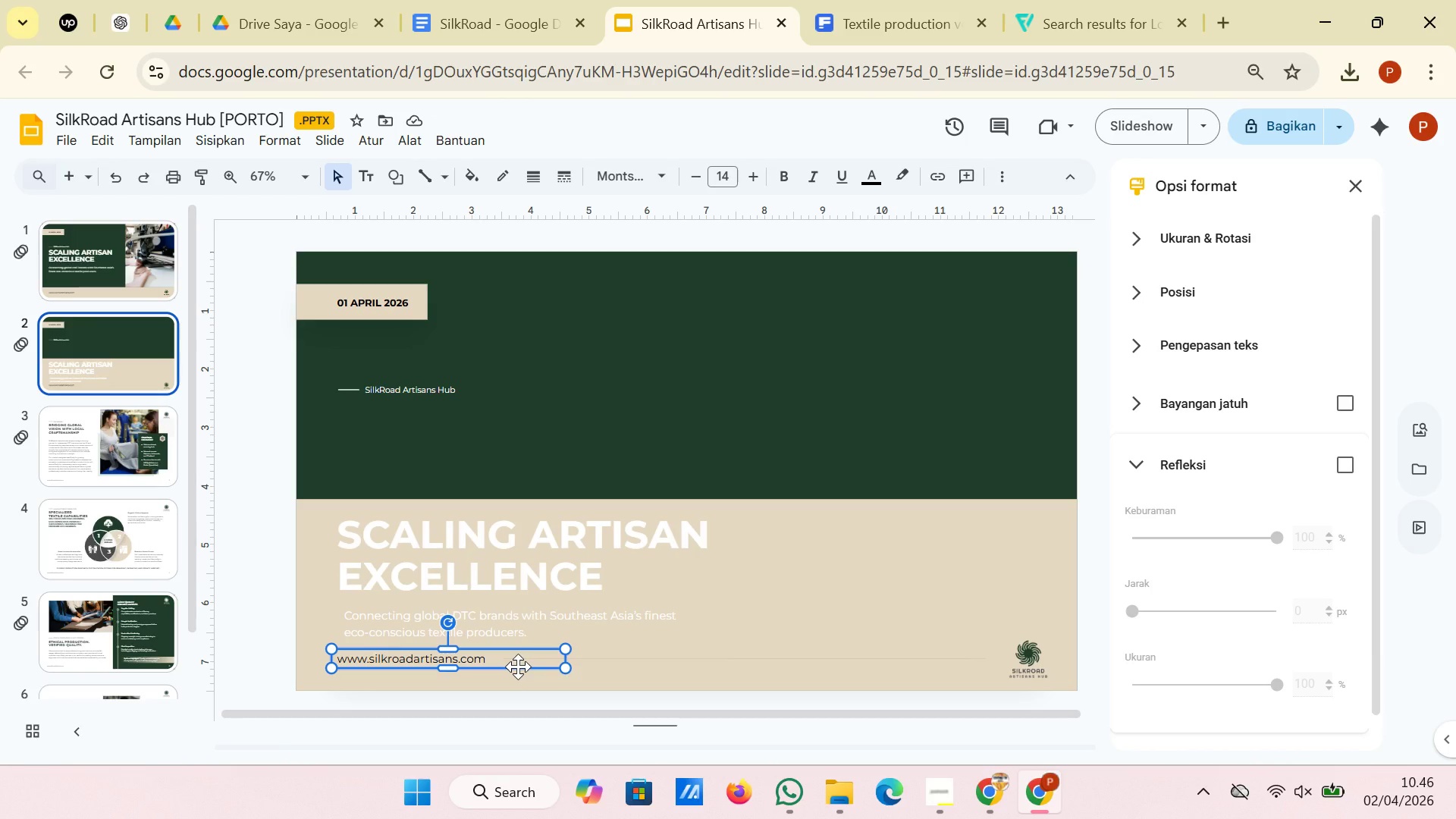 
wait(5.53)
 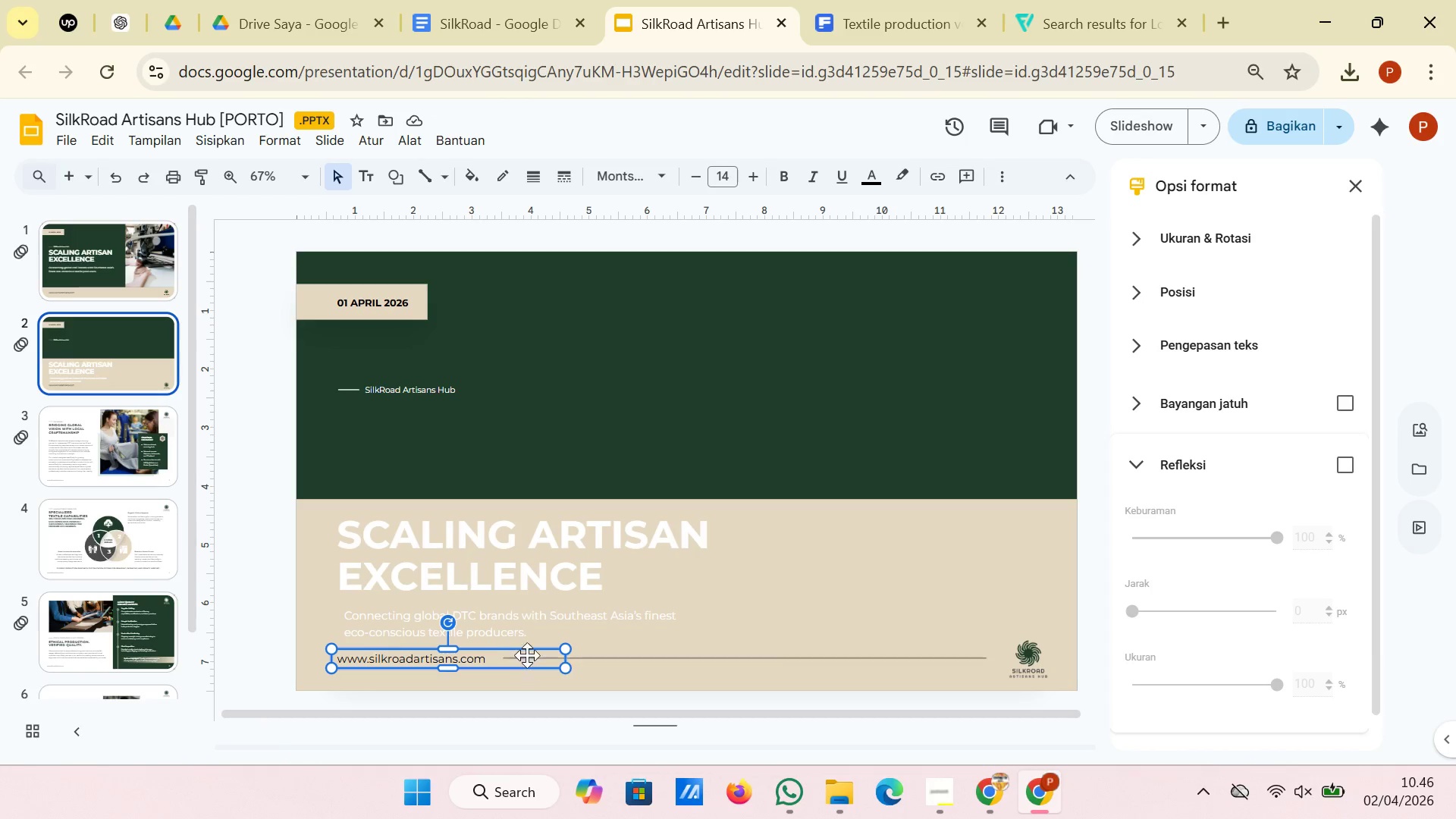 
left_click([267, 624])
 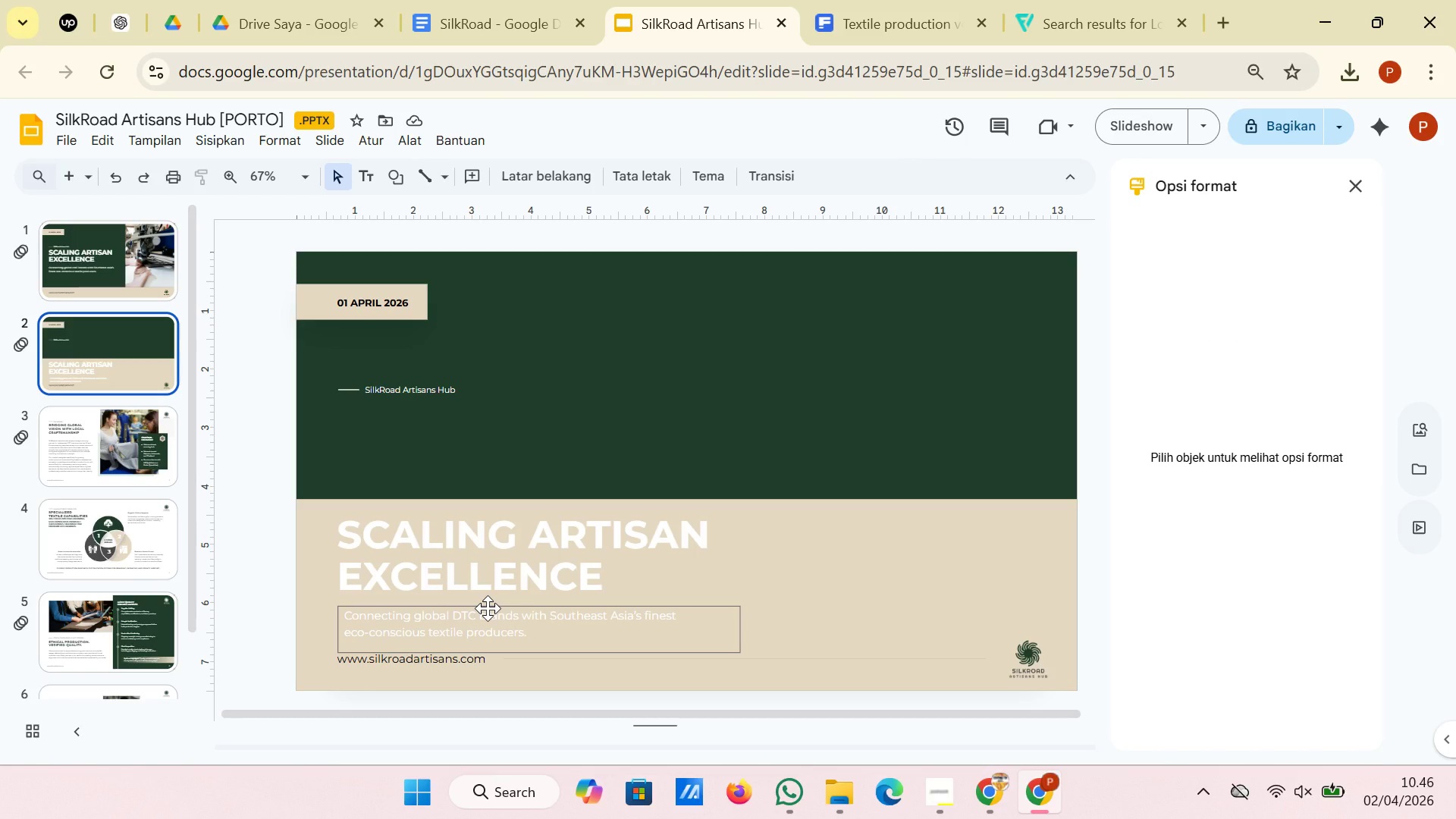 
left_click([488, 608])
 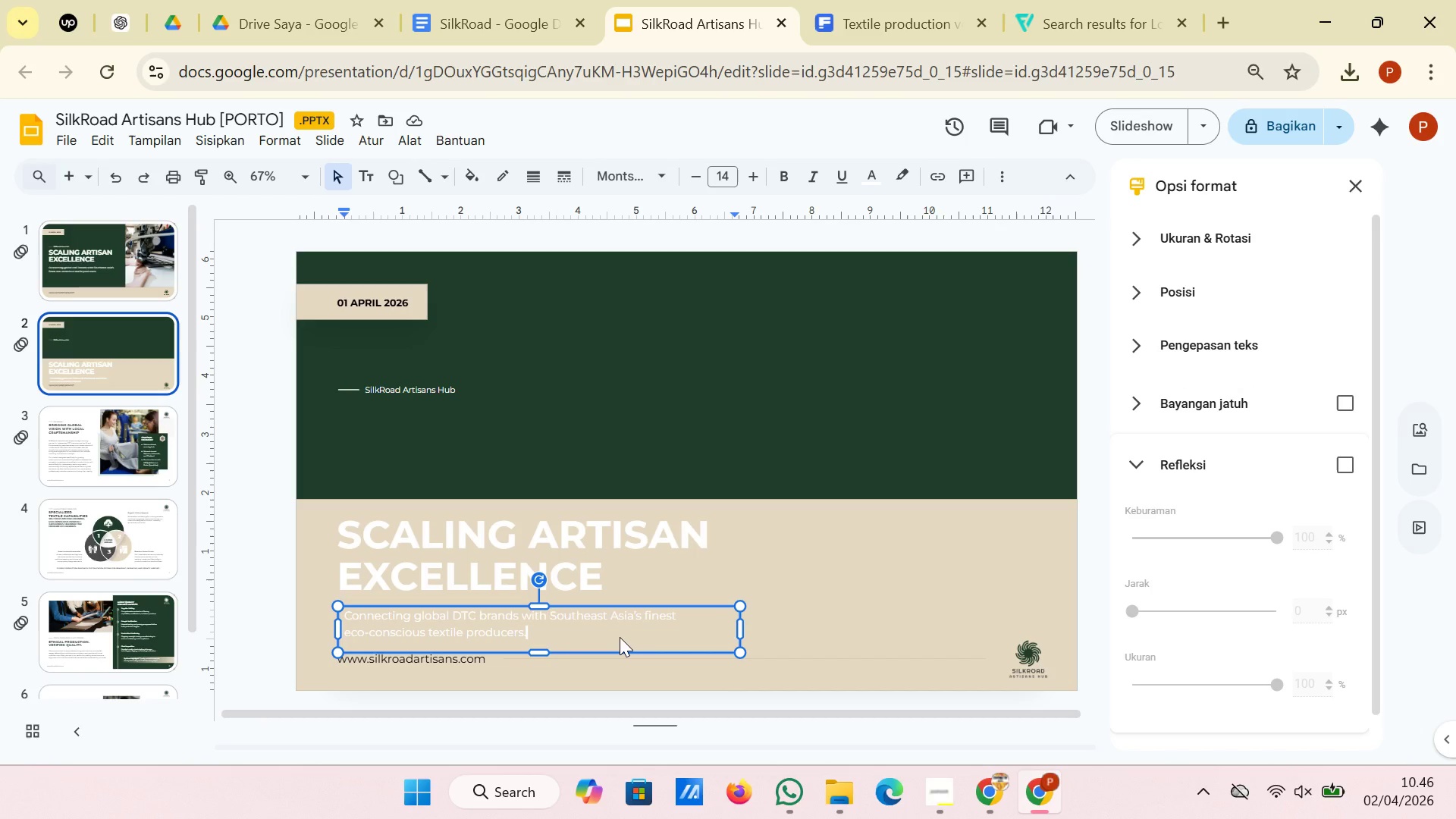 
left_click([620, 637])
 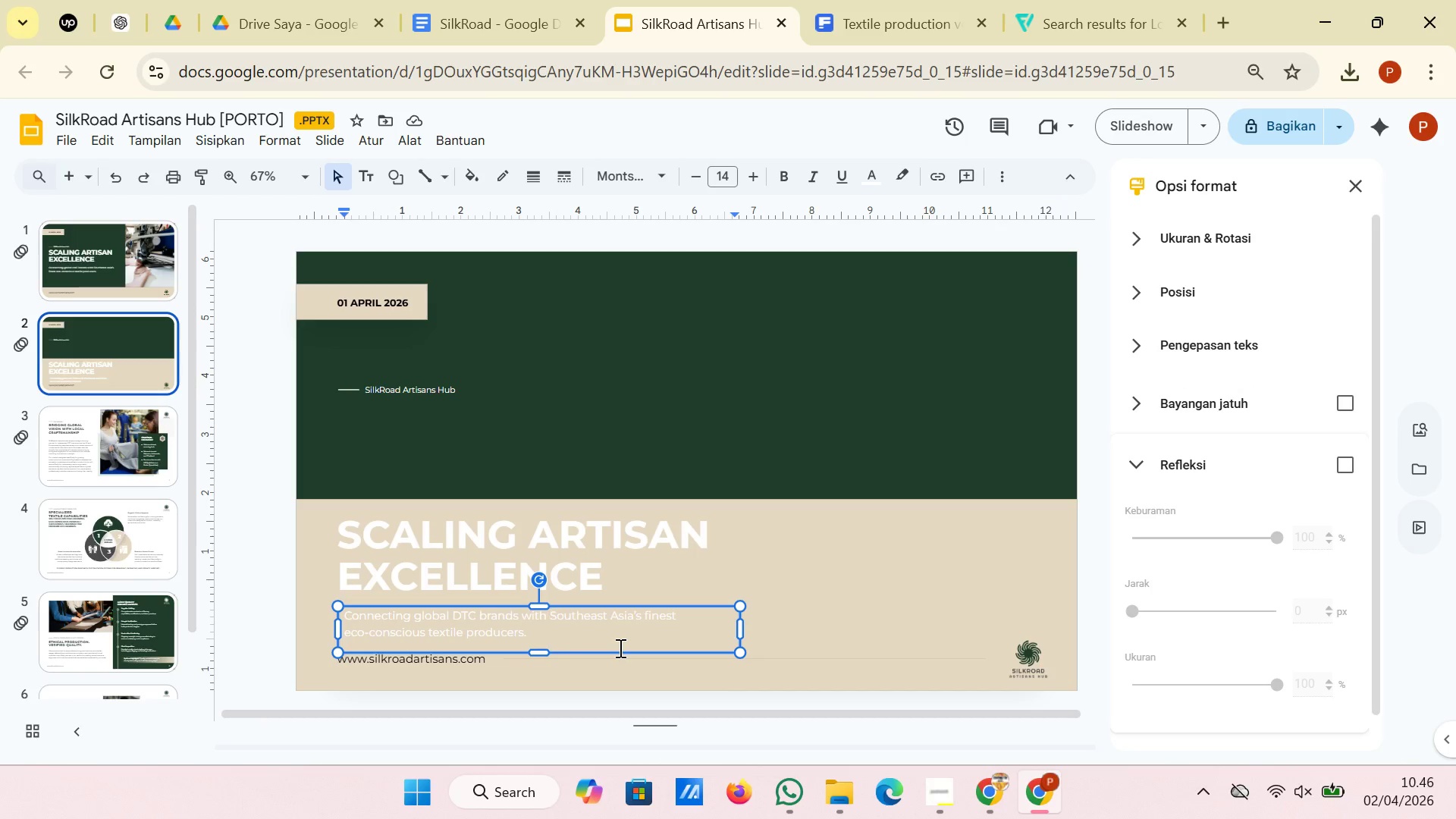 
left_click([619, 648])
 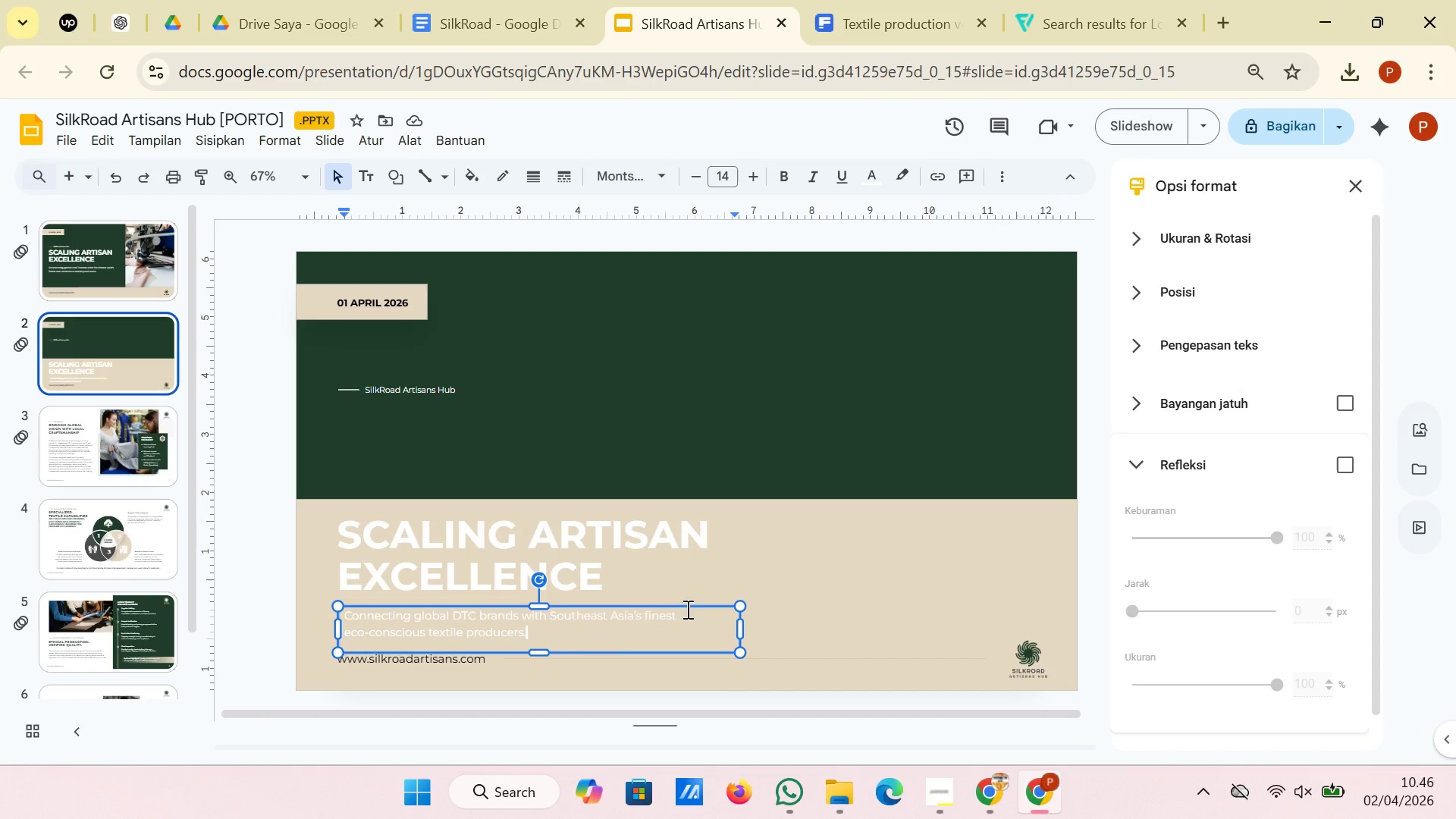 
left_click([686, 605])
 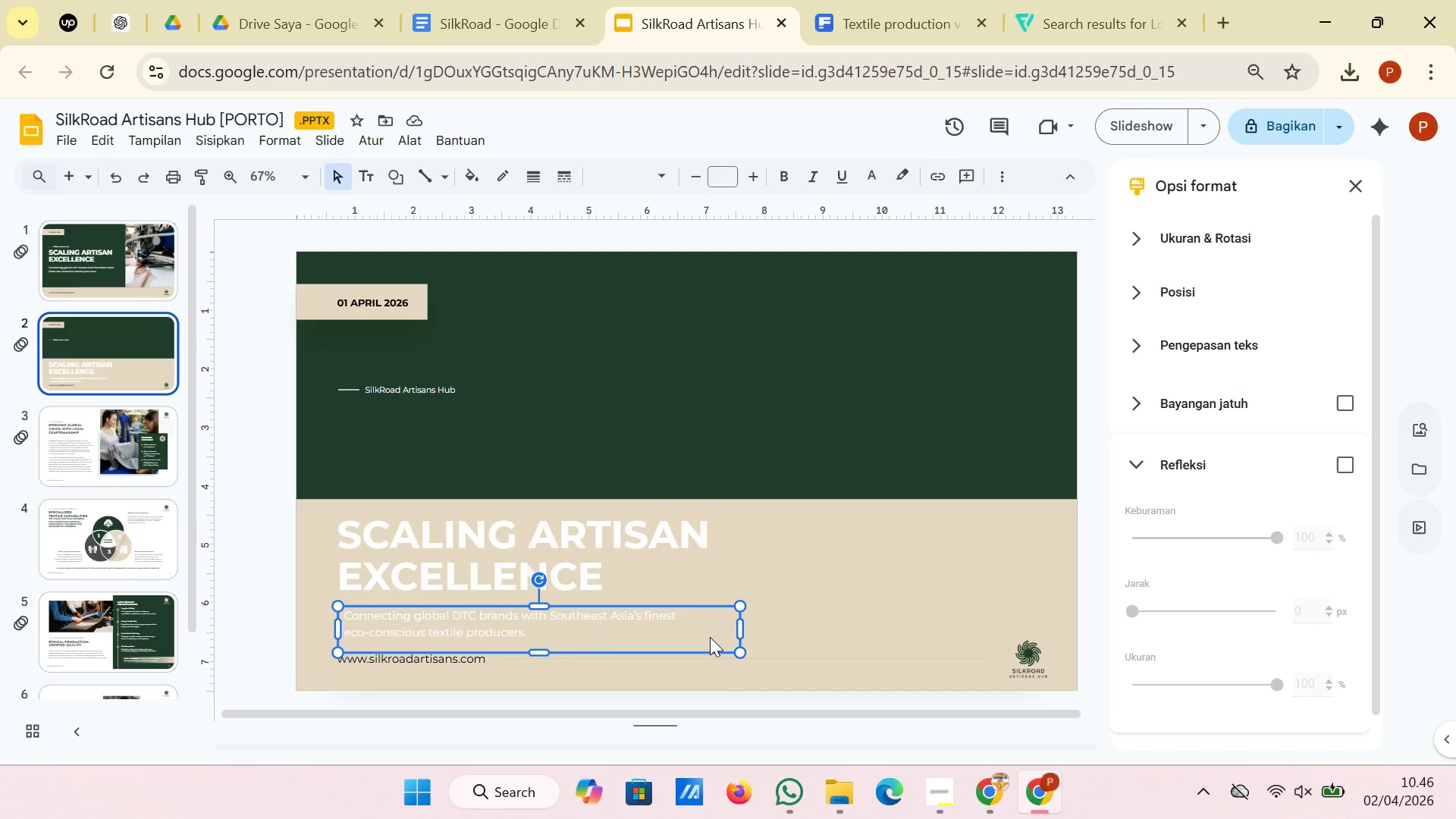 
left_click_drag(start_coordinate=[710, 637], to_coordinate=[704, 637])
 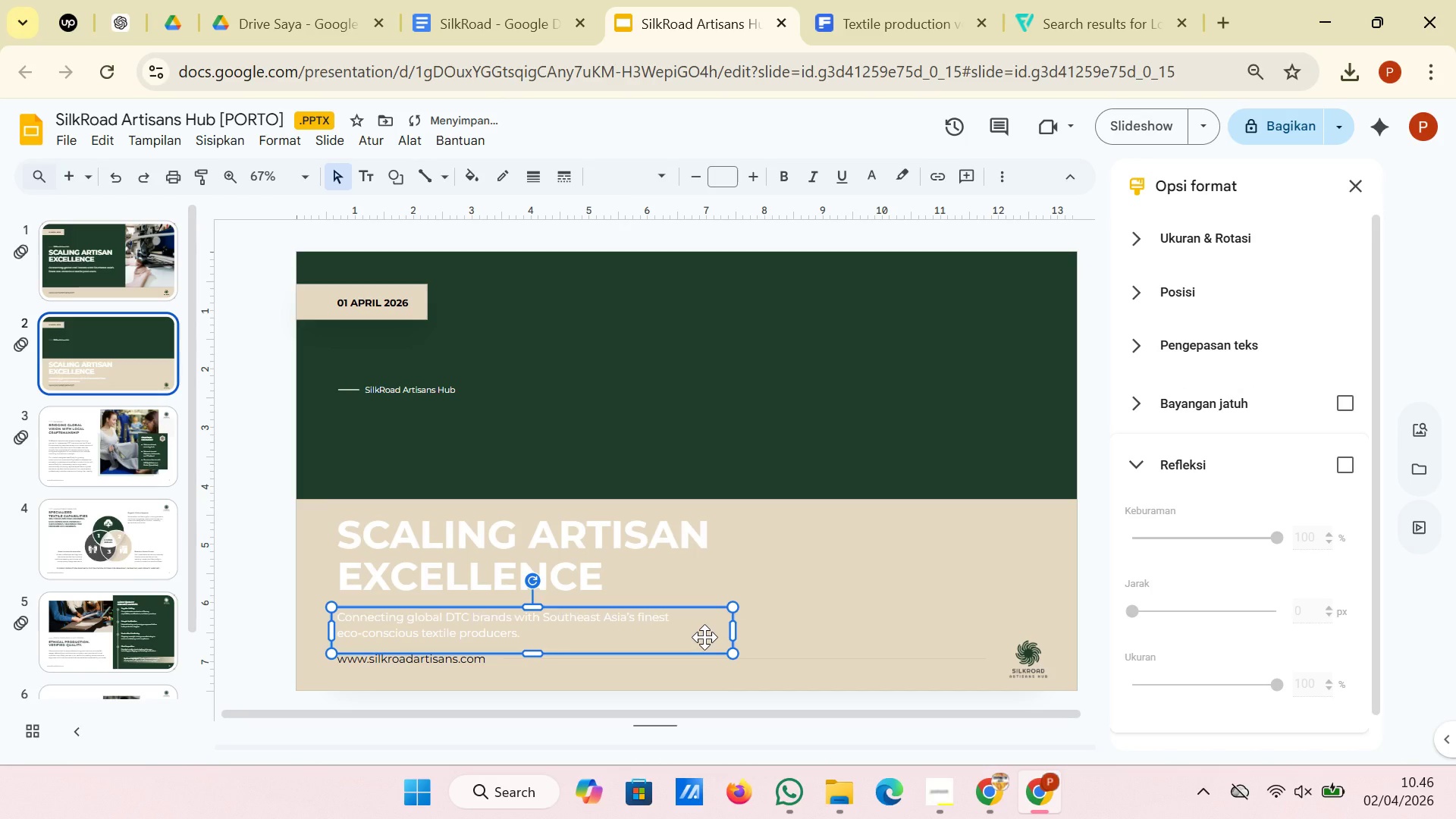 
left_click_drag(start_coordinate=[704, 637], to_coordinate=[708, 637])
 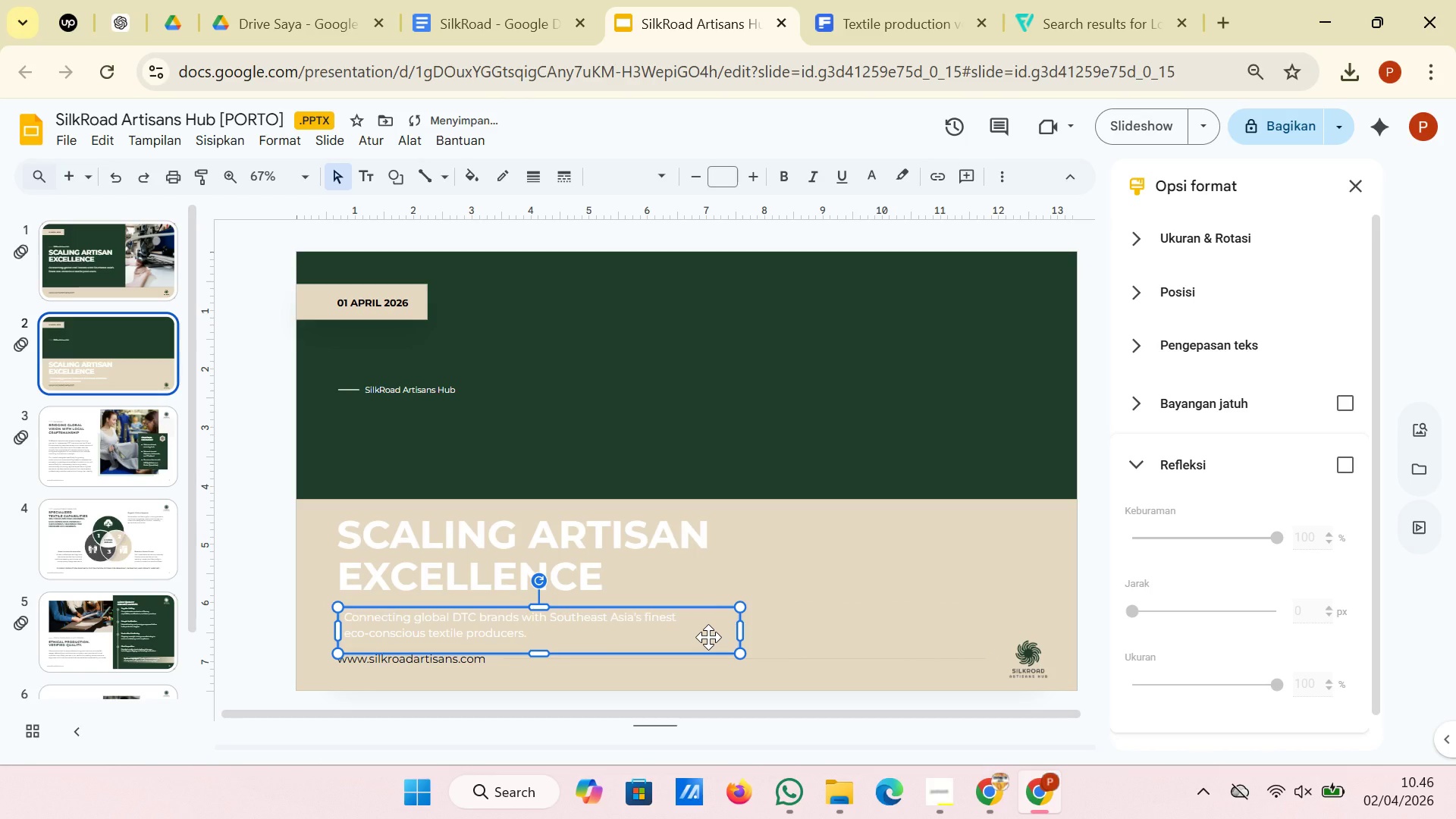 
key(ArrowLeft)
 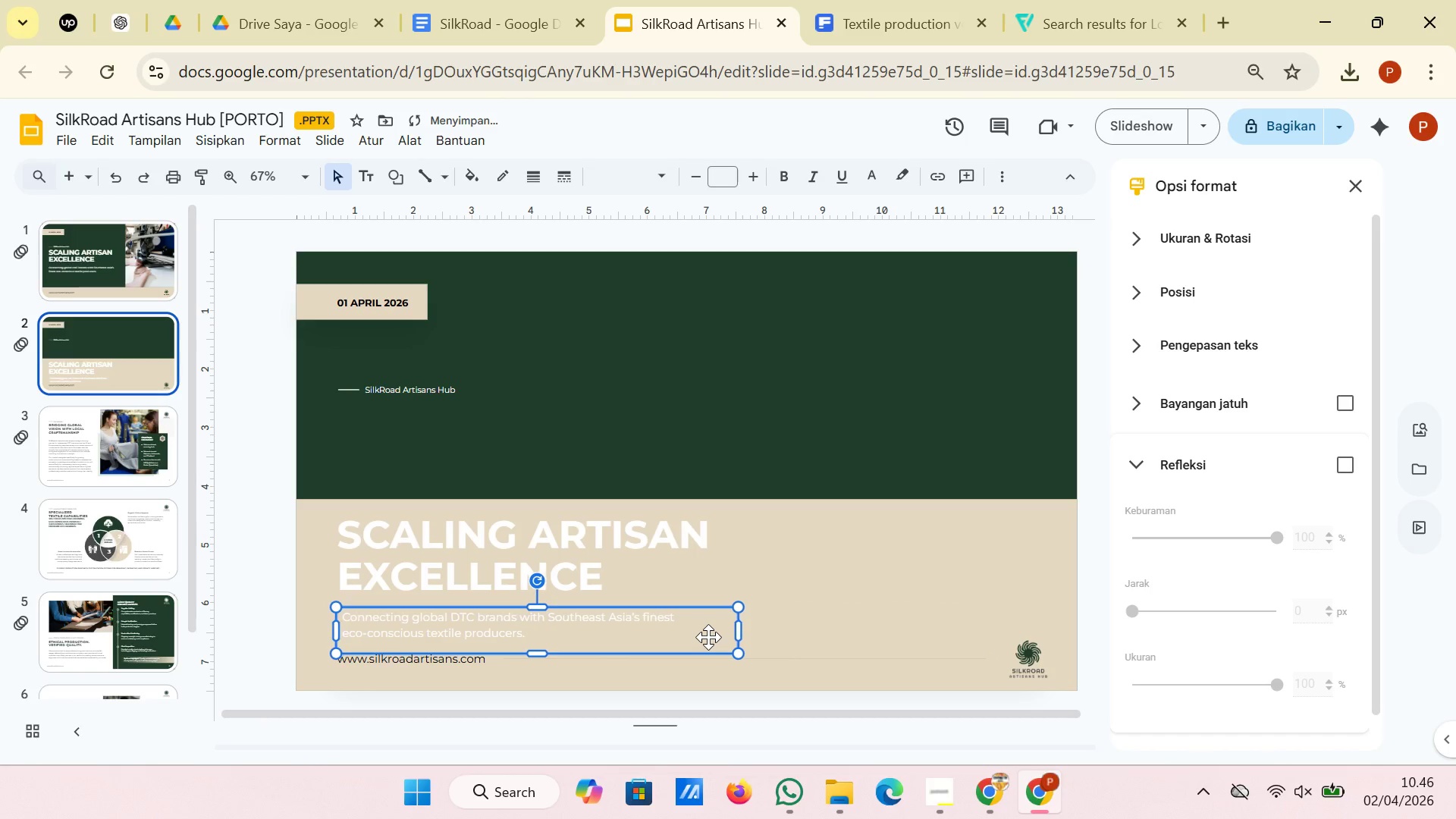 
key(ArrowLeft)
 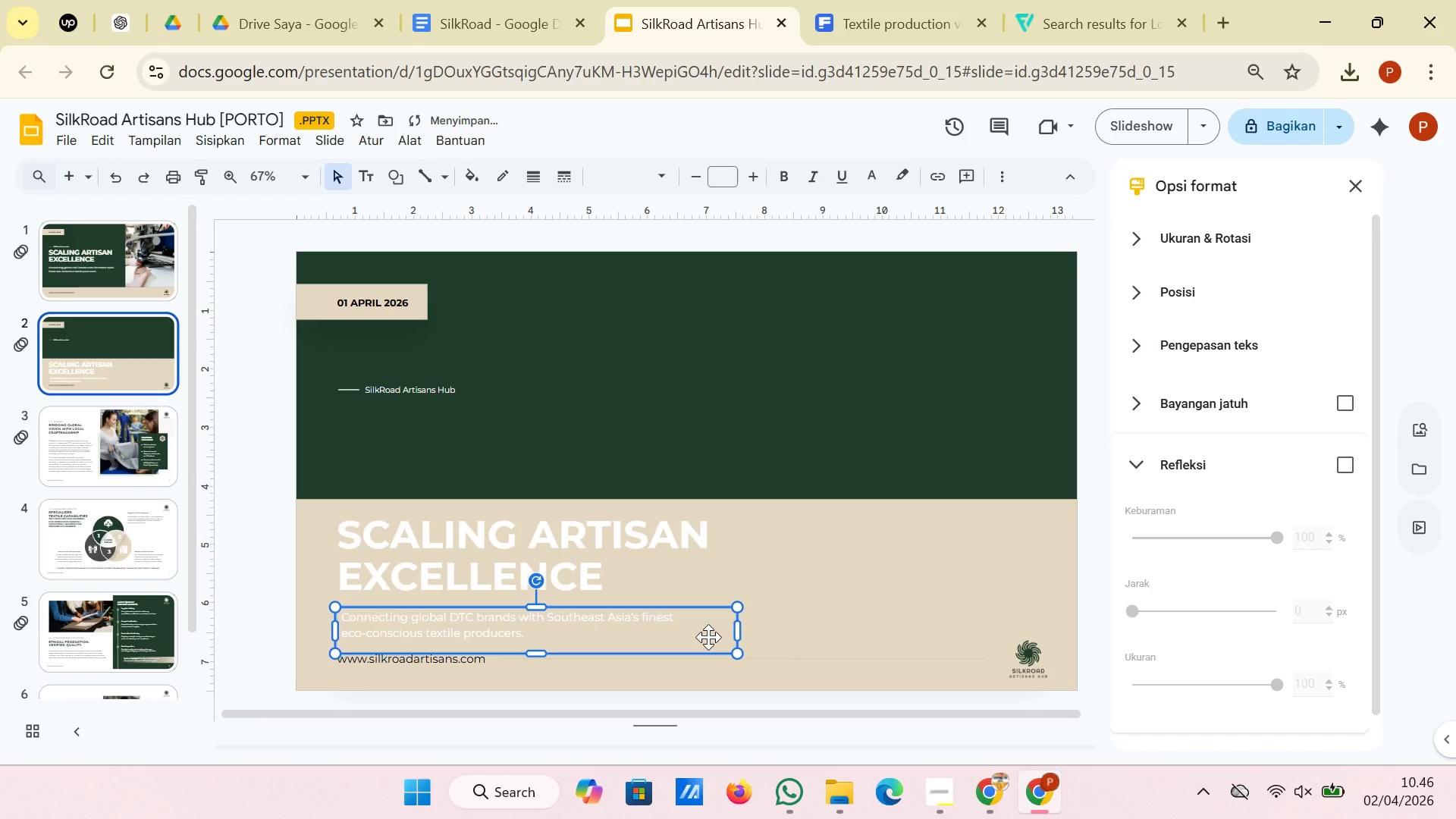 
key(ArrowLeft)
 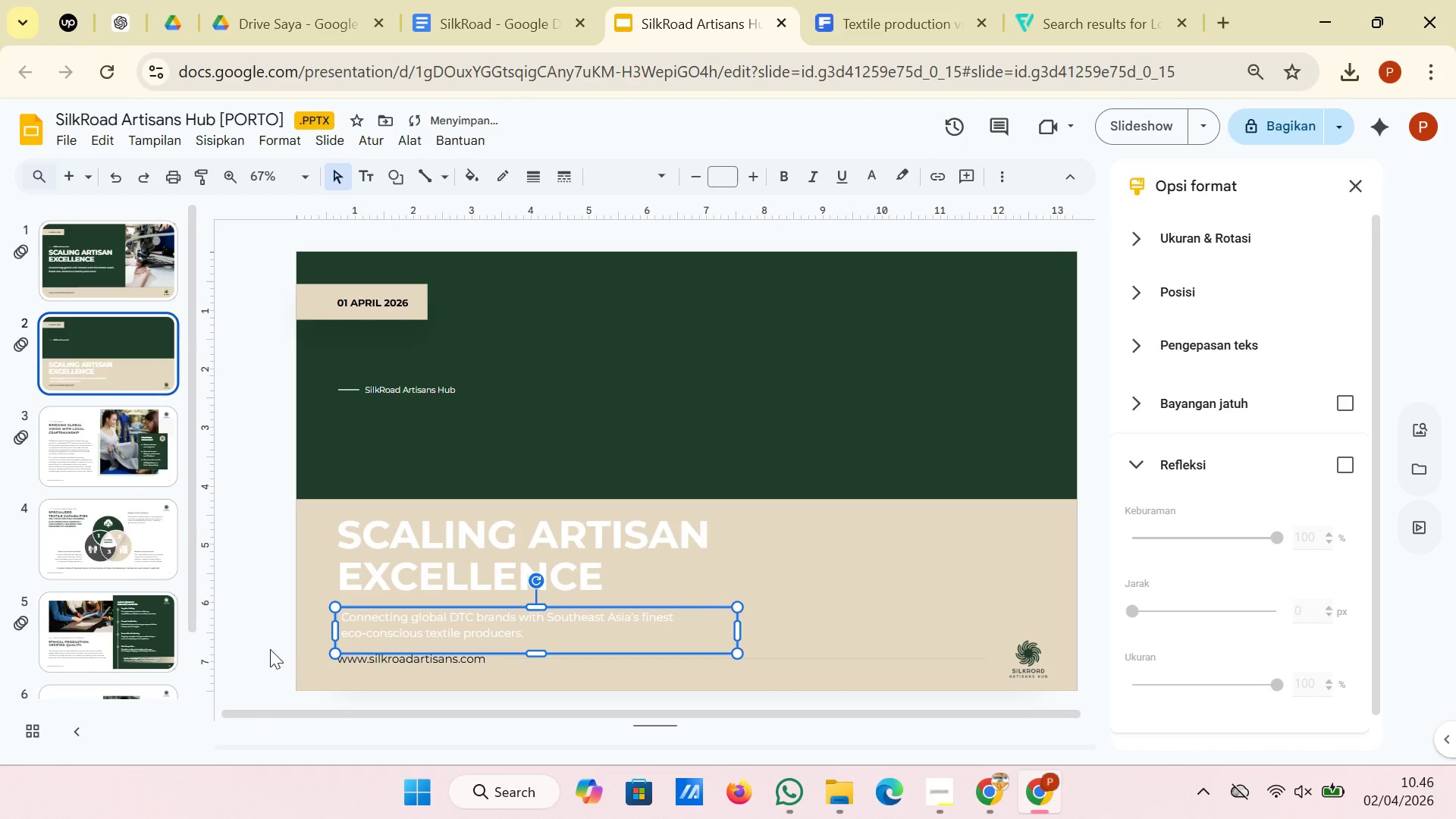 
key(ArrowLeft)
 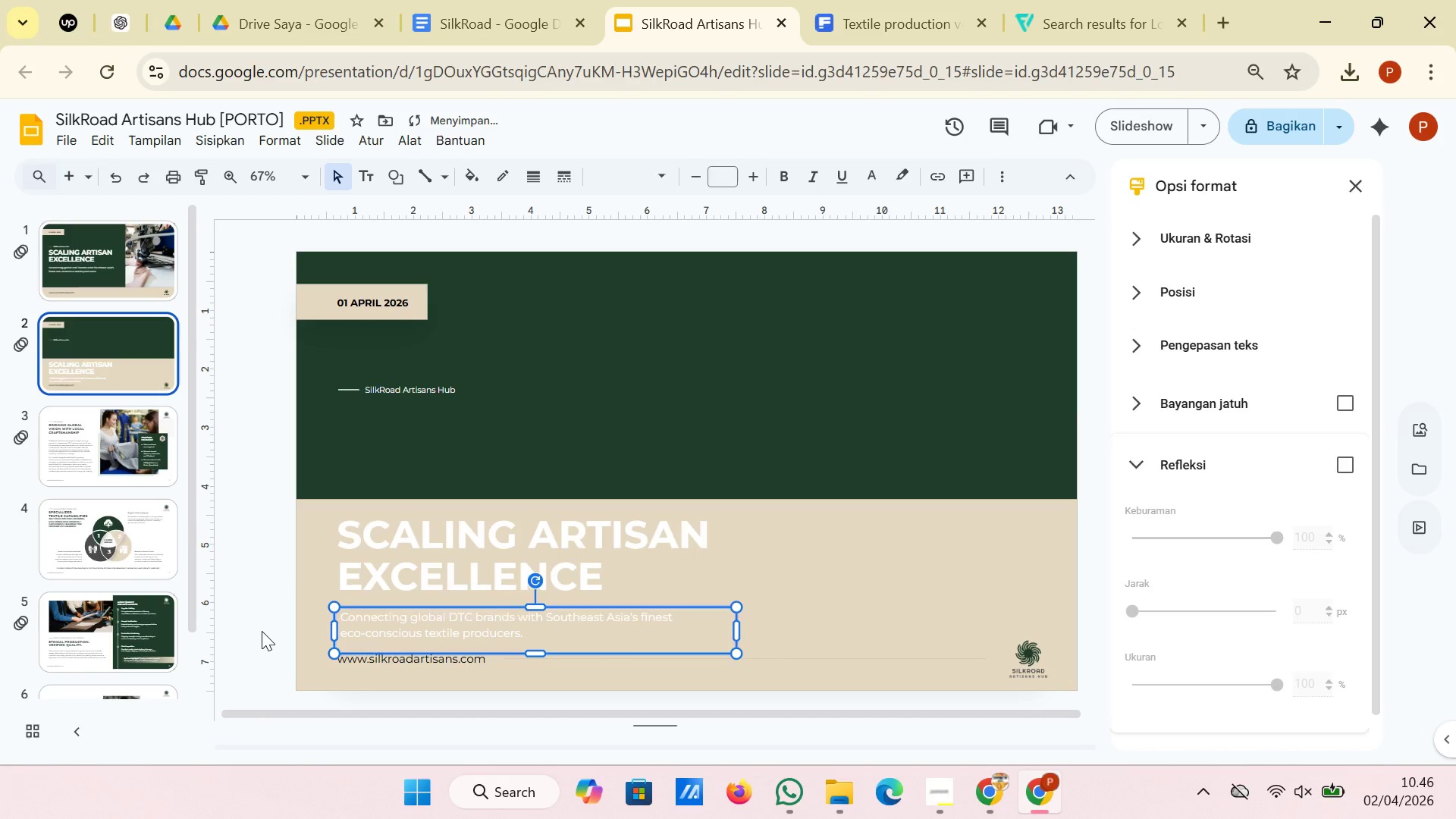 
left_click([262, 631])
 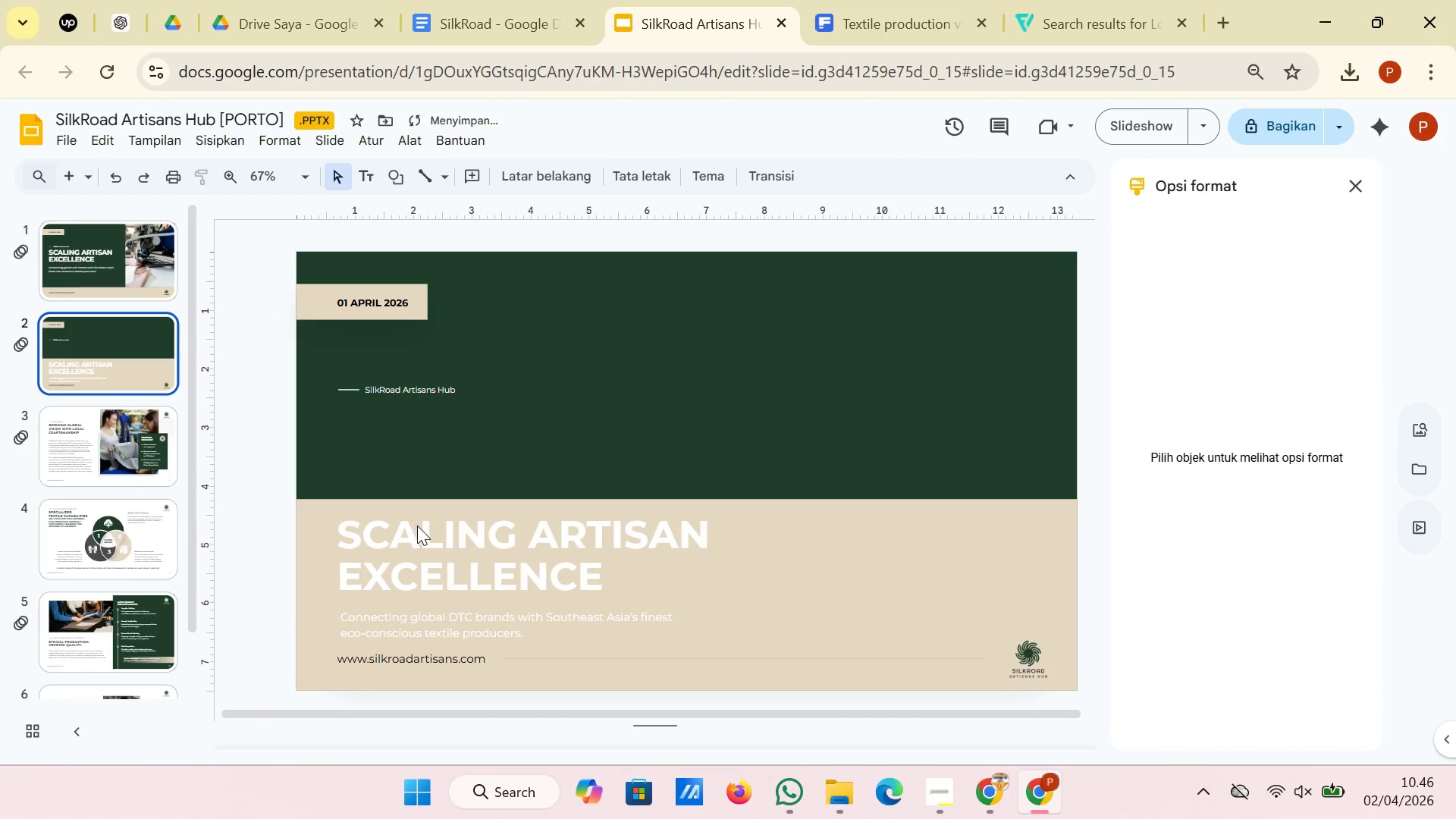 
left_click_drag(start_coordinate=[417, 526], to_coordinate=[423, 526])
 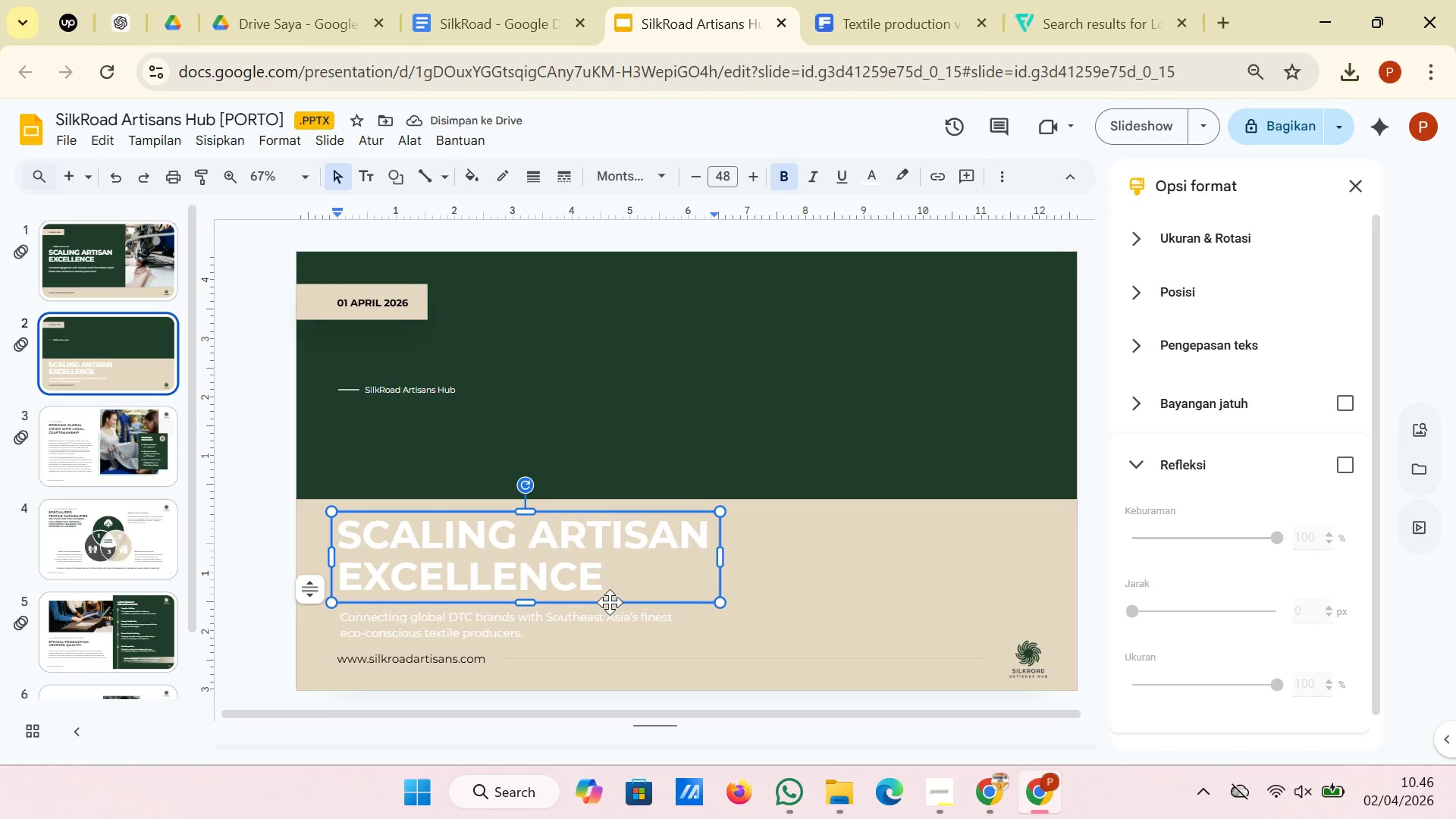 
left_click([610, 602])
 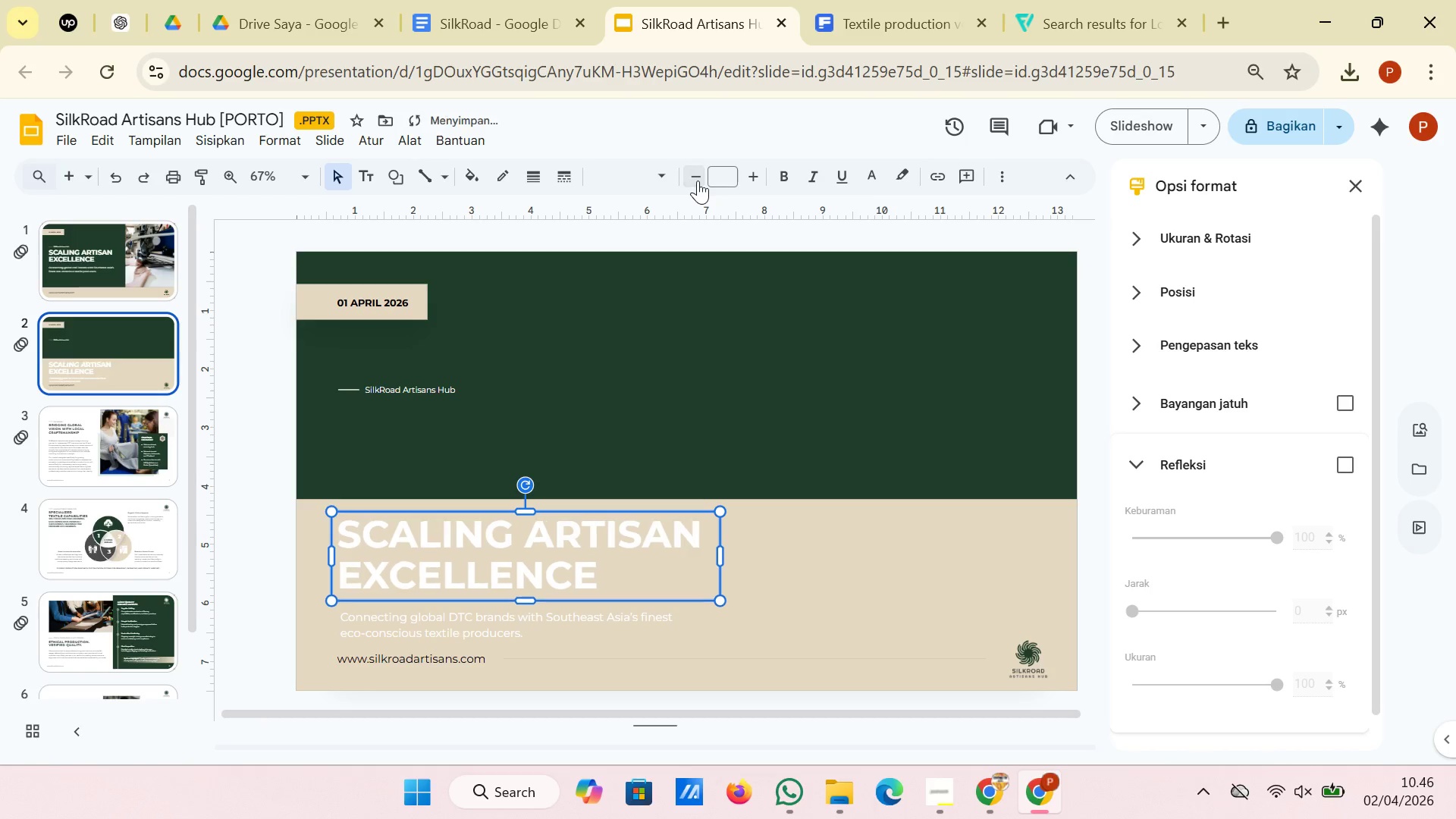 
double_click([698, 180])
 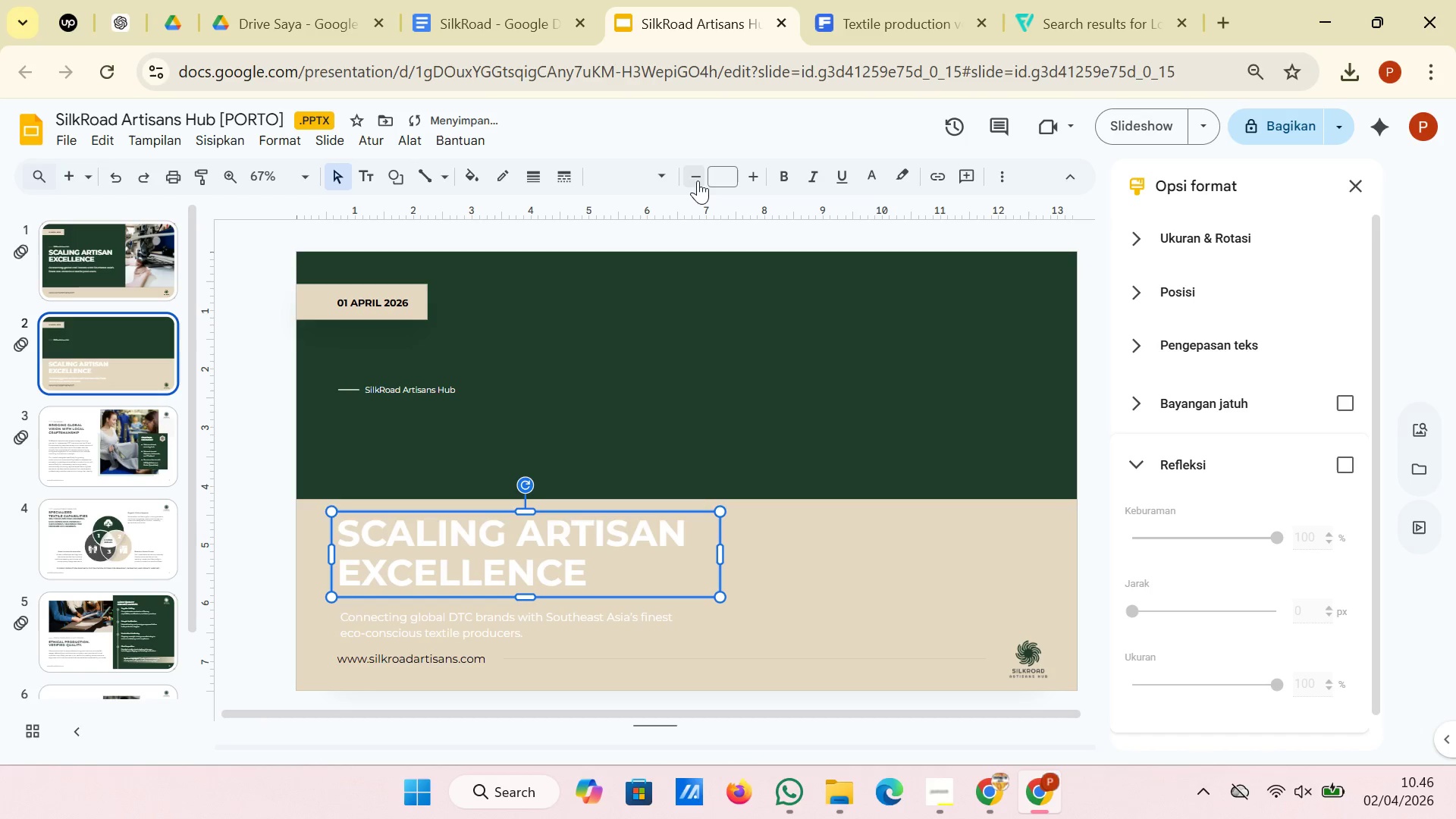 
triple_click([698, 180])
 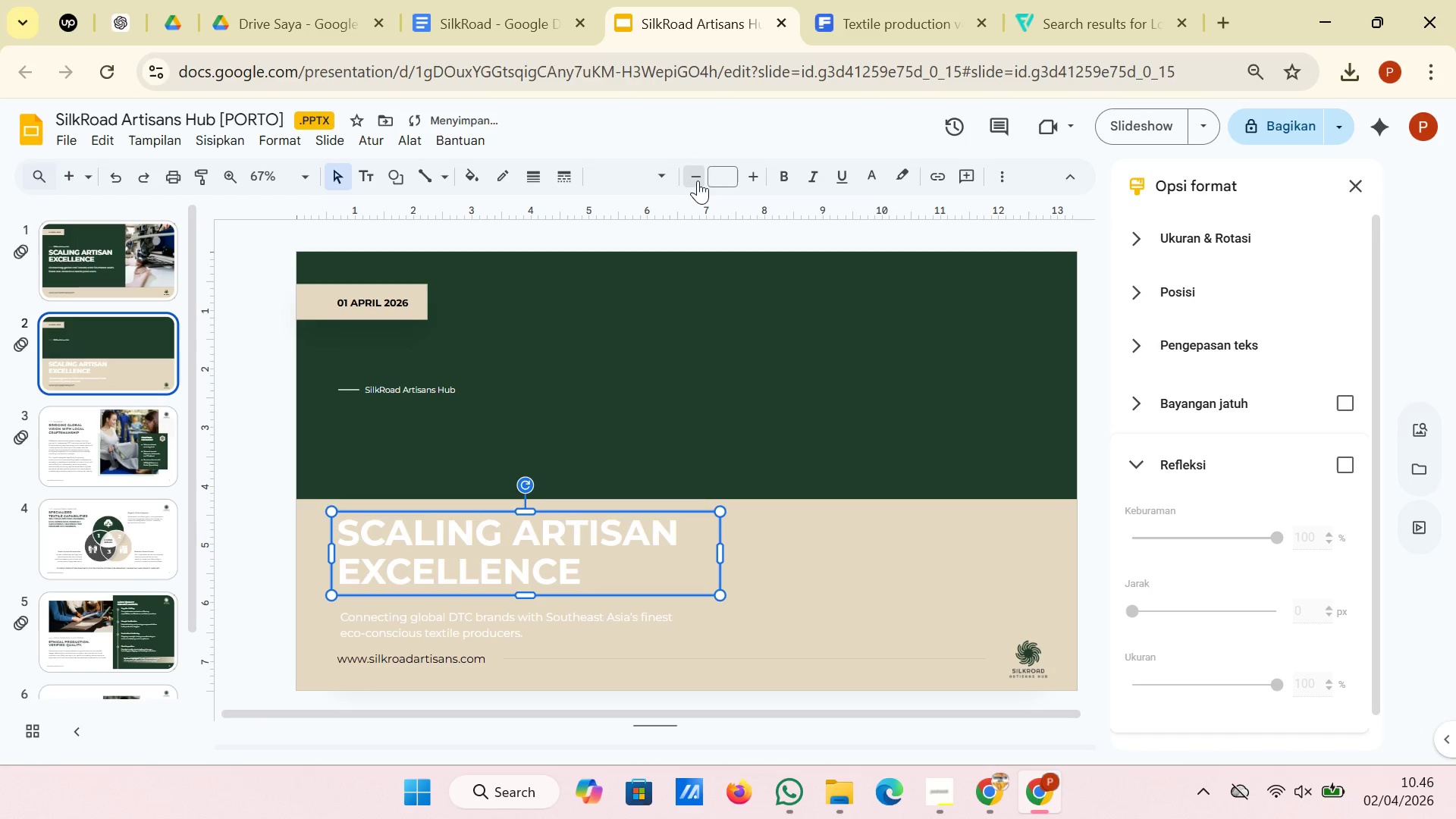 
triple_click([698, 180])
 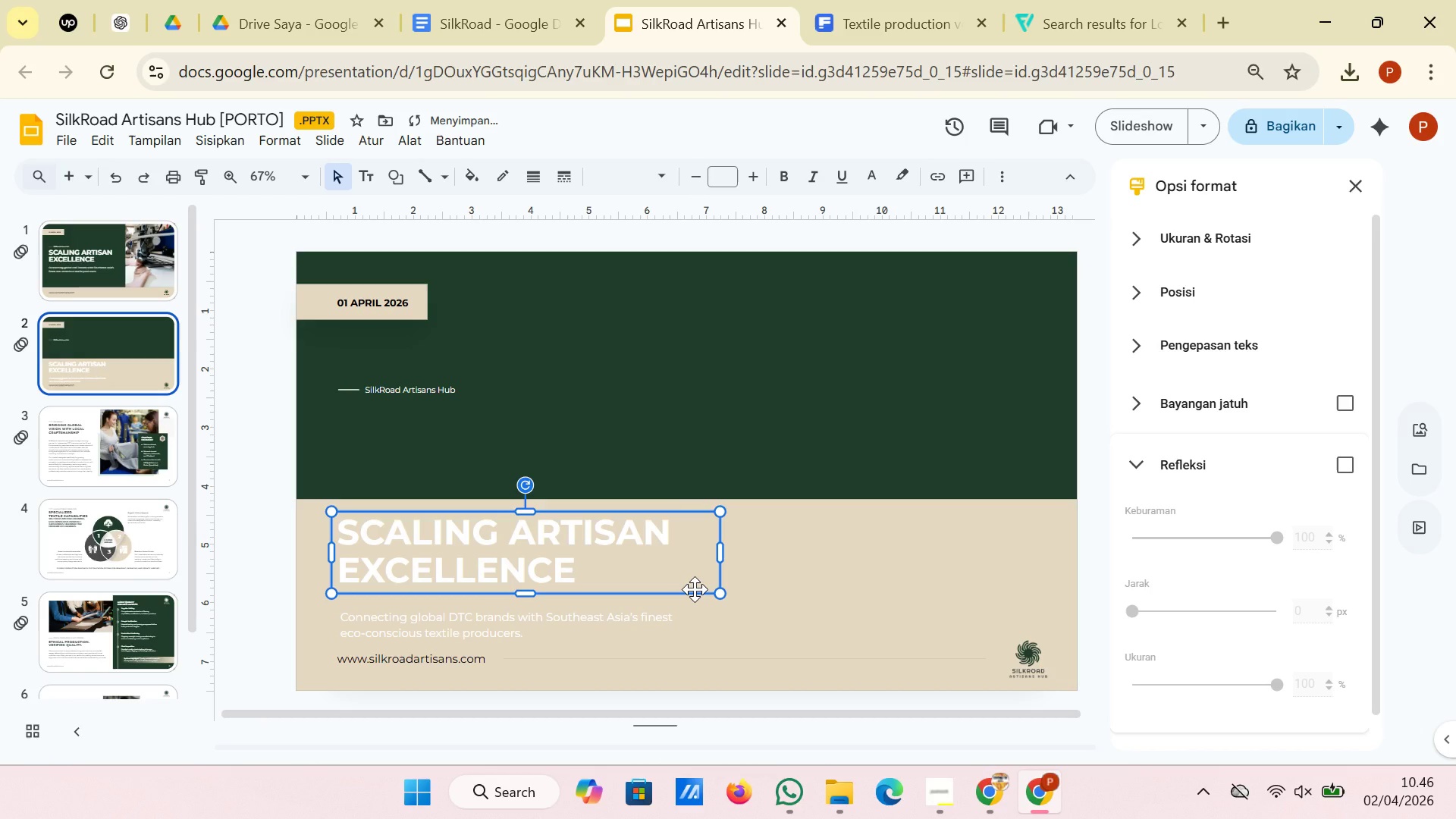 
key(ArrowDown)
 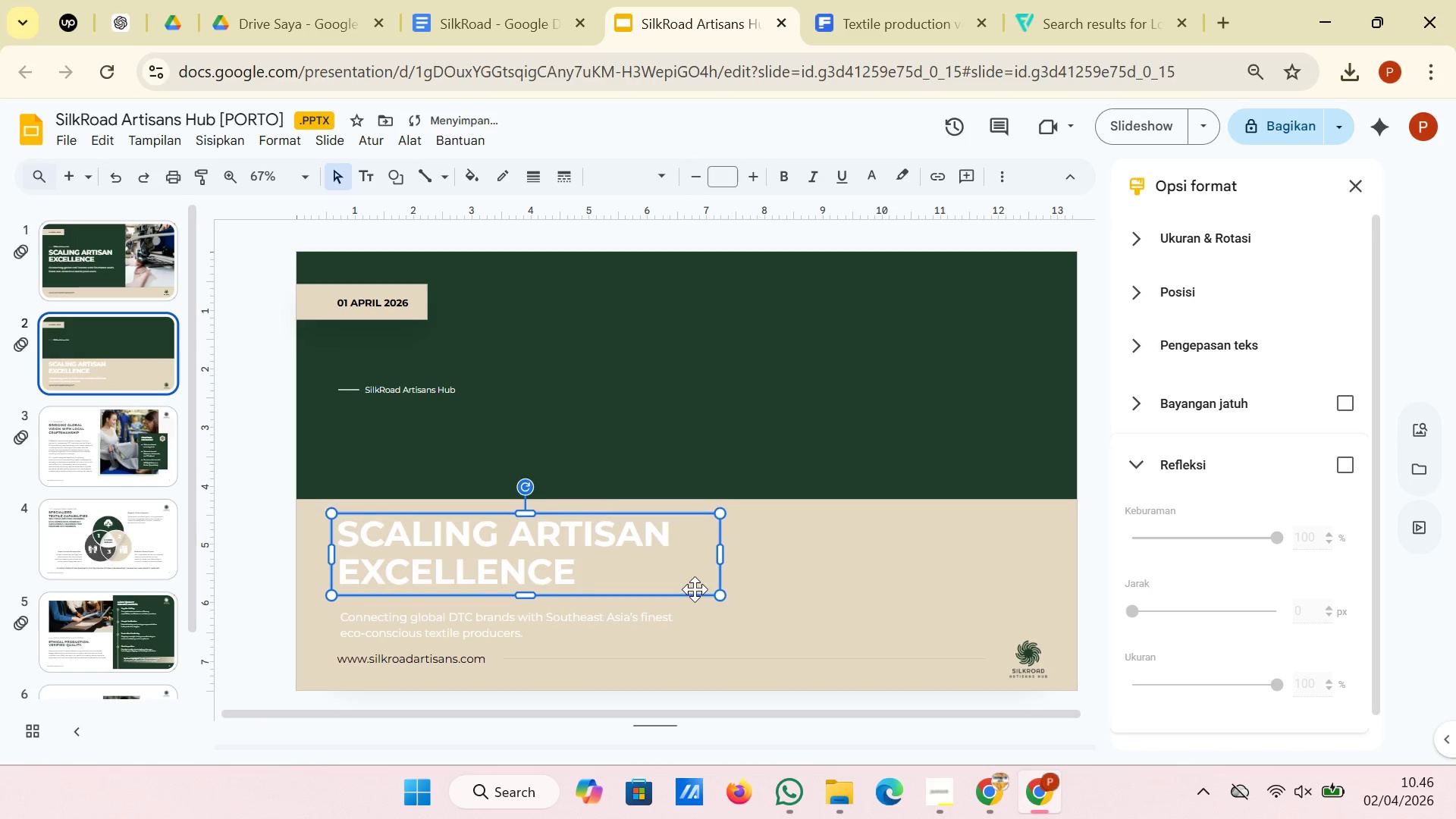 
key(ArrowDown)
 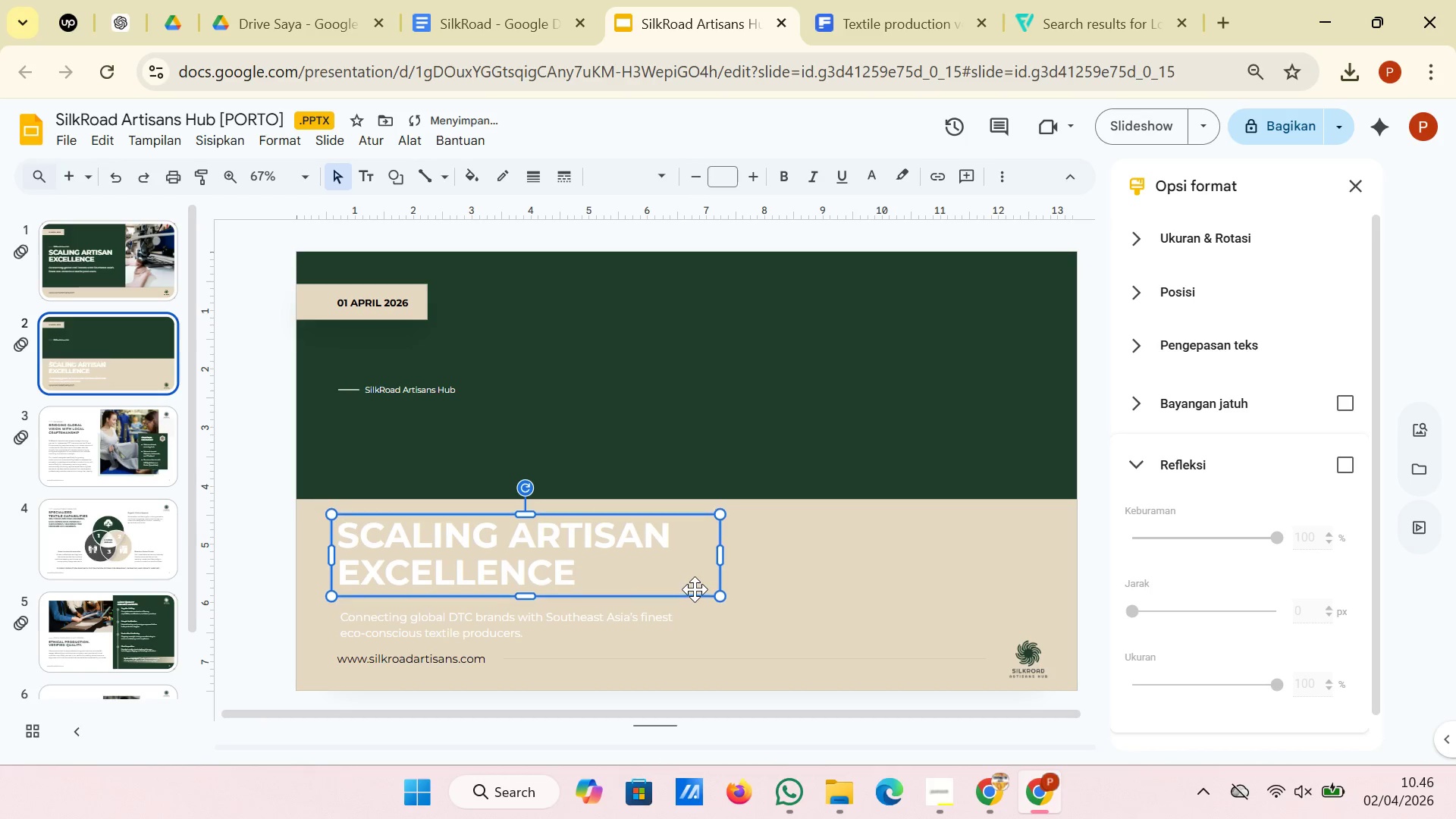 
key(ArrowDown)
 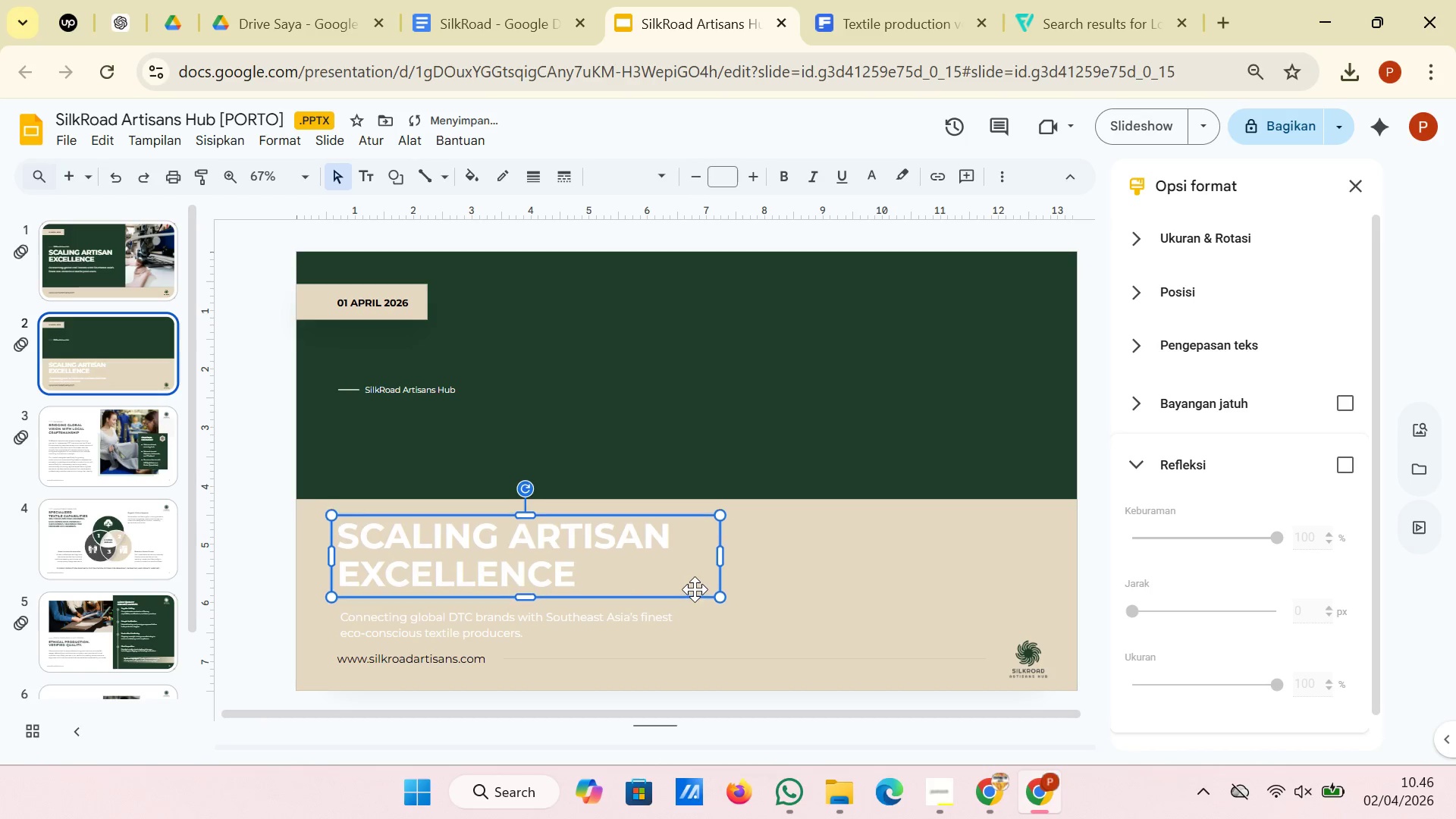 
key(ArrowDown)
 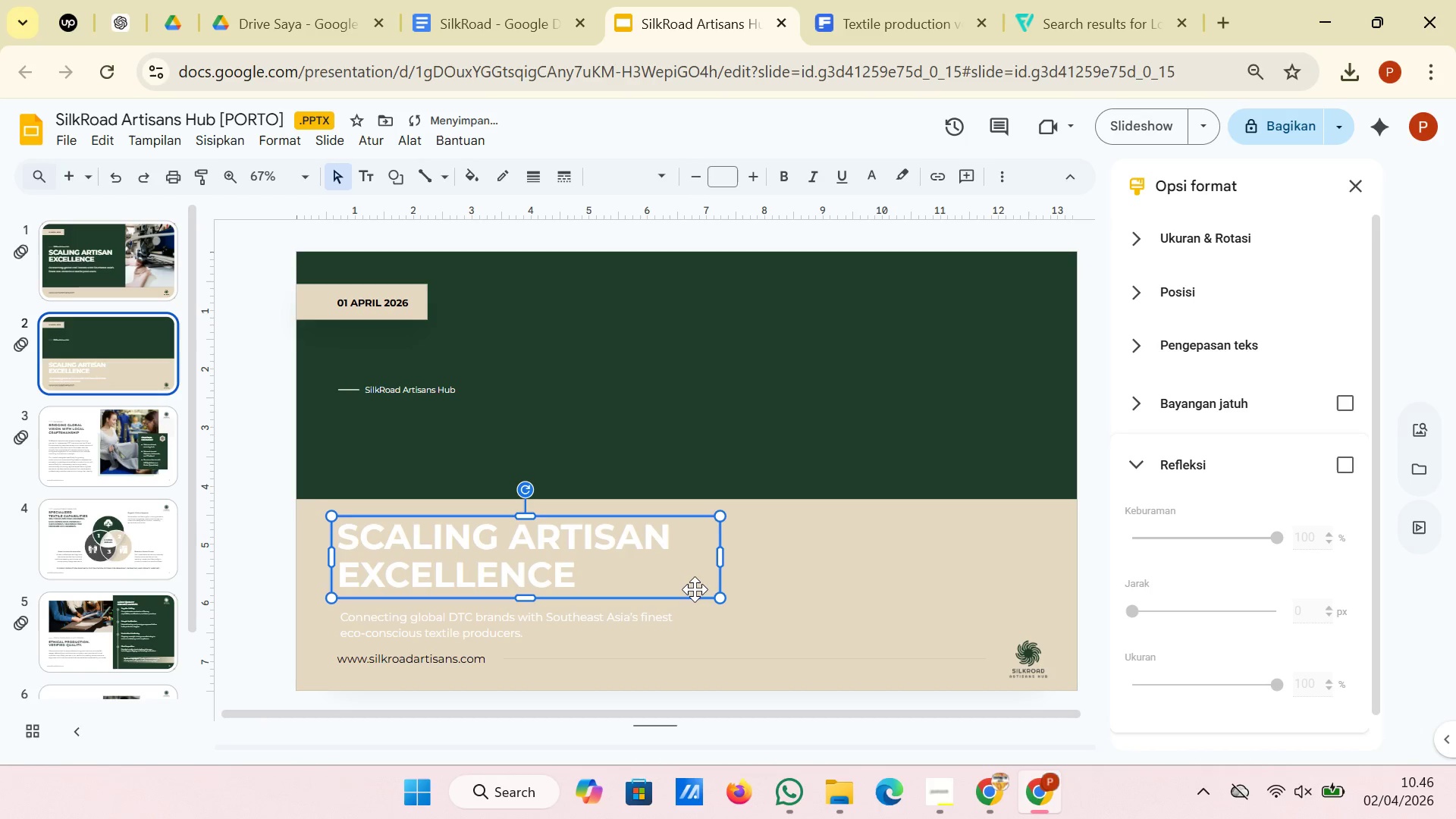 
key(ArrowDown)
 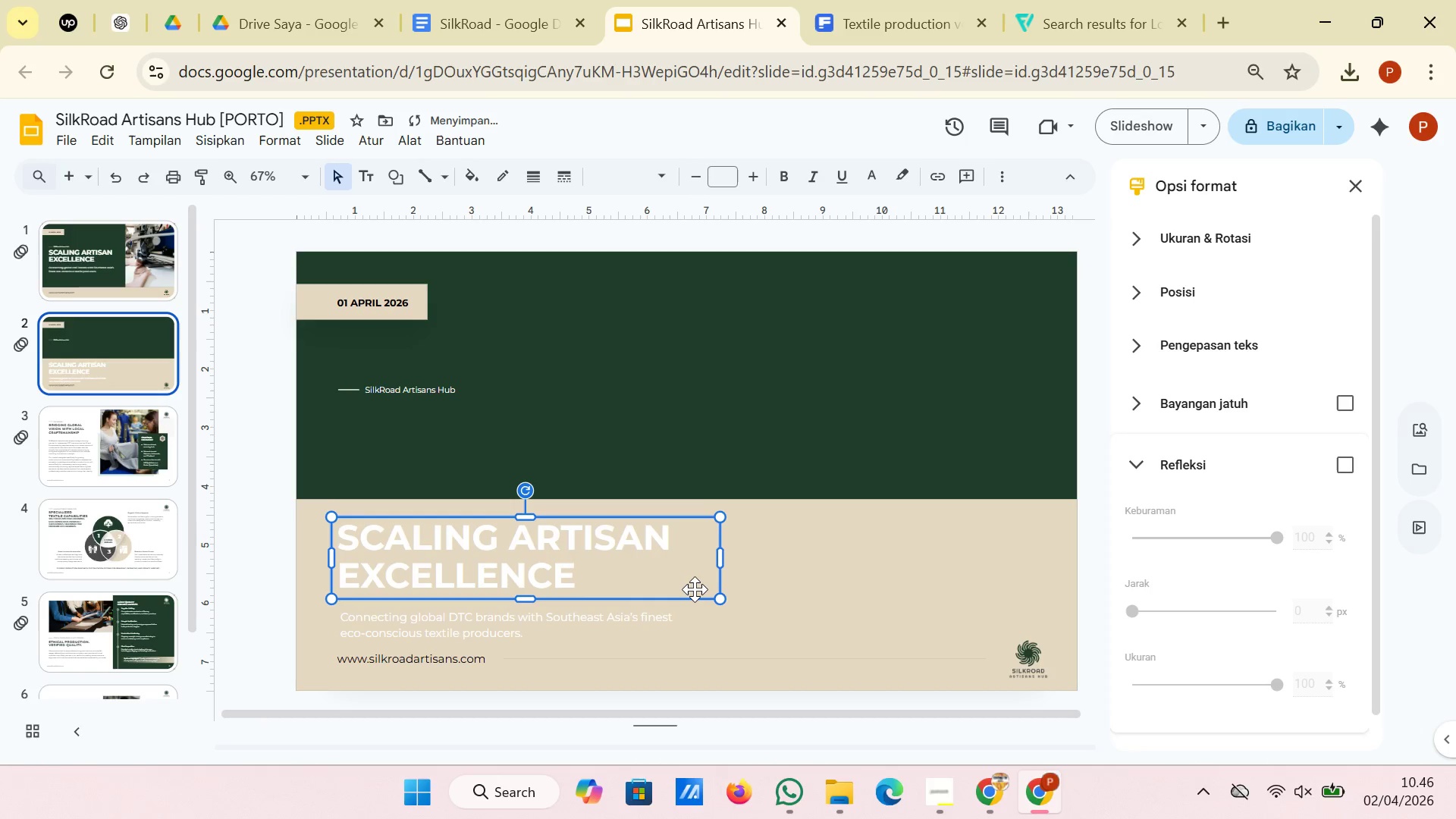 
key(ArrowDown)
 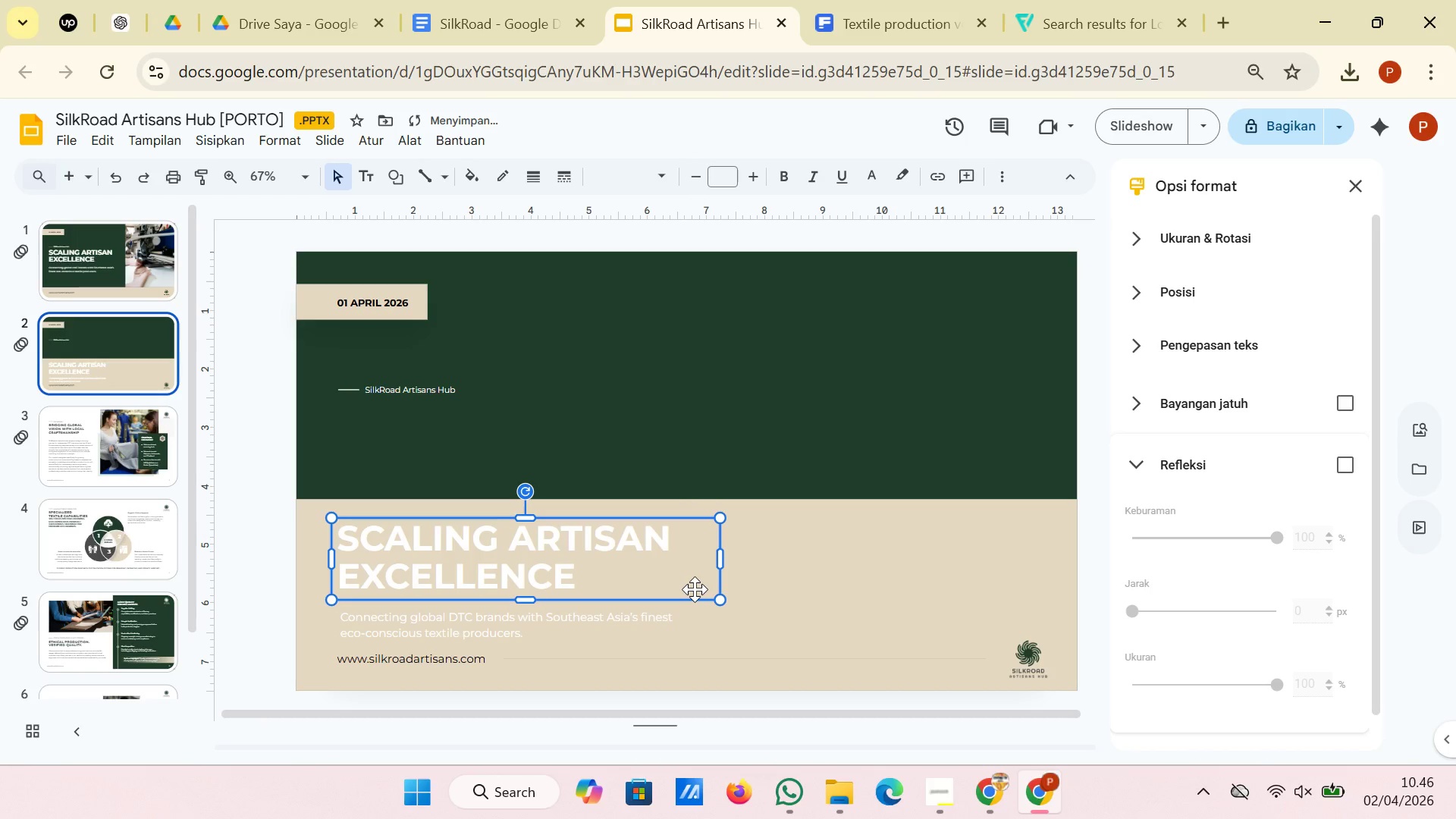 
key(ArrowDown)
 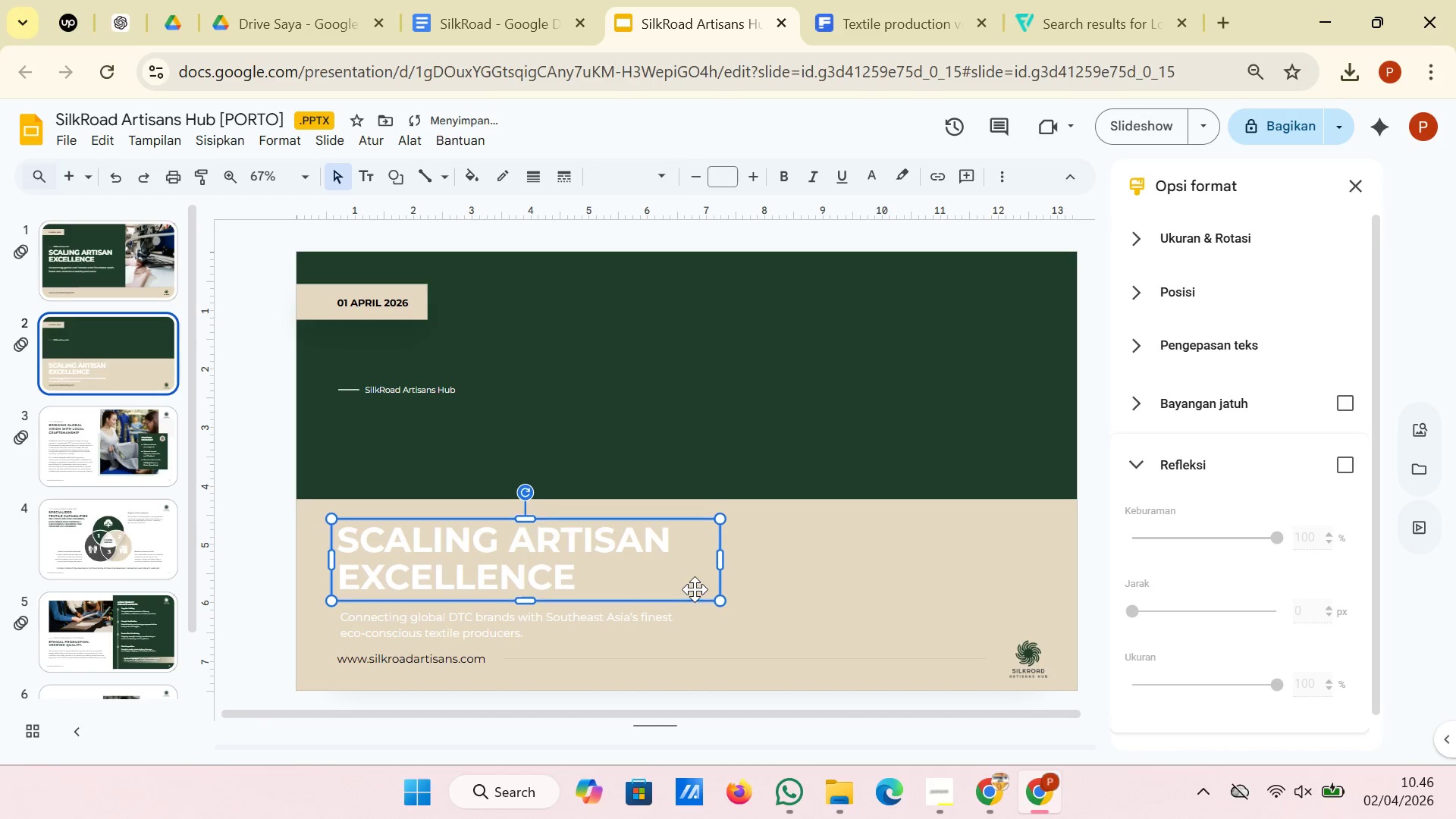 
key(ArrowDown)
 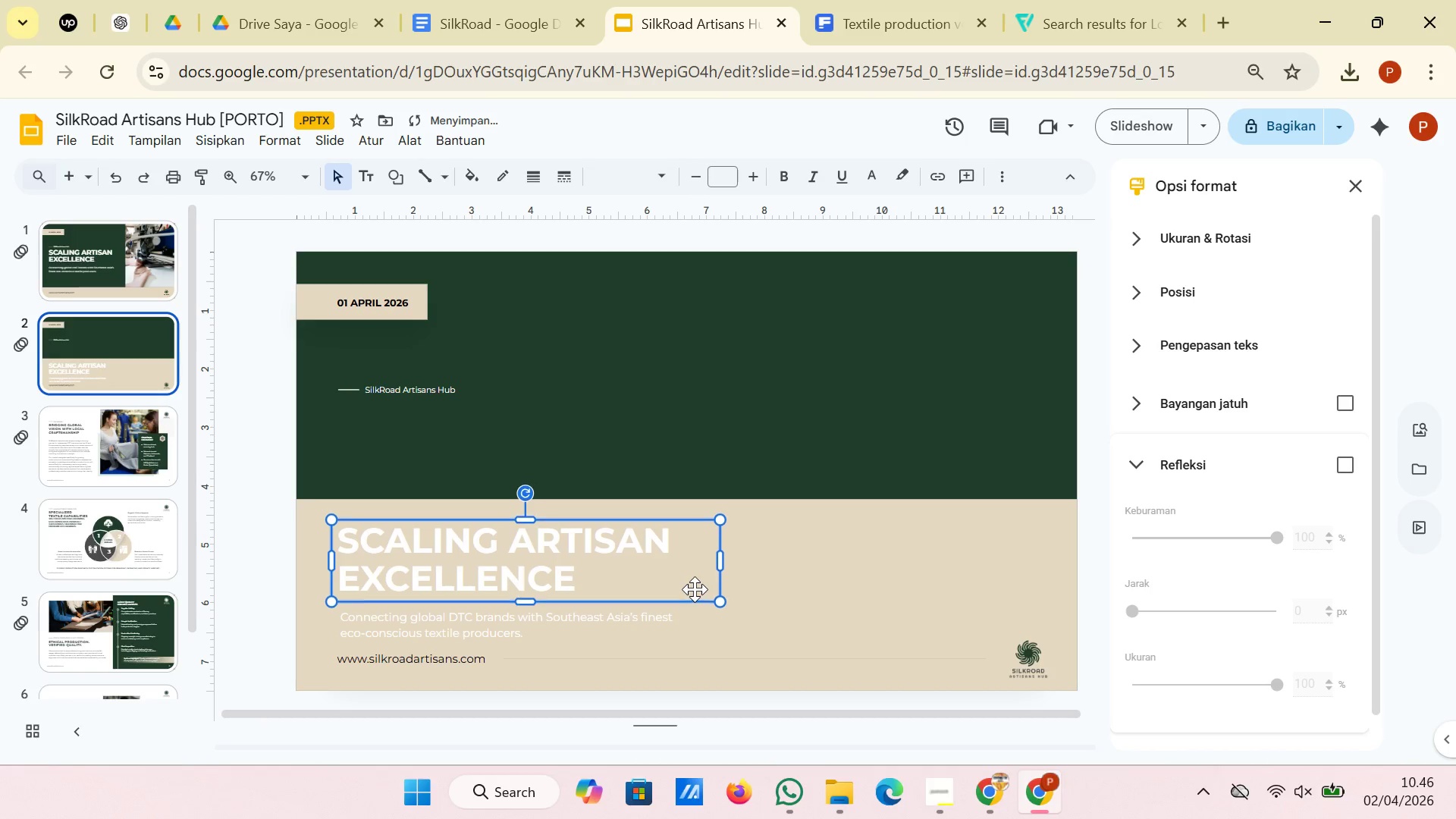 
key(ArrowDown)
 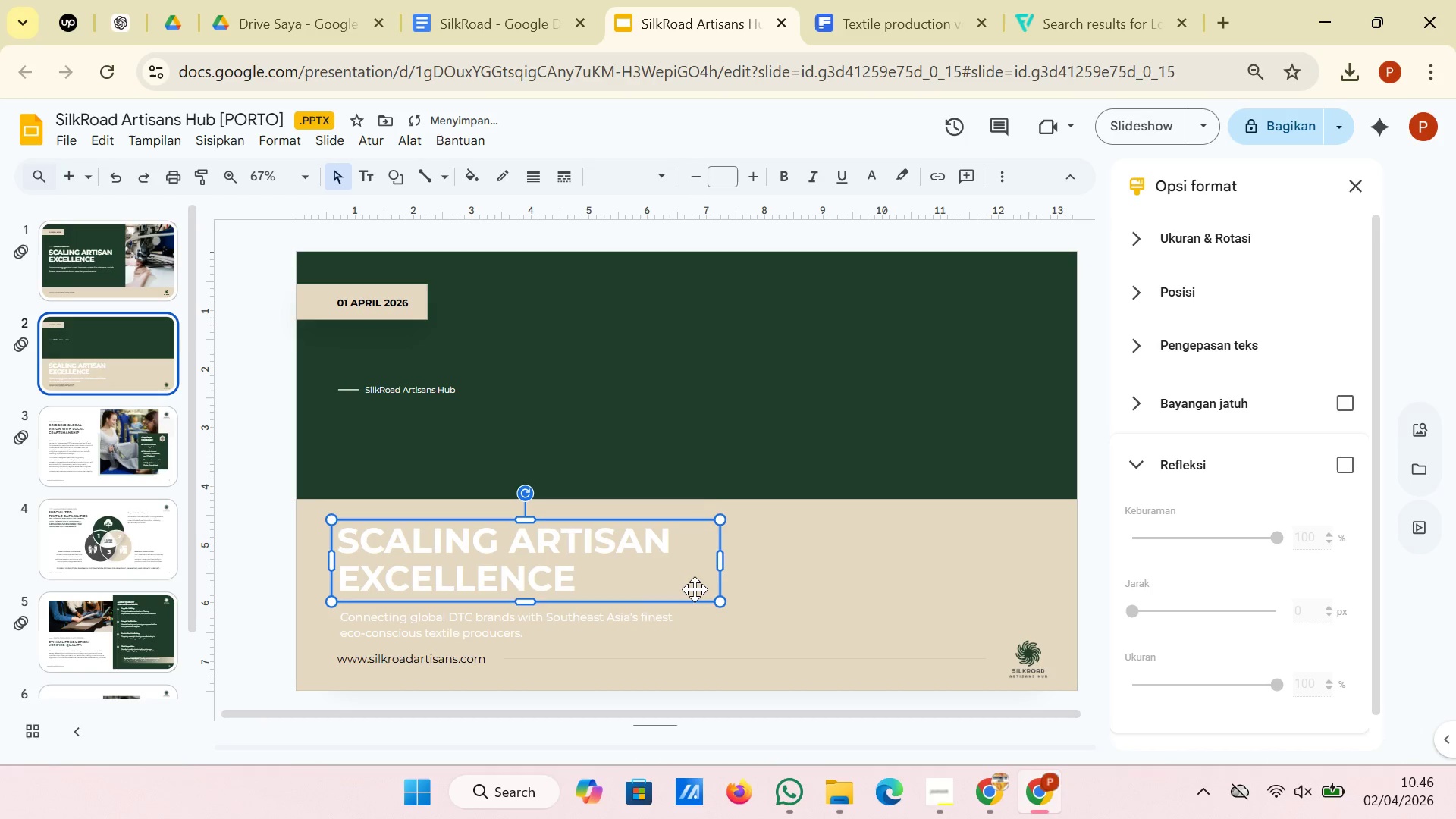 
key(ArrowDown)
 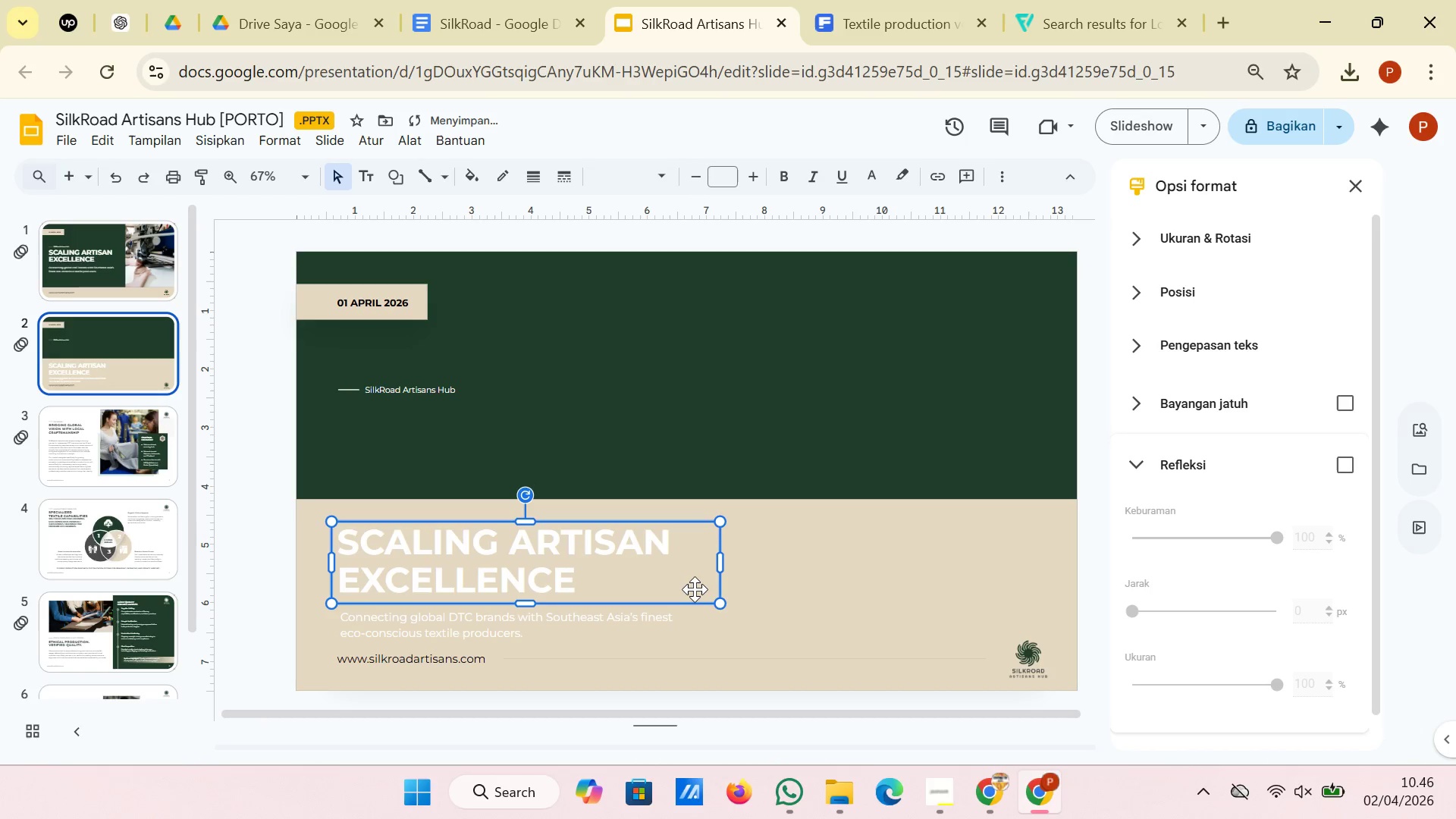 
key(ArrowDown)
 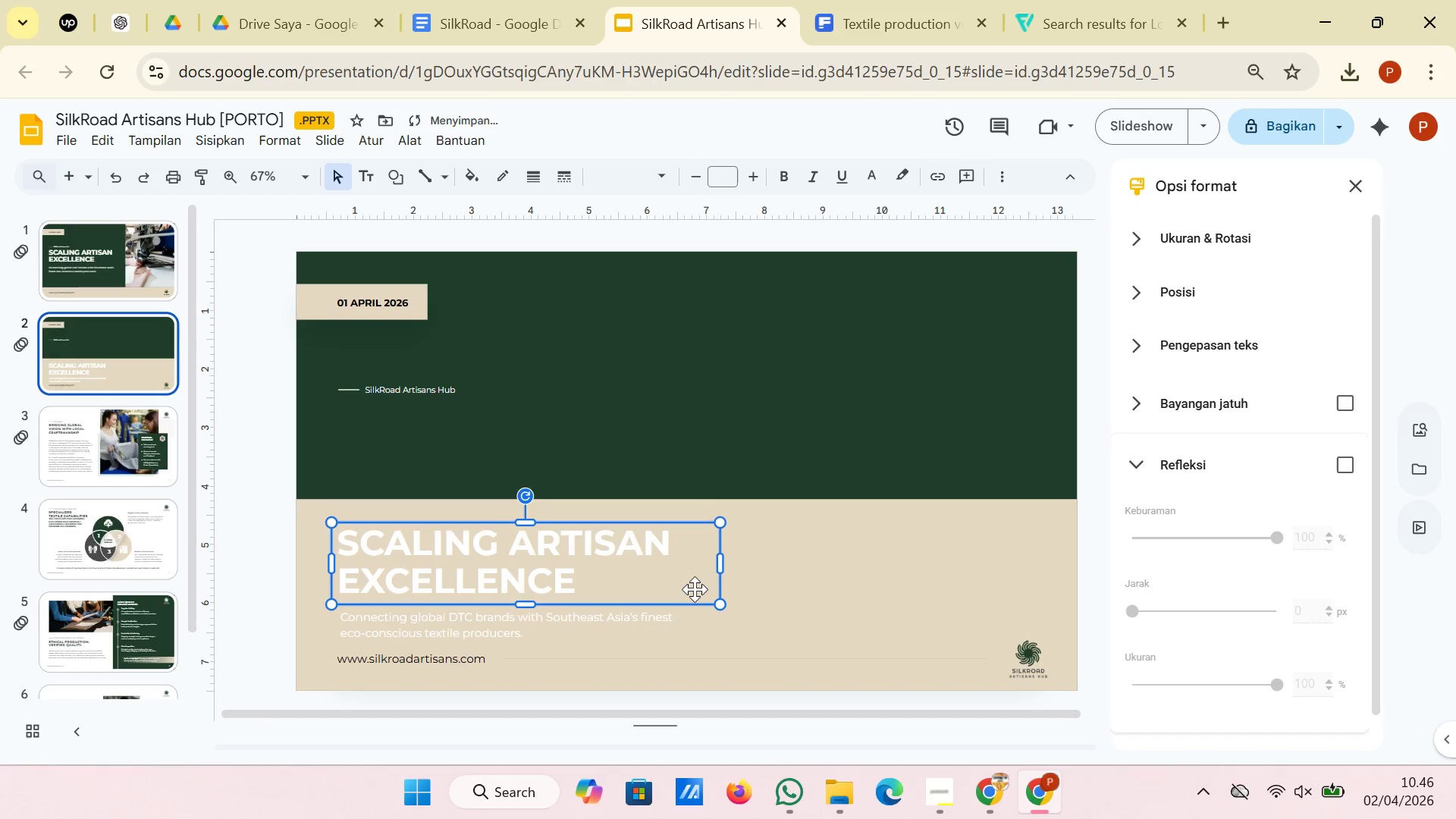 
key(ArrowDown)
 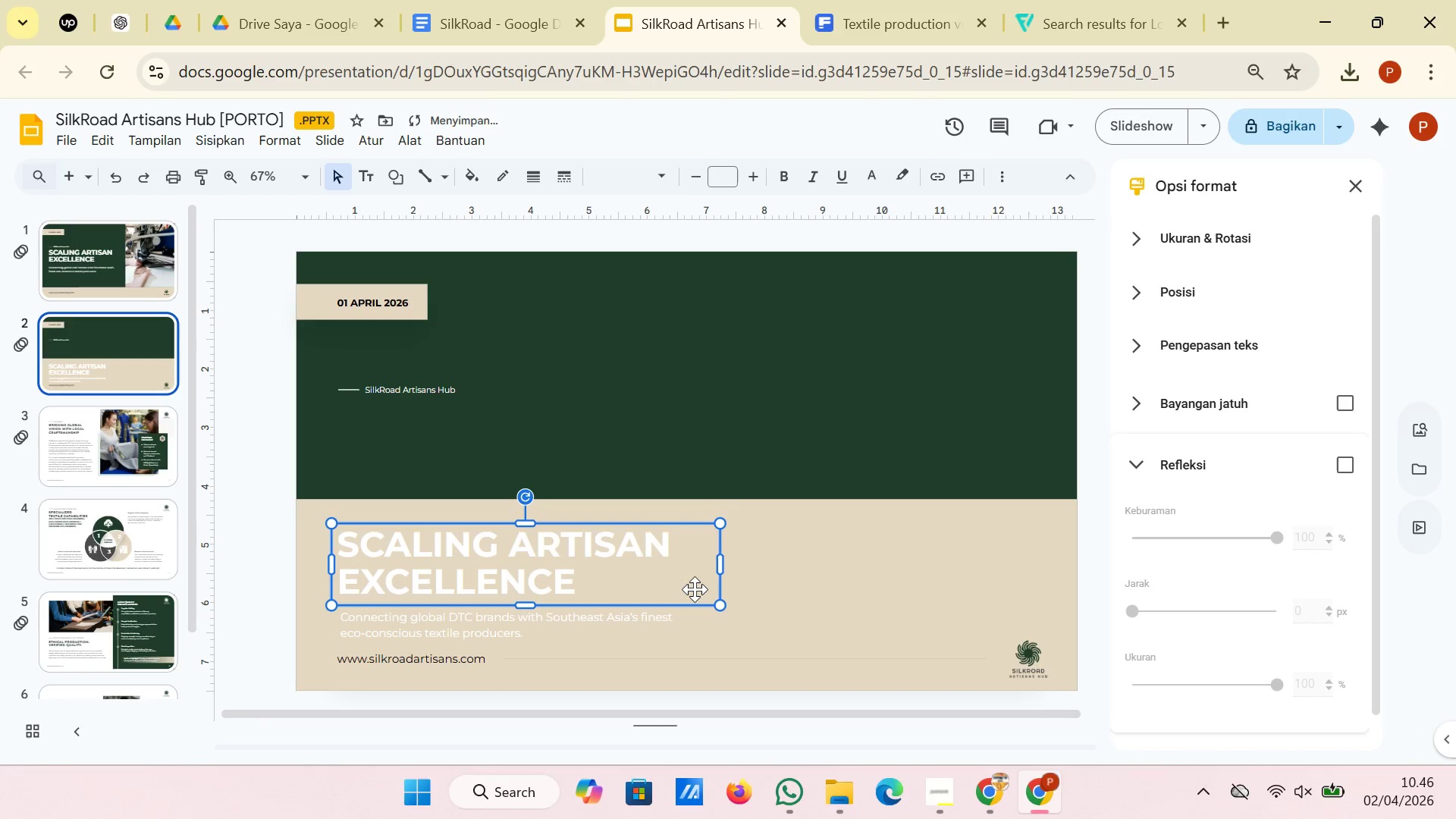 
key(ArrowDown)
 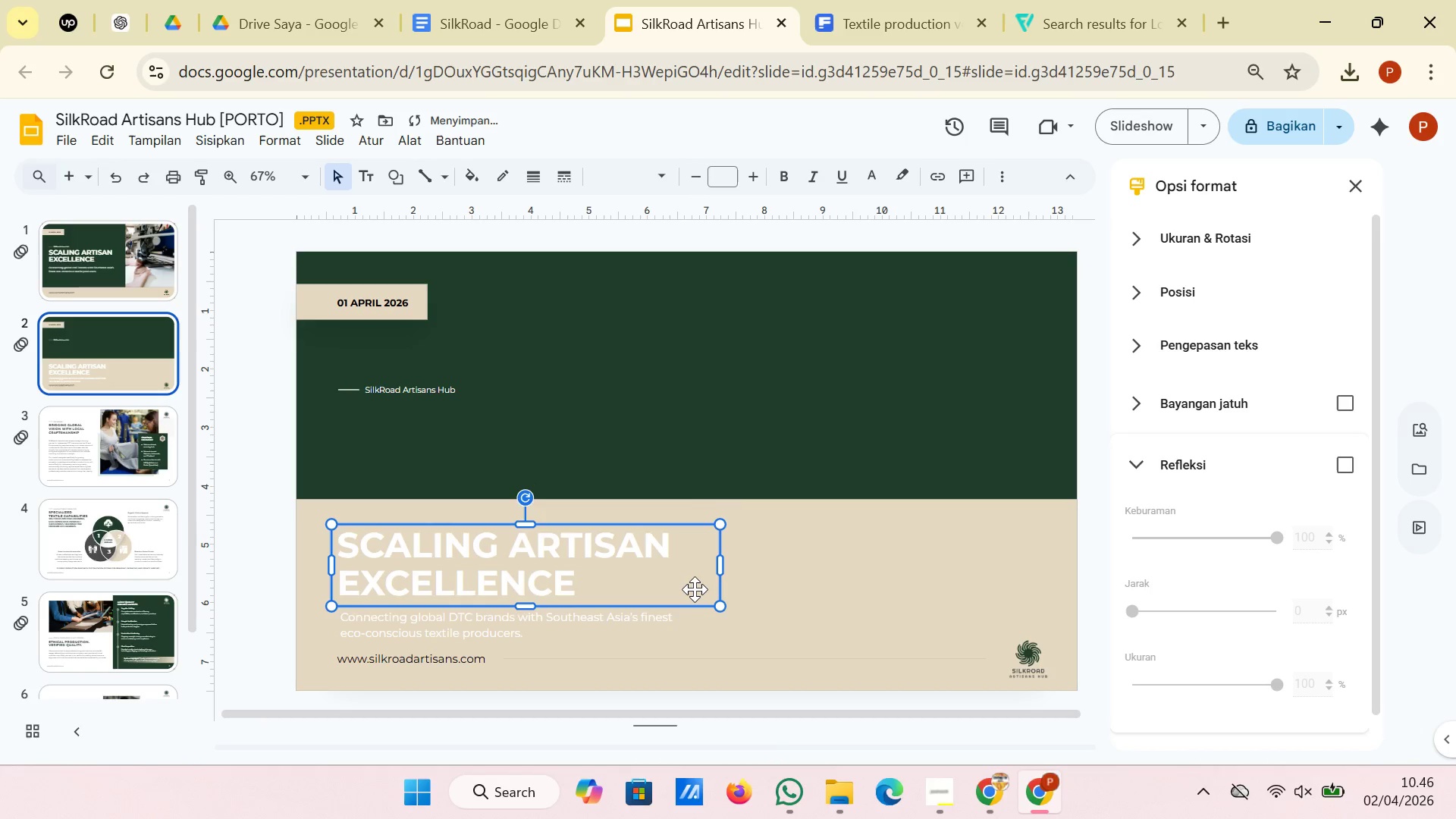 
key(ArrowDown)
 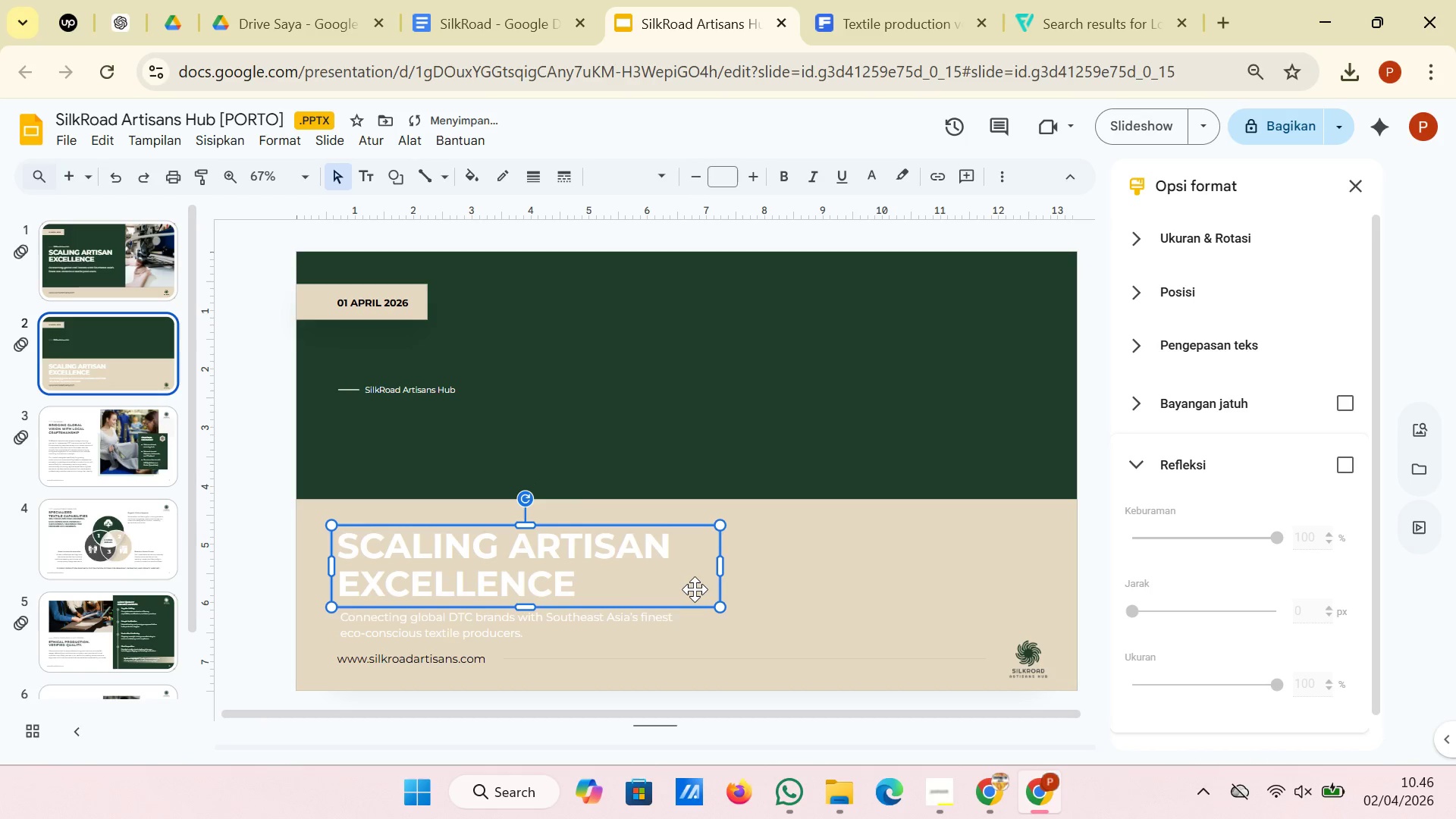 
key(ArrowDown)
 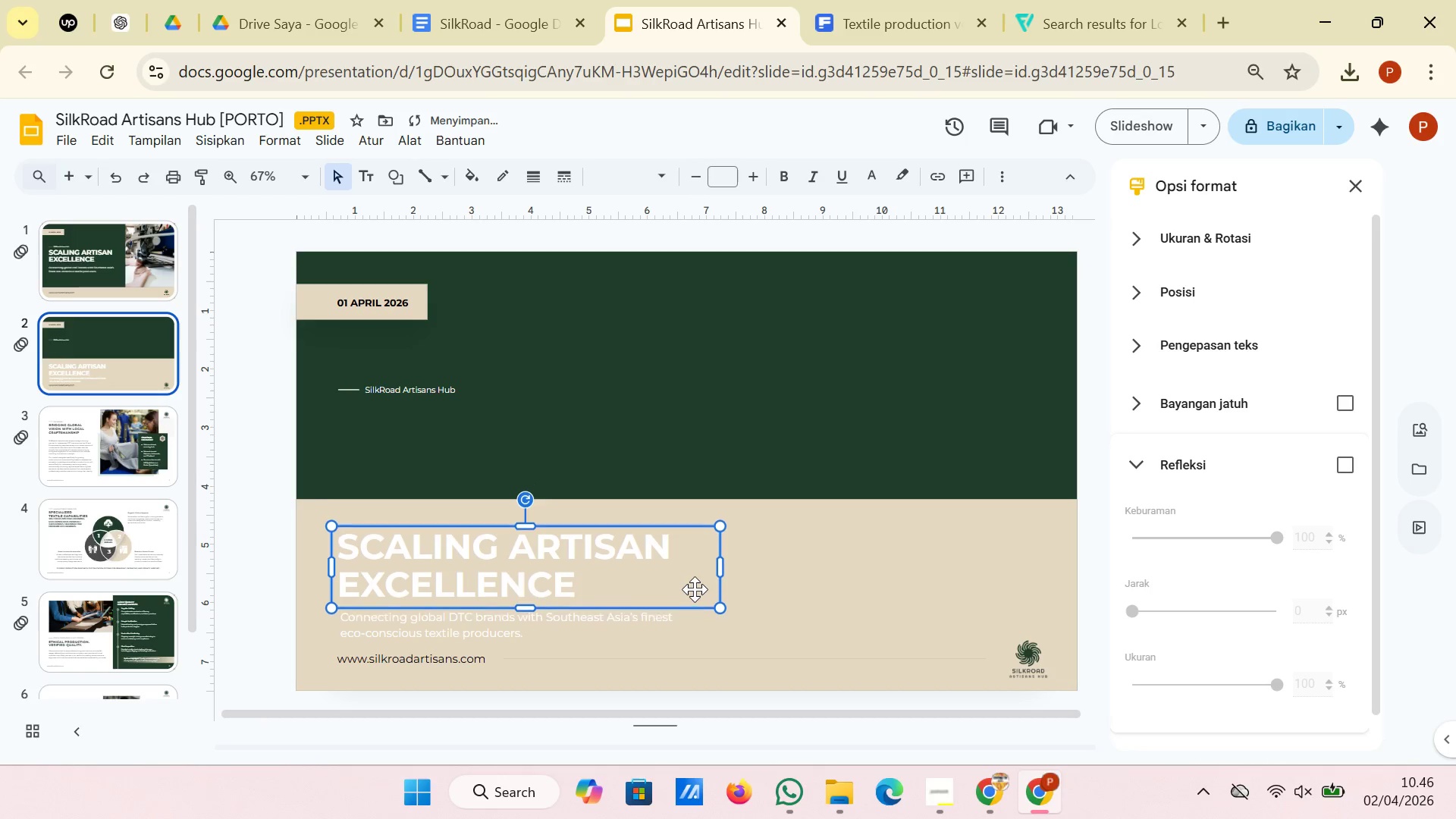 
key(ArrowDown)
 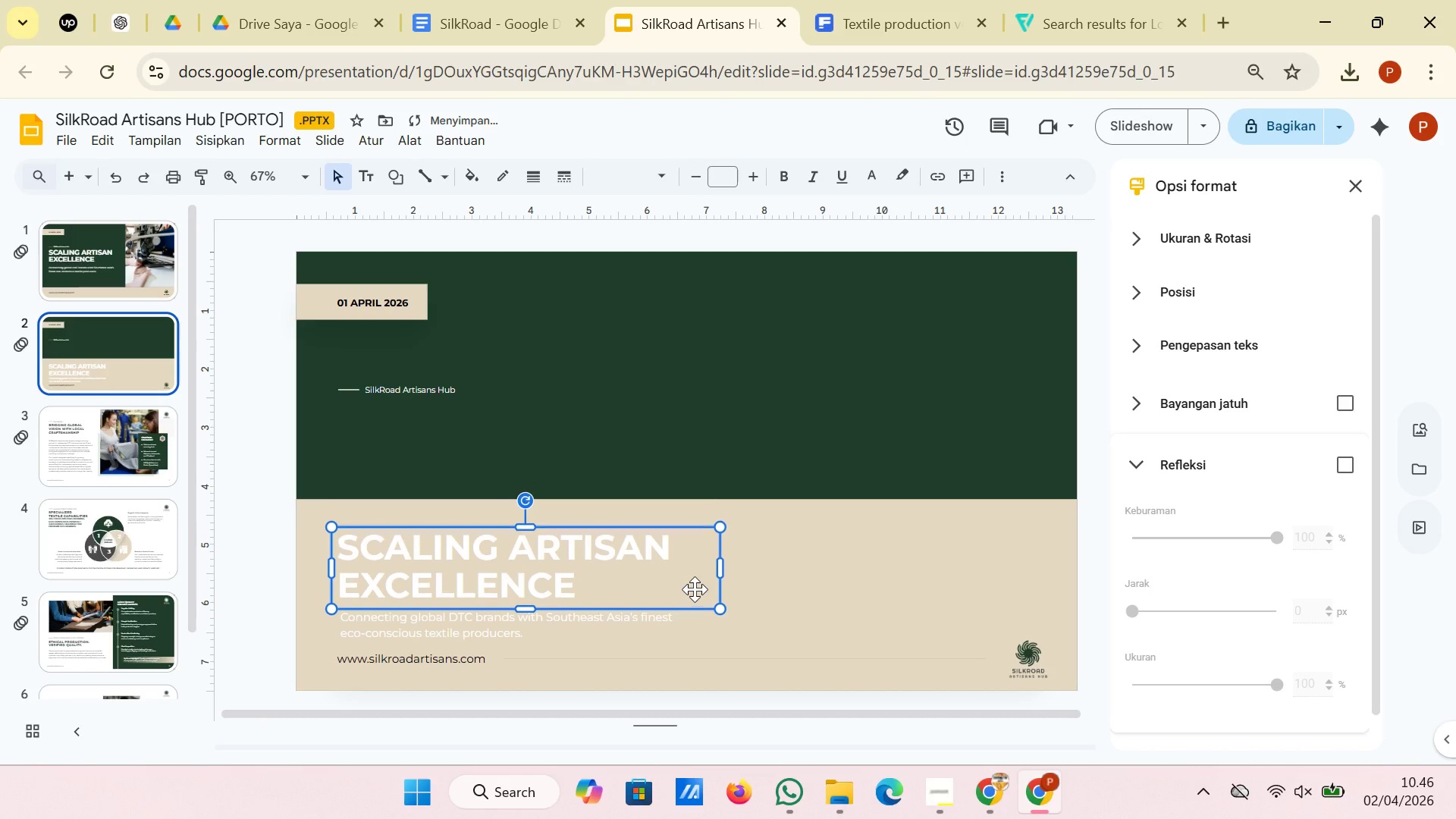 
key(ArrowDown)
 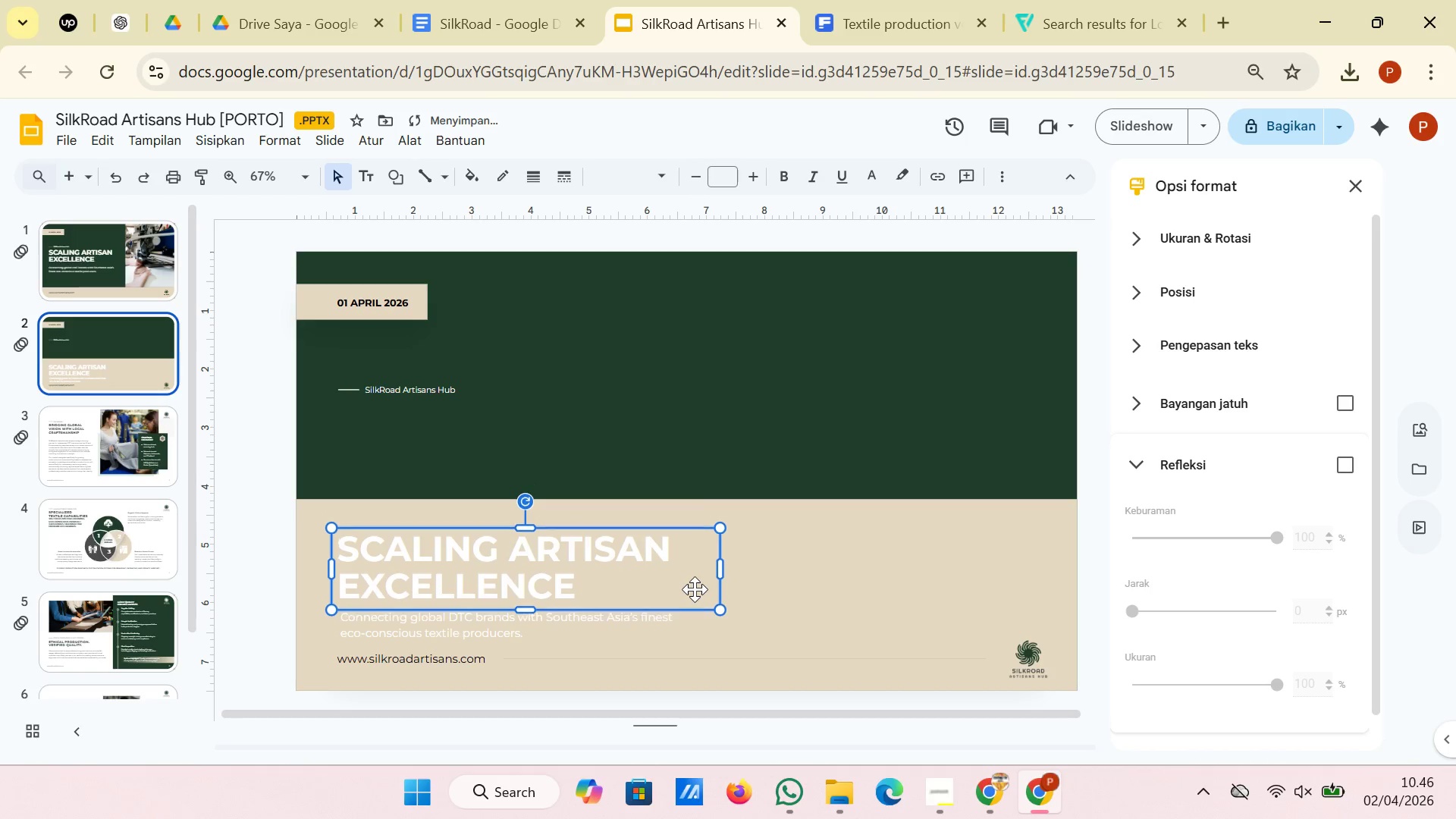 
key(ArrowDown)
 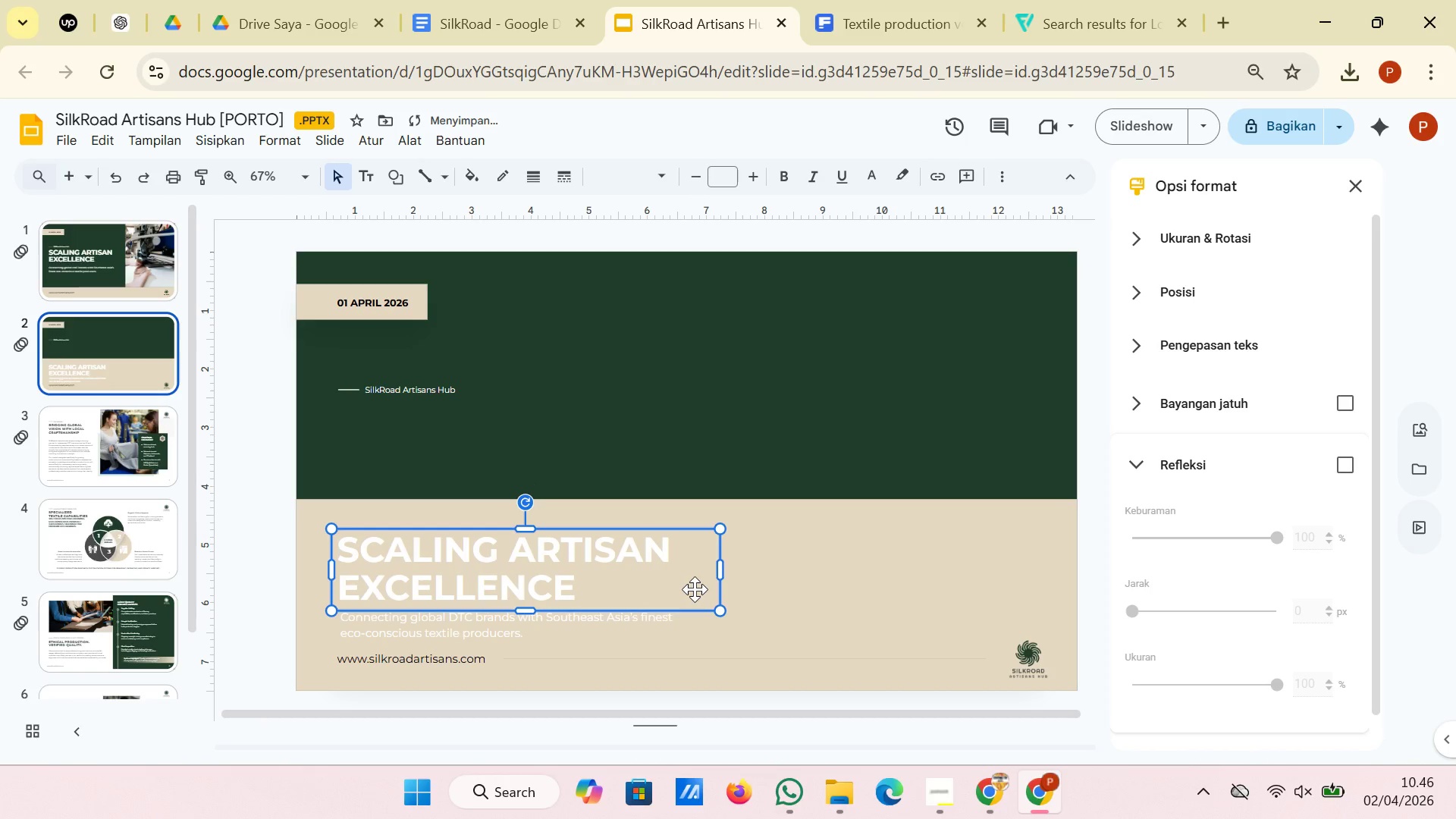 
key(ArrowDown)
 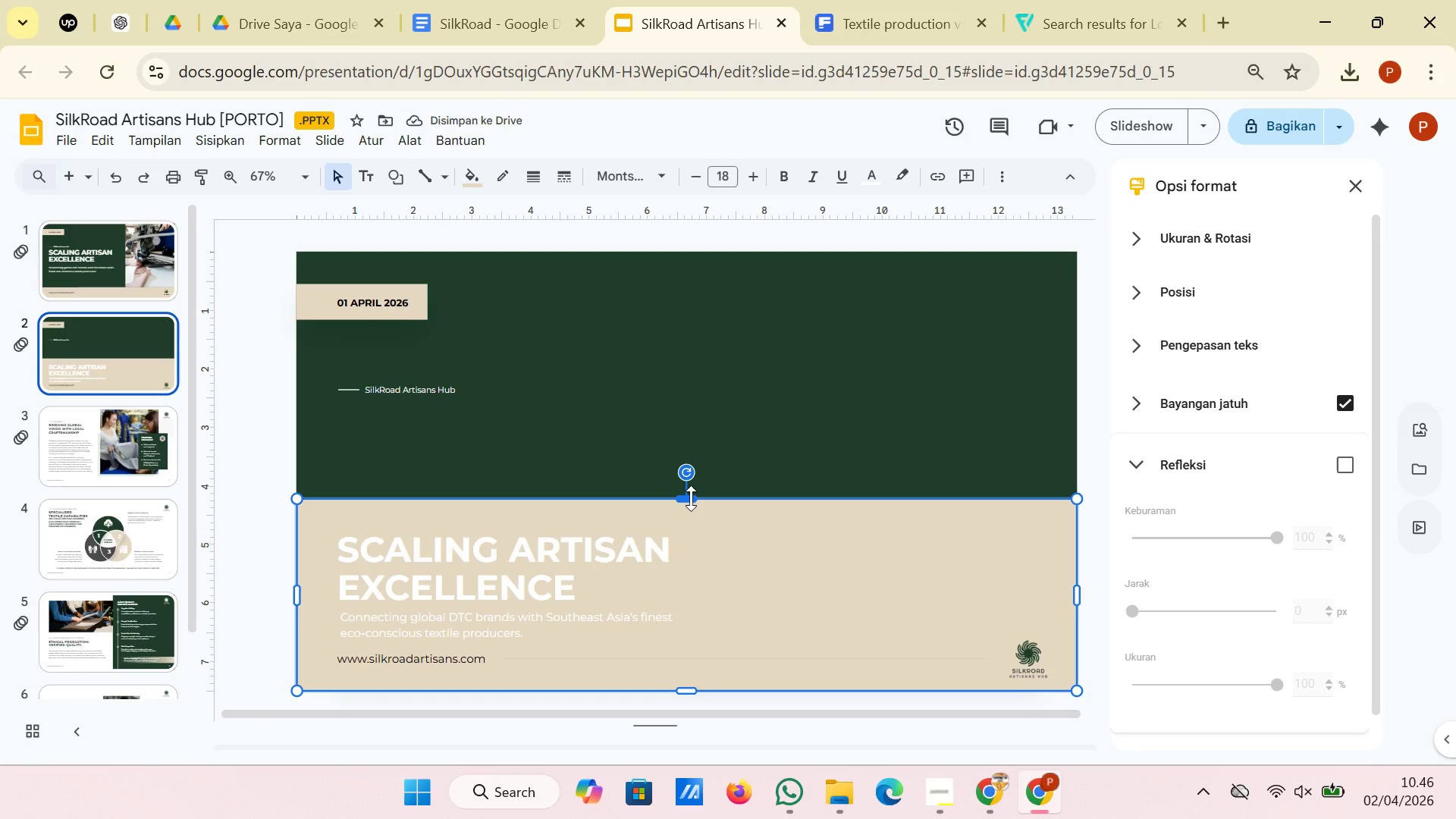 
left_click_drag(start_coordinate=[691, 498], to_coordinate=[692, 517])
 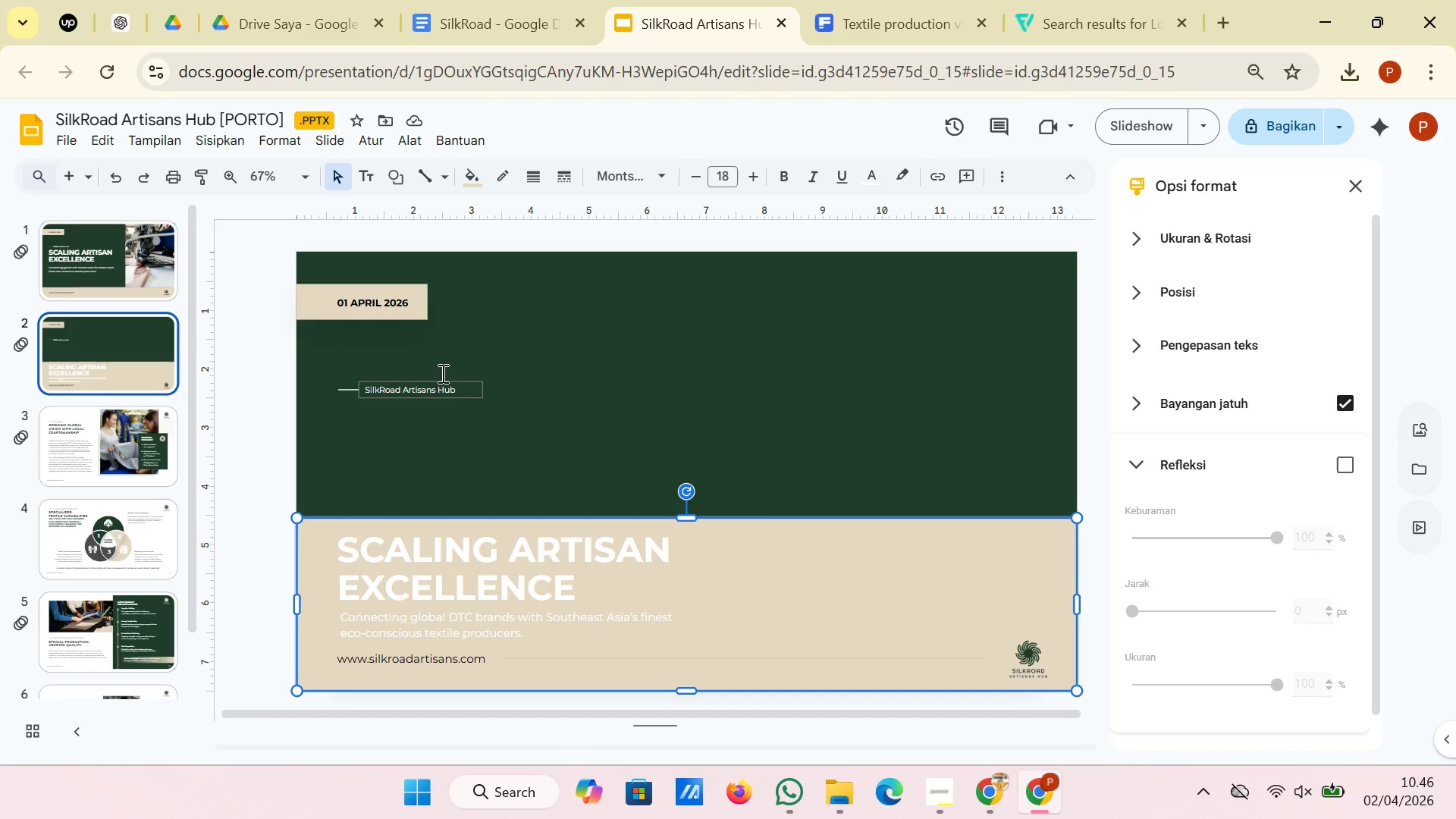 
wait(7.86)
 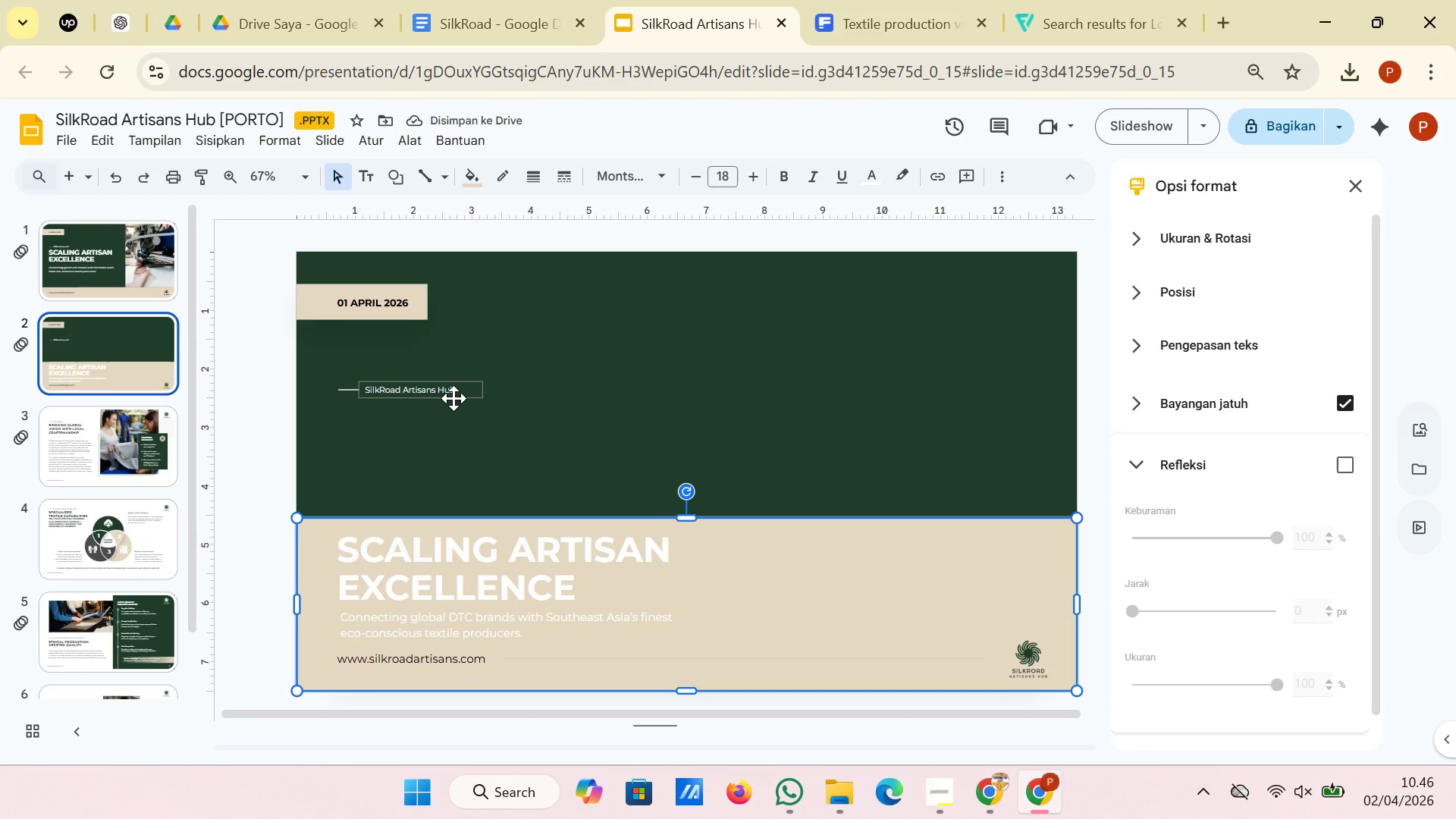 
left_click([405, 313])
 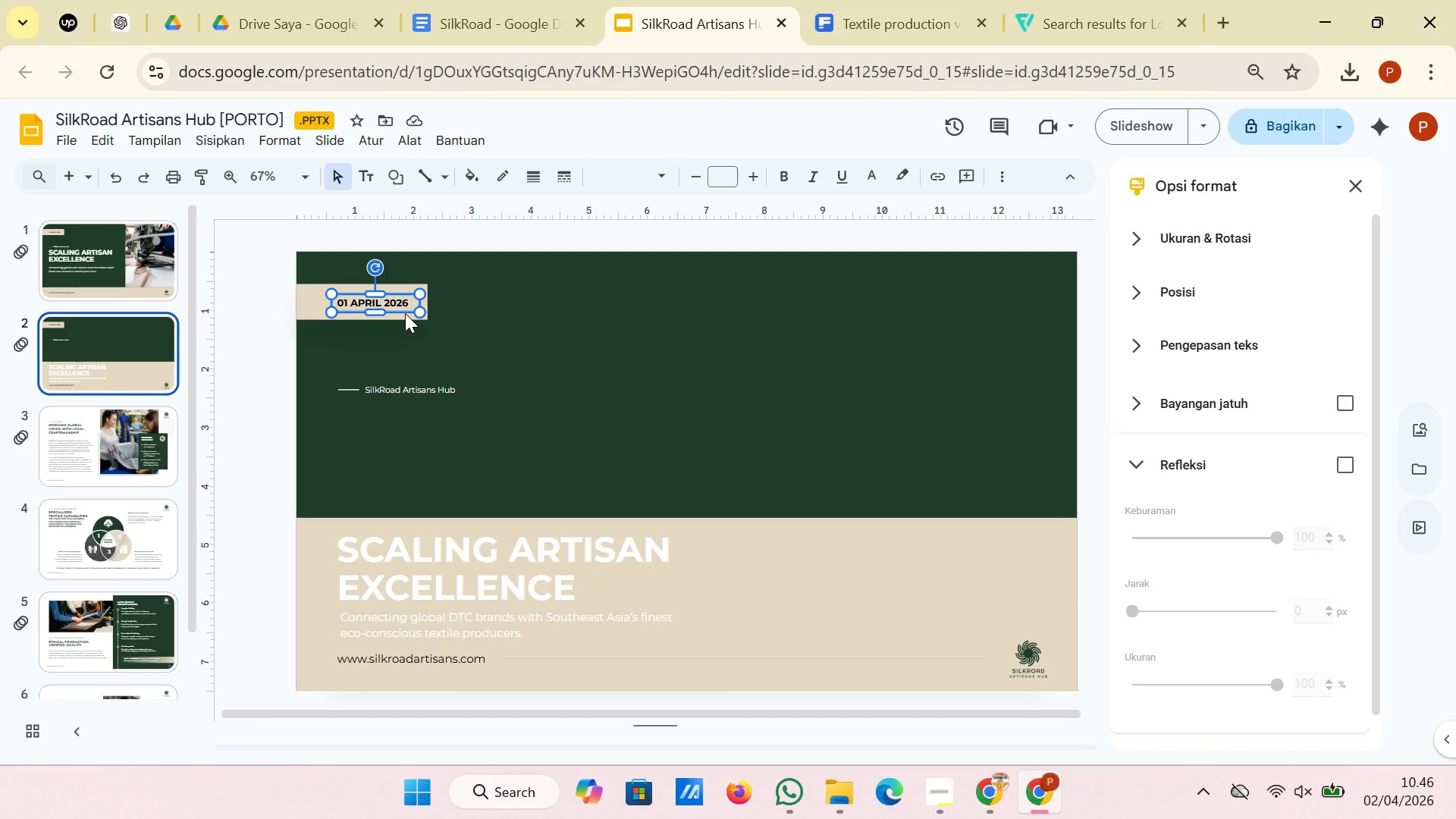 
key(Backspace)
 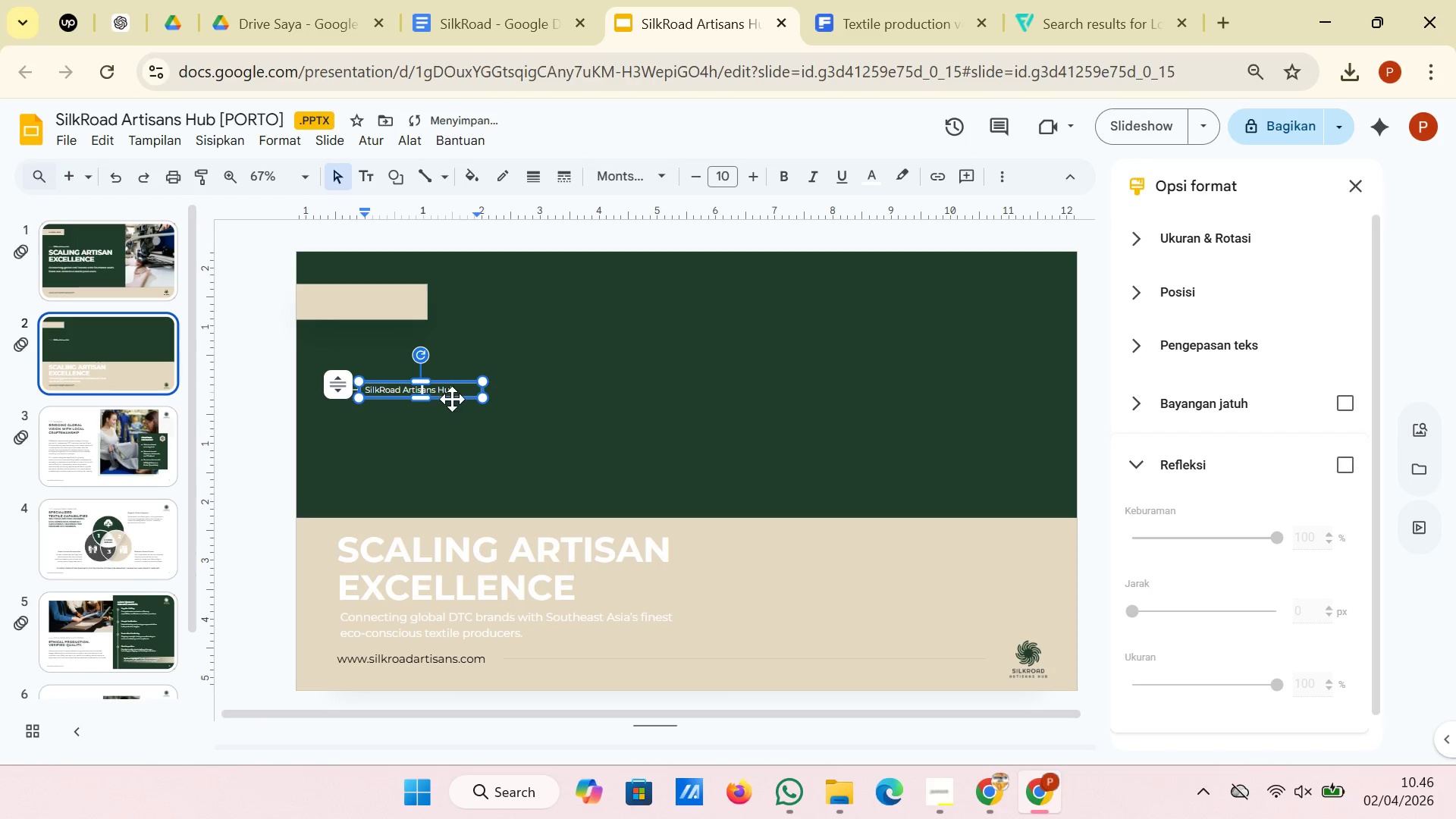 
left_click([451, 400])
 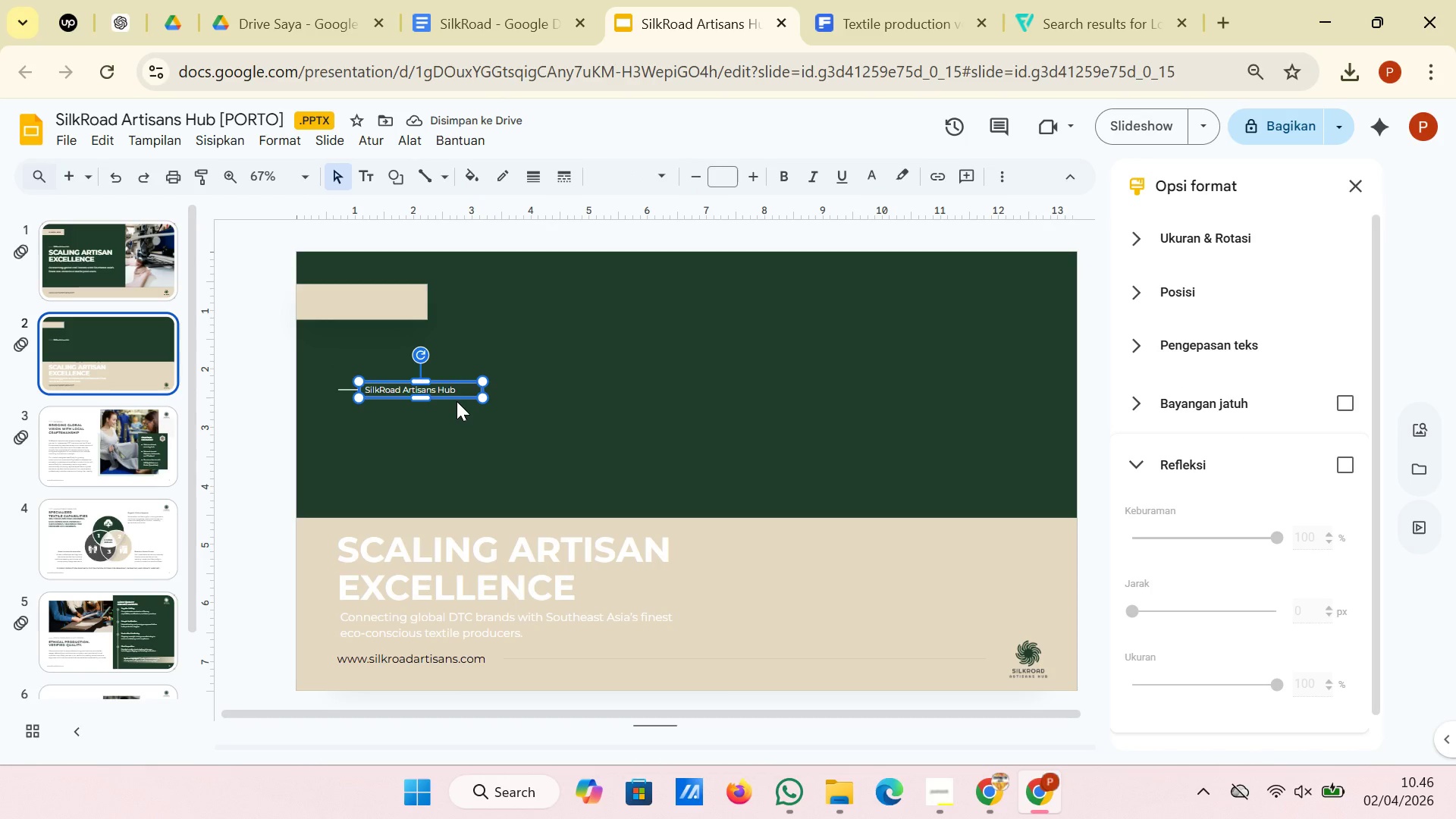 
left_click_drag(start_coordinate=[457, 401], to_coordinate=[418, 316])
 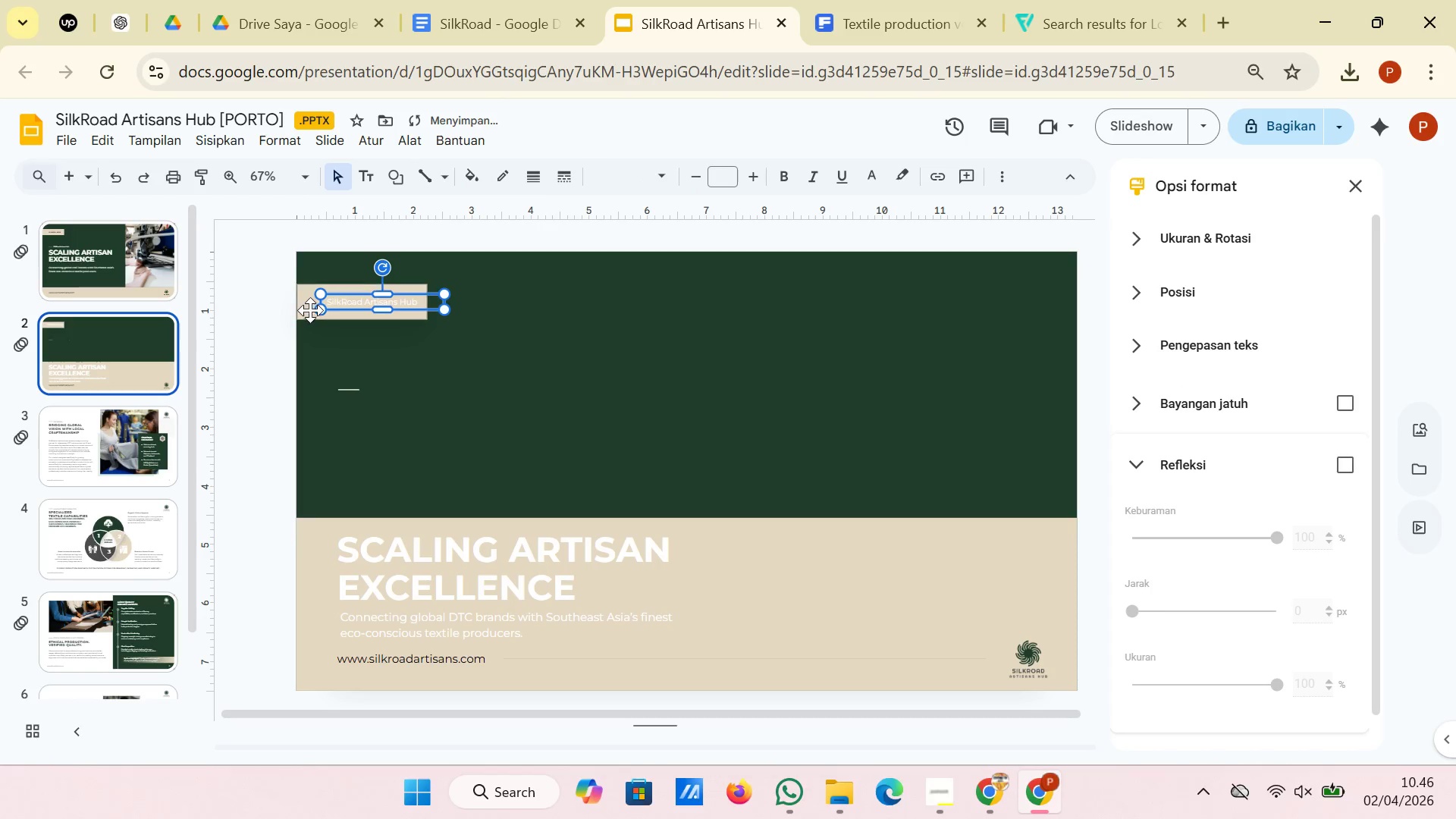 
left_click([309, 308])
 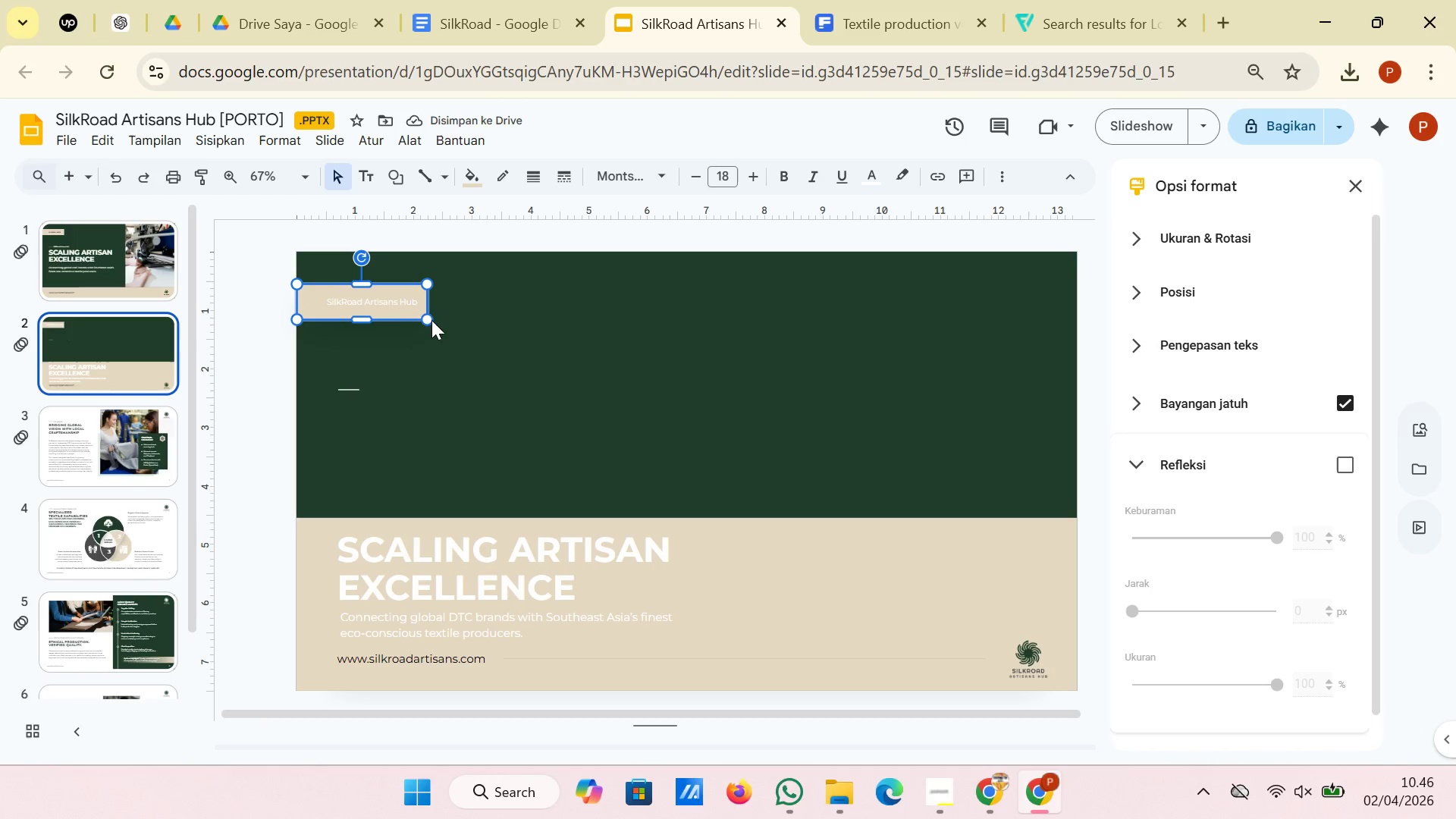 
left_click_drag(start_coordinate=[428, 319], to_coordinate=[431, 319])
 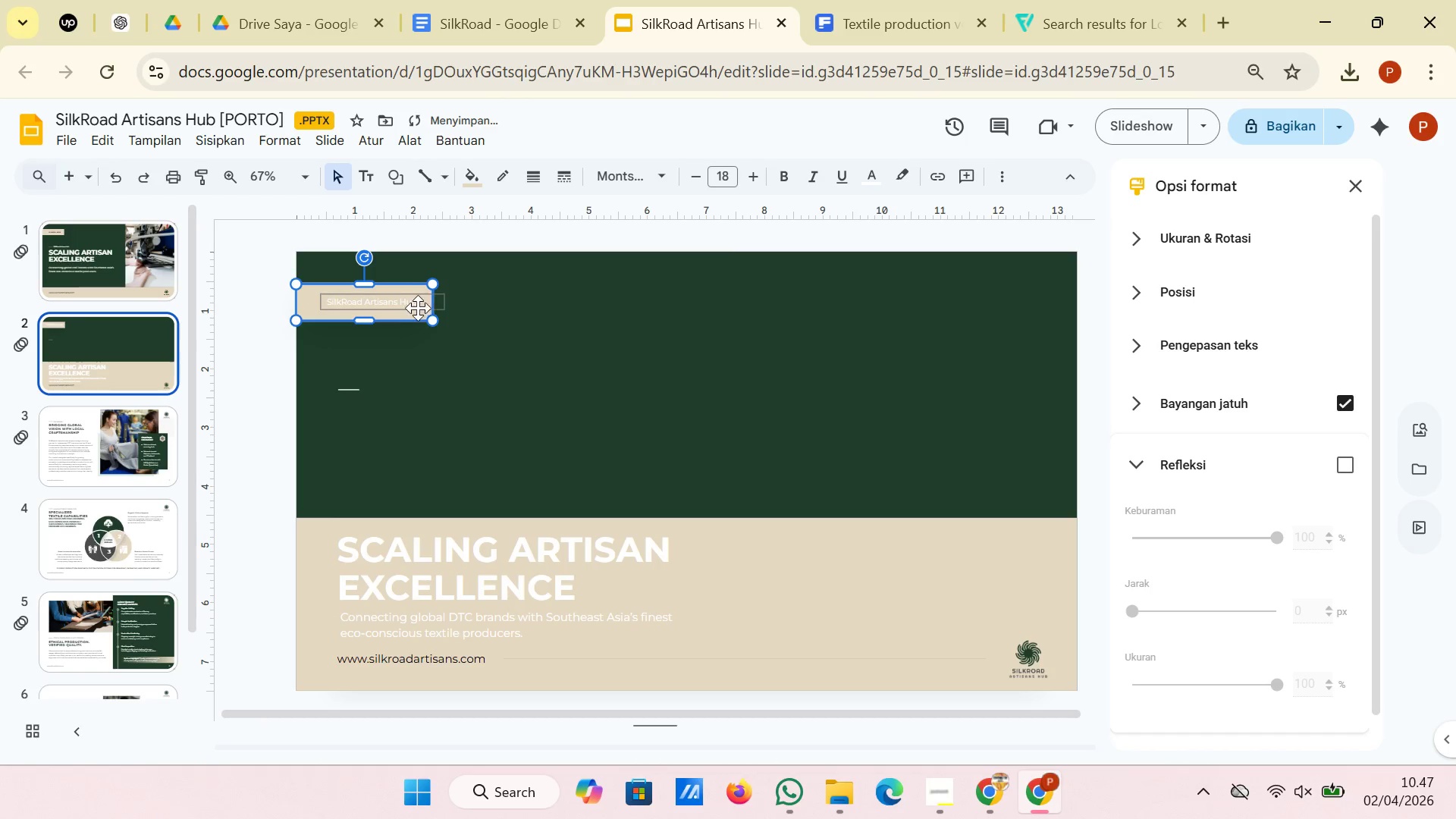 
left_click([418, 306])
 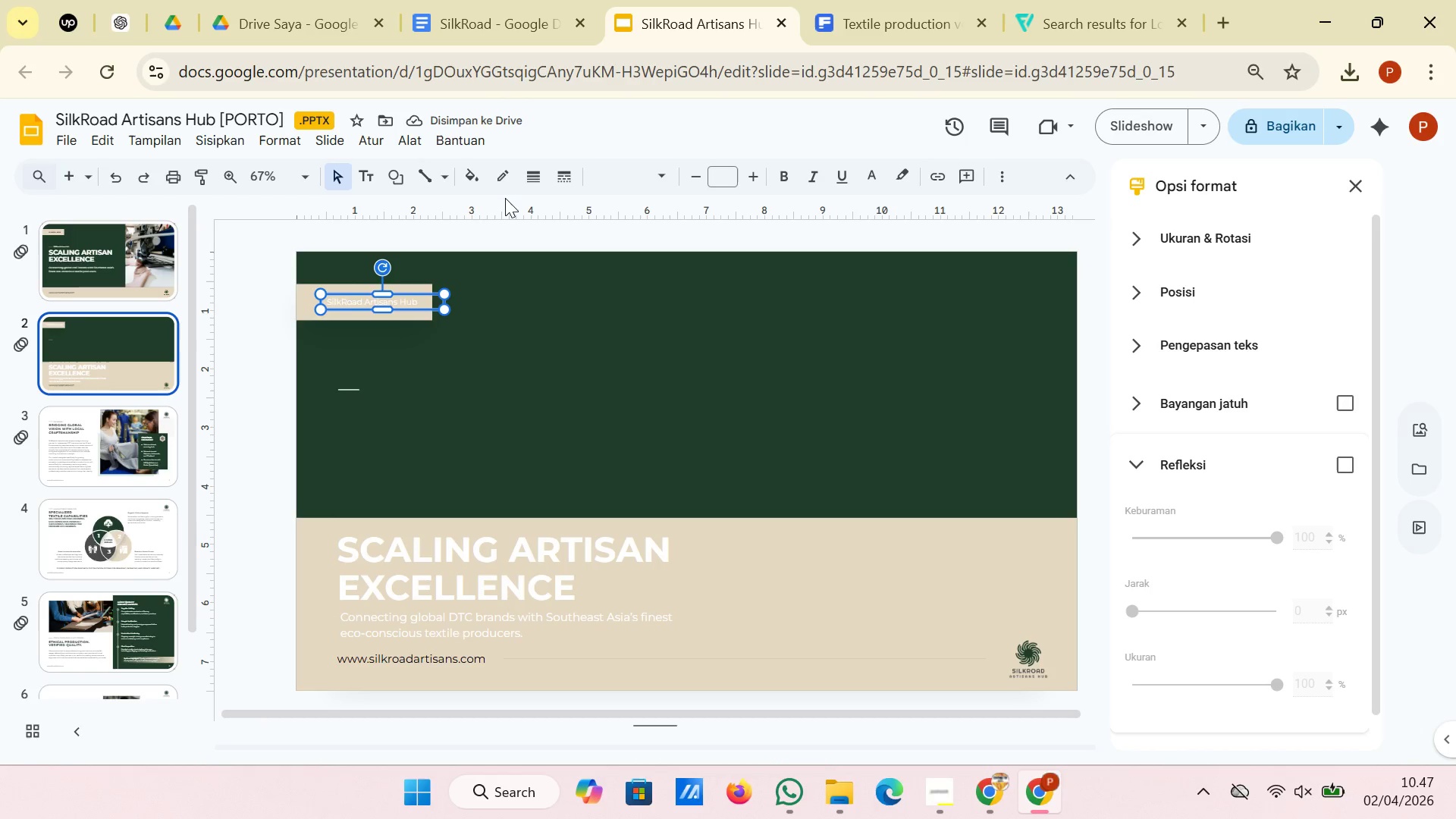 
left_click([475, 177])
 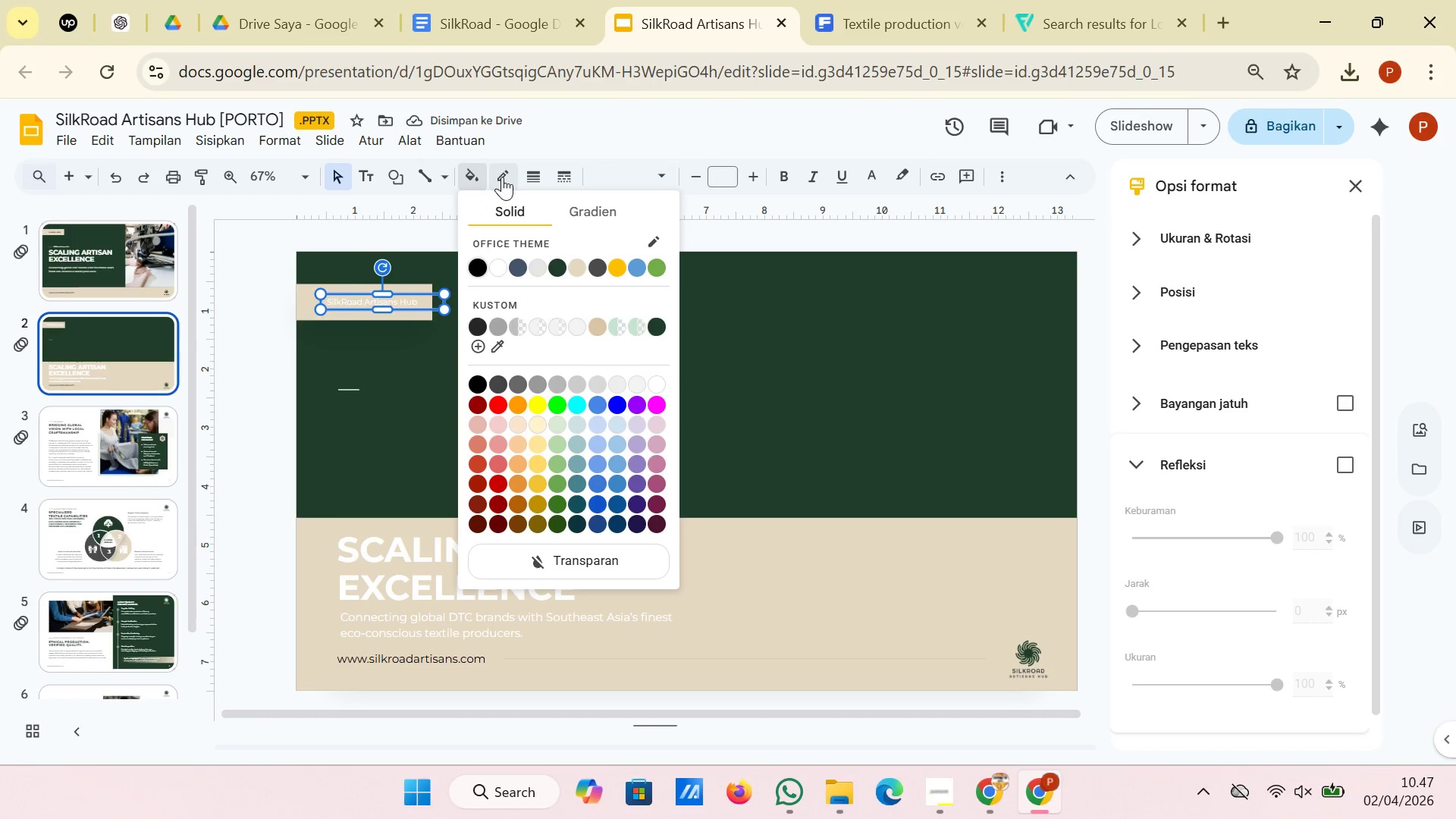 
left_click([504, 175])
 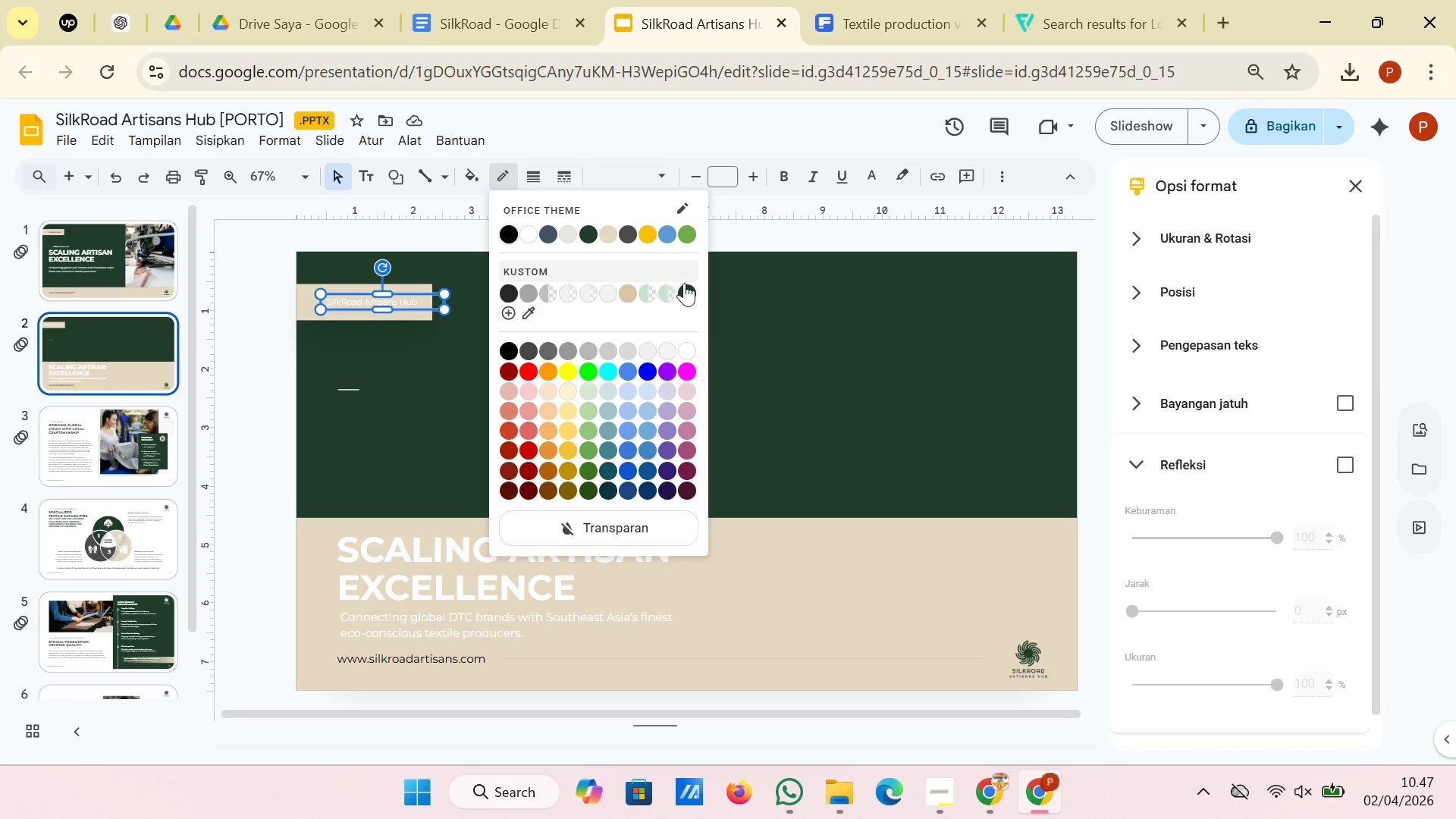 
left_click([687, 292])
 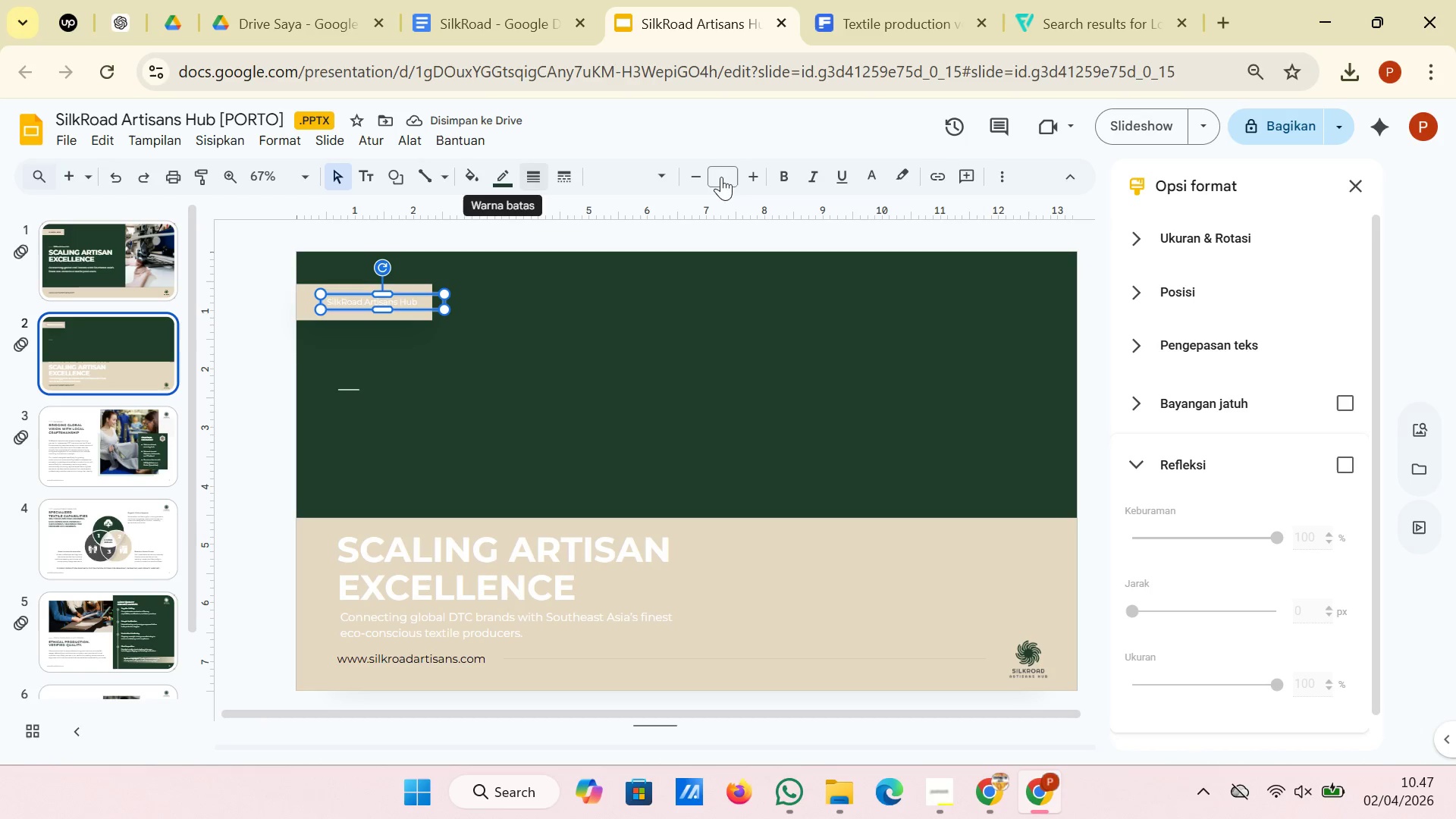 
left_click([870, 176])
 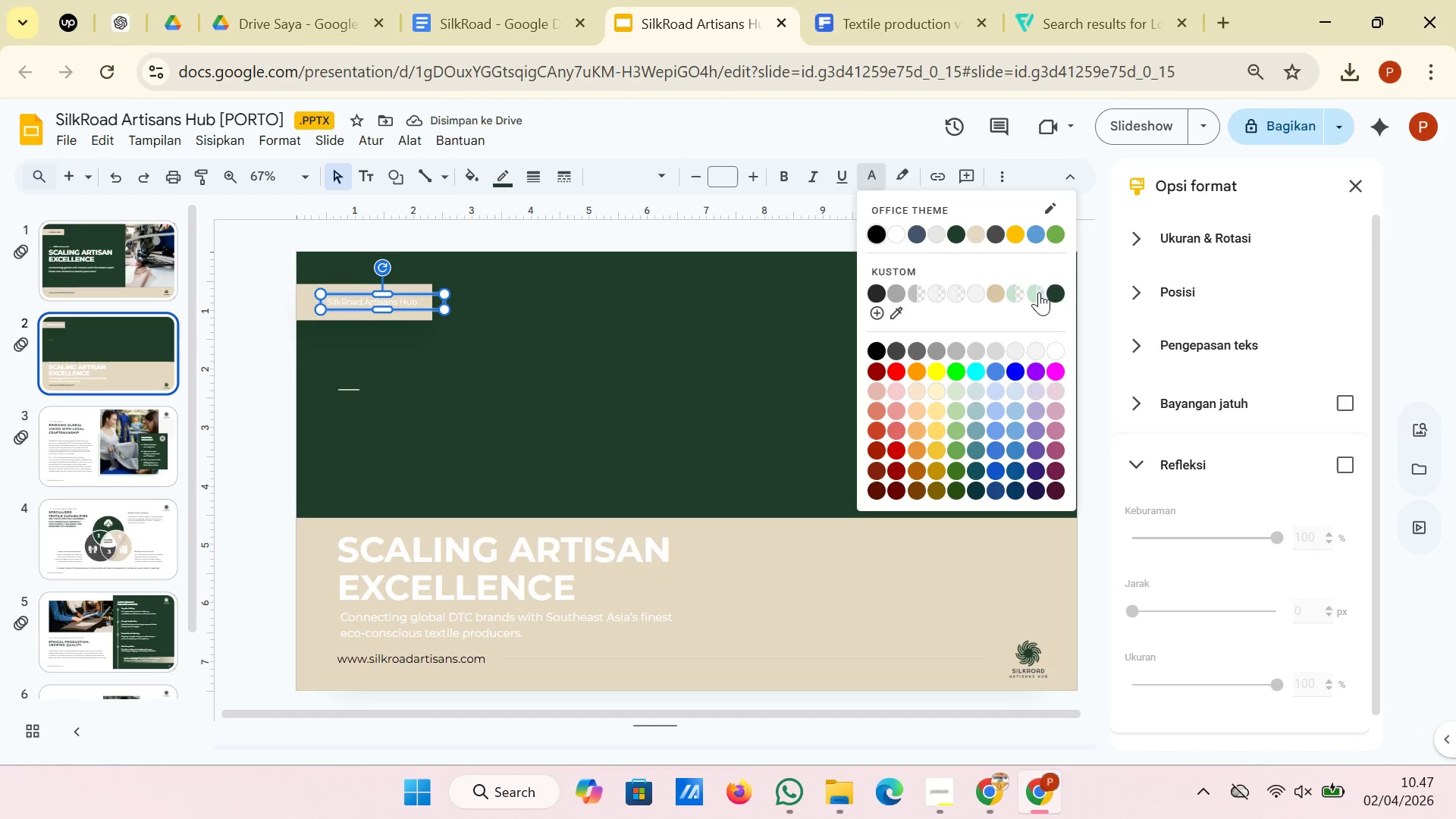 
left_click([1059, 293])
 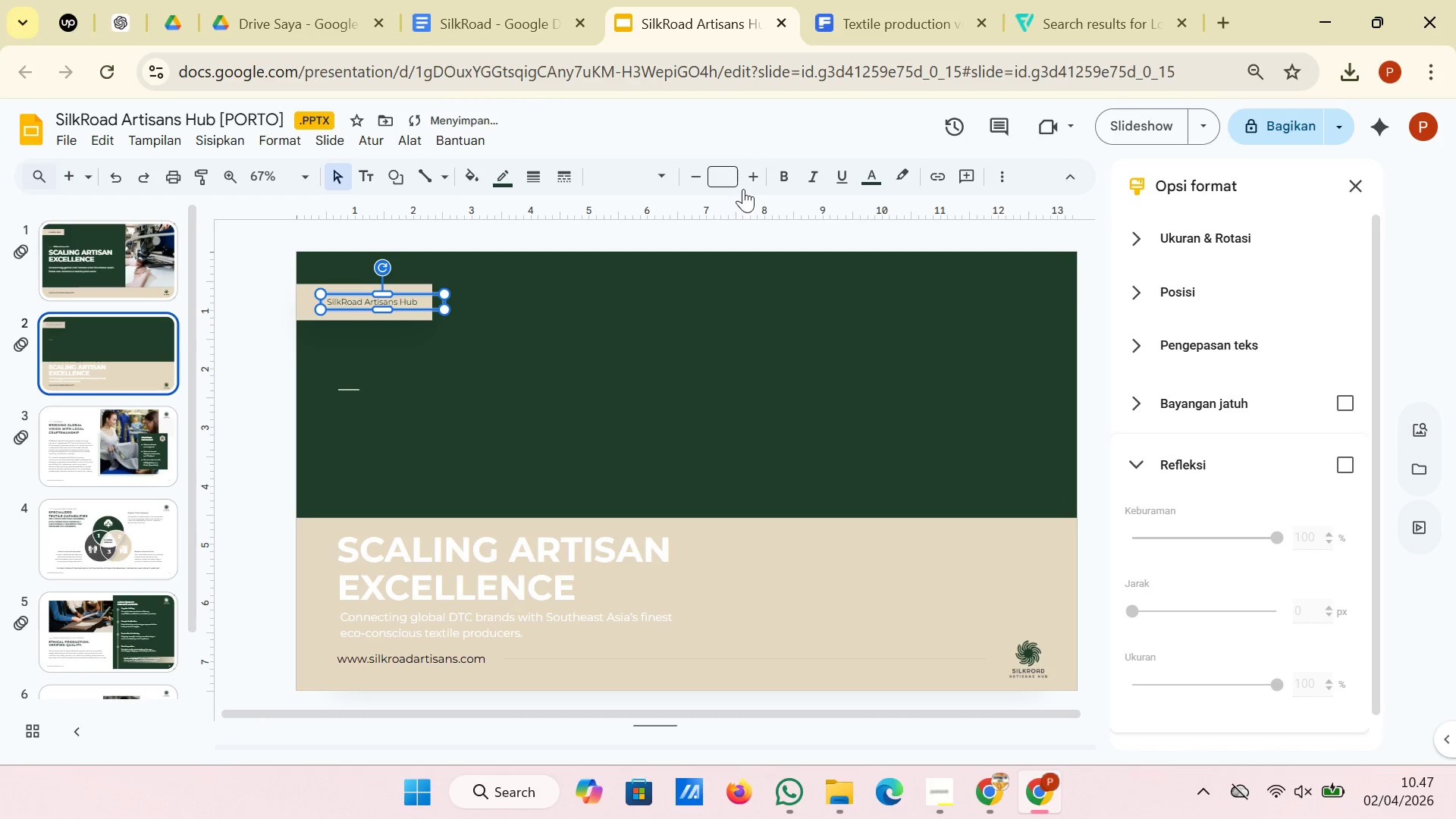 
left_click([667, 172])
 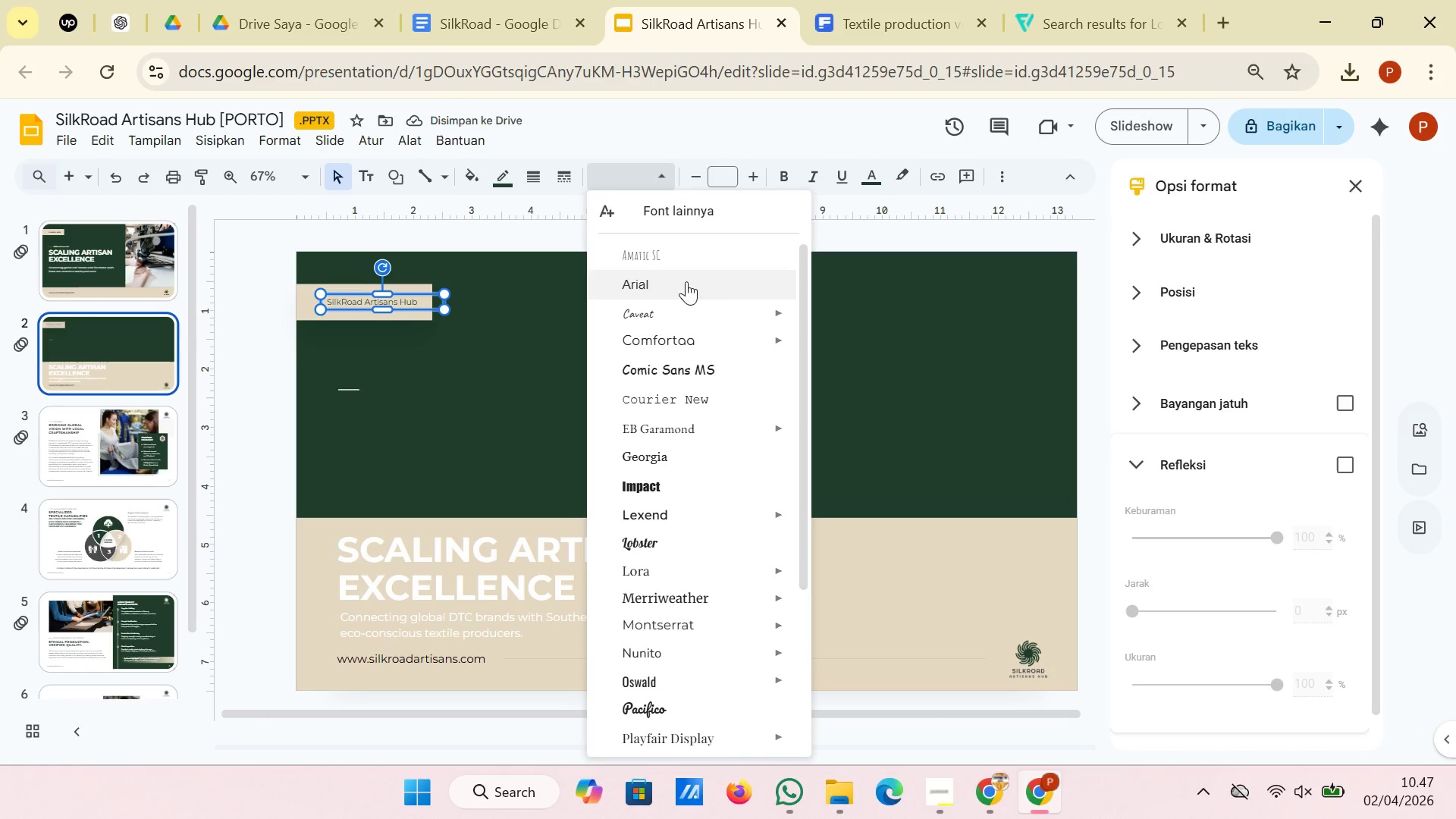 
scroll: coordinate [711, 353], scroll_direction: up, amount: 2.0
 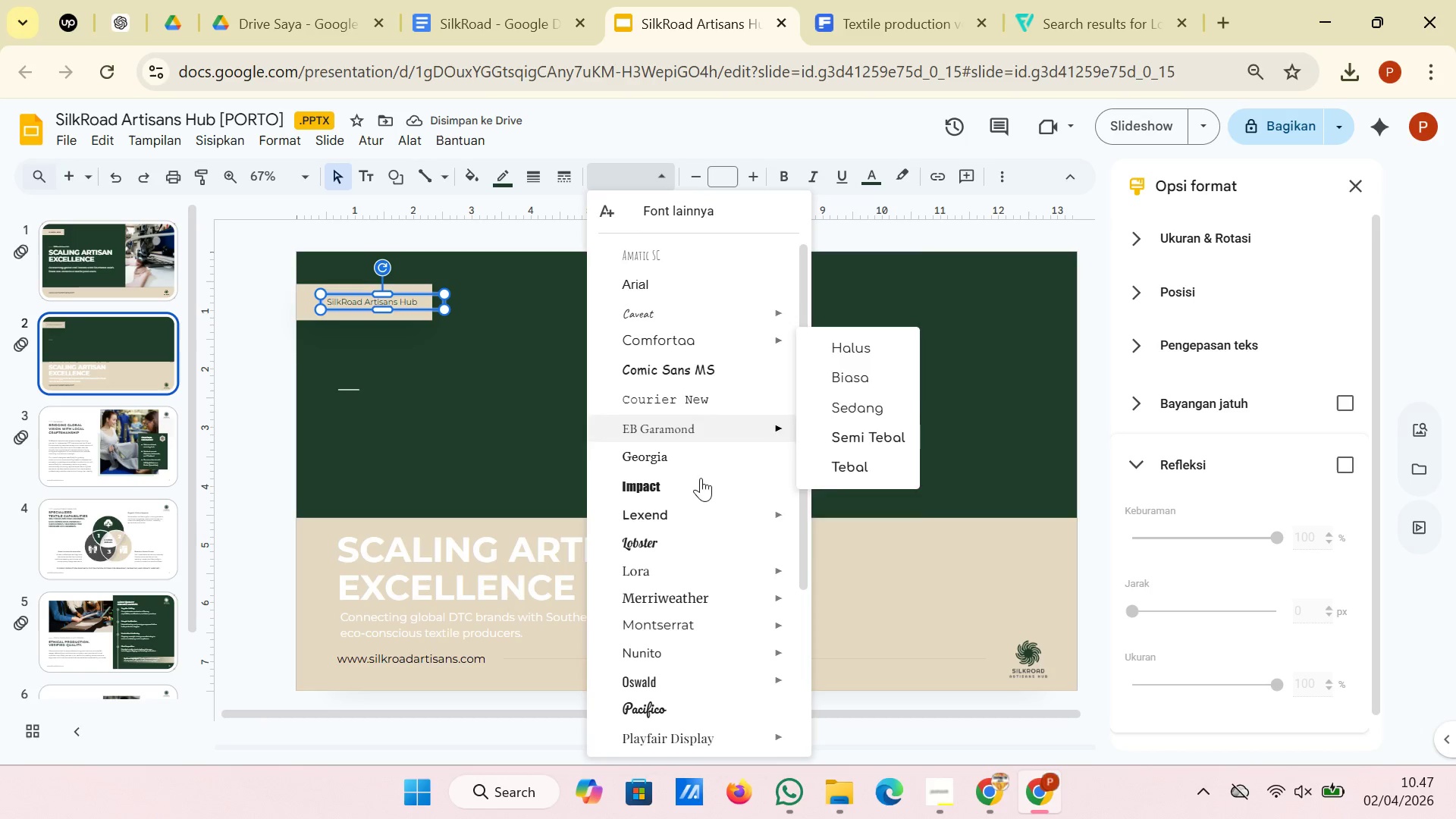 
mouse_move([692, 452])
 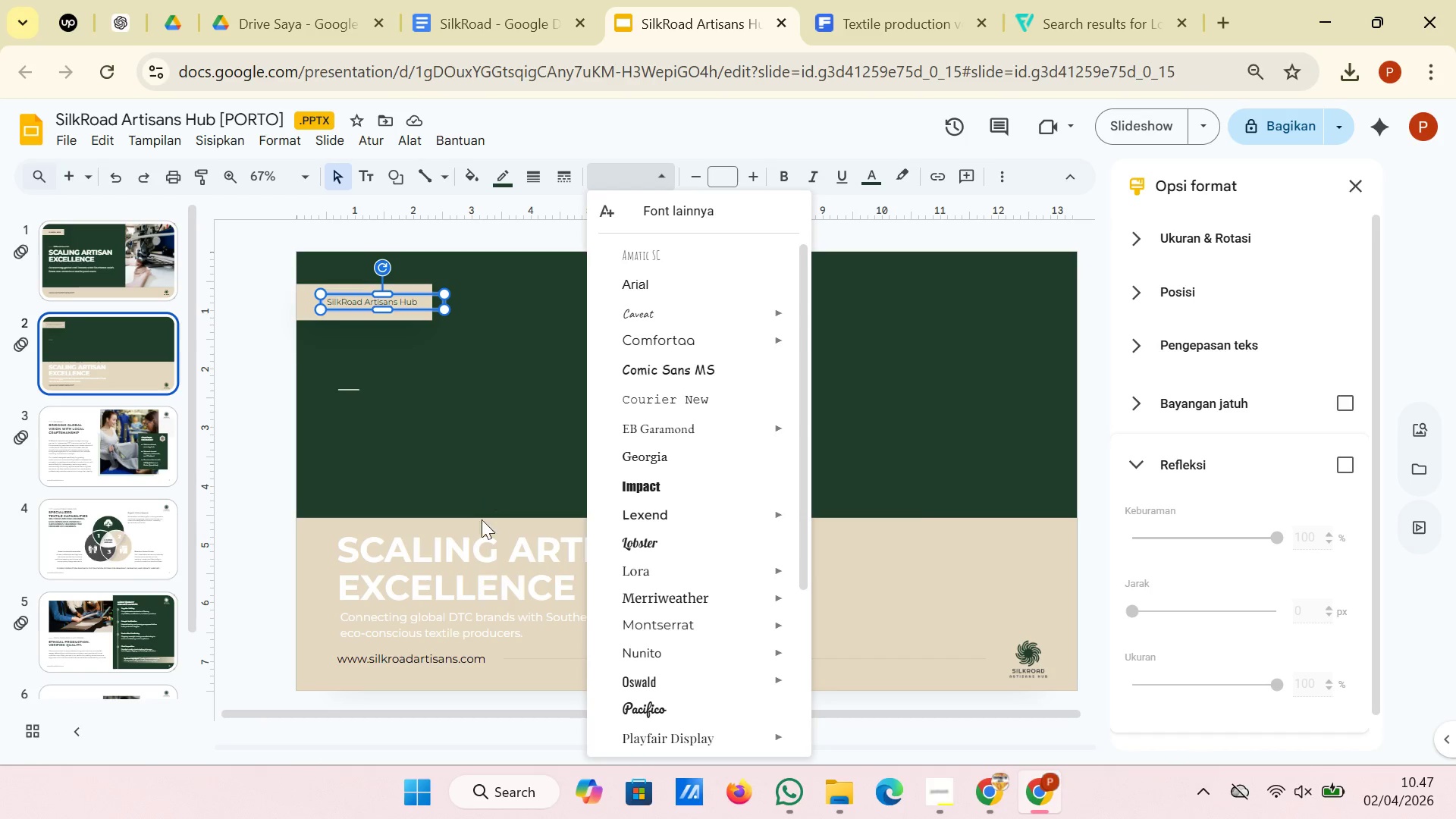 
left_click([476, 560])
 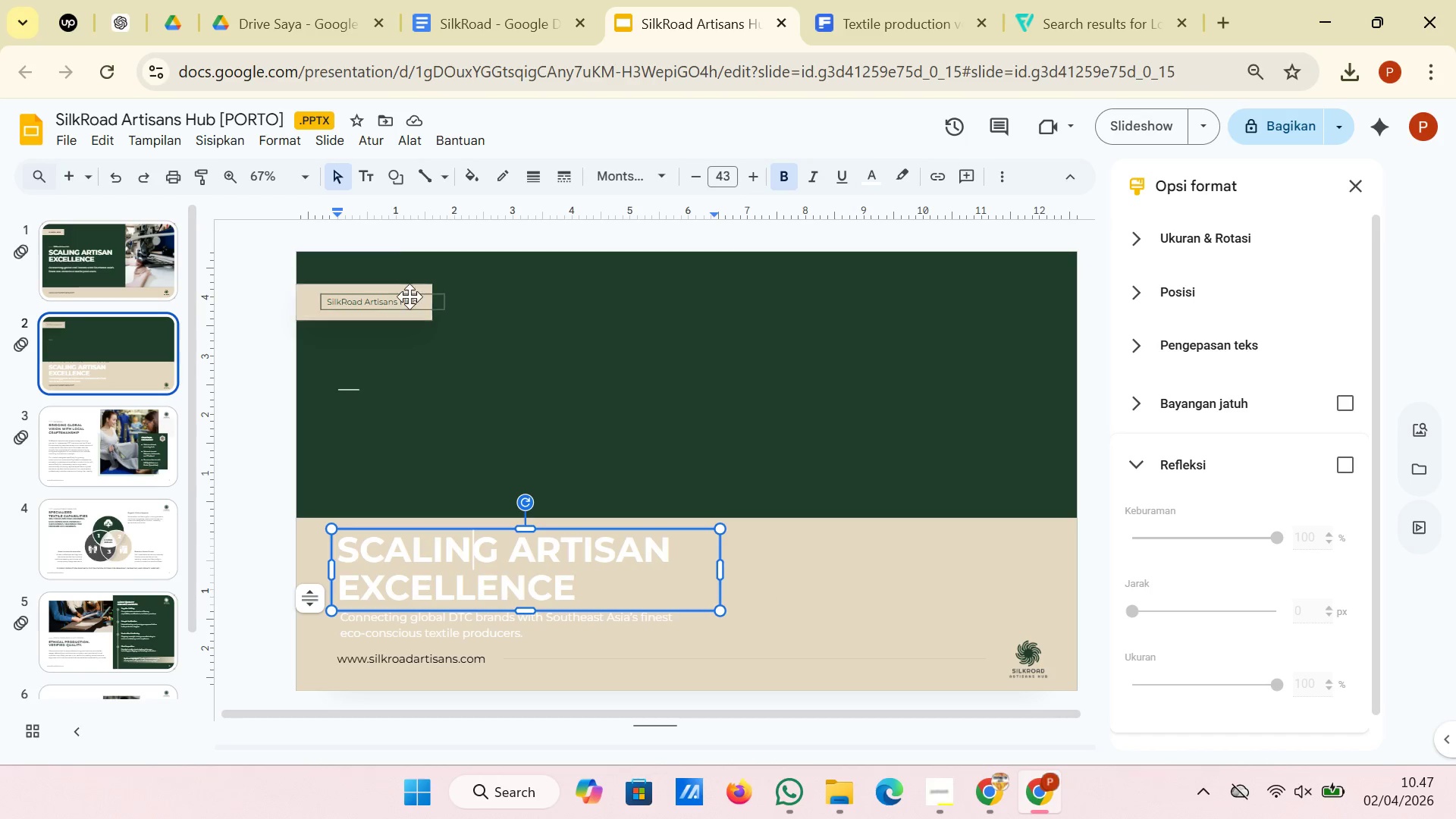 
left_click([419, 307])
 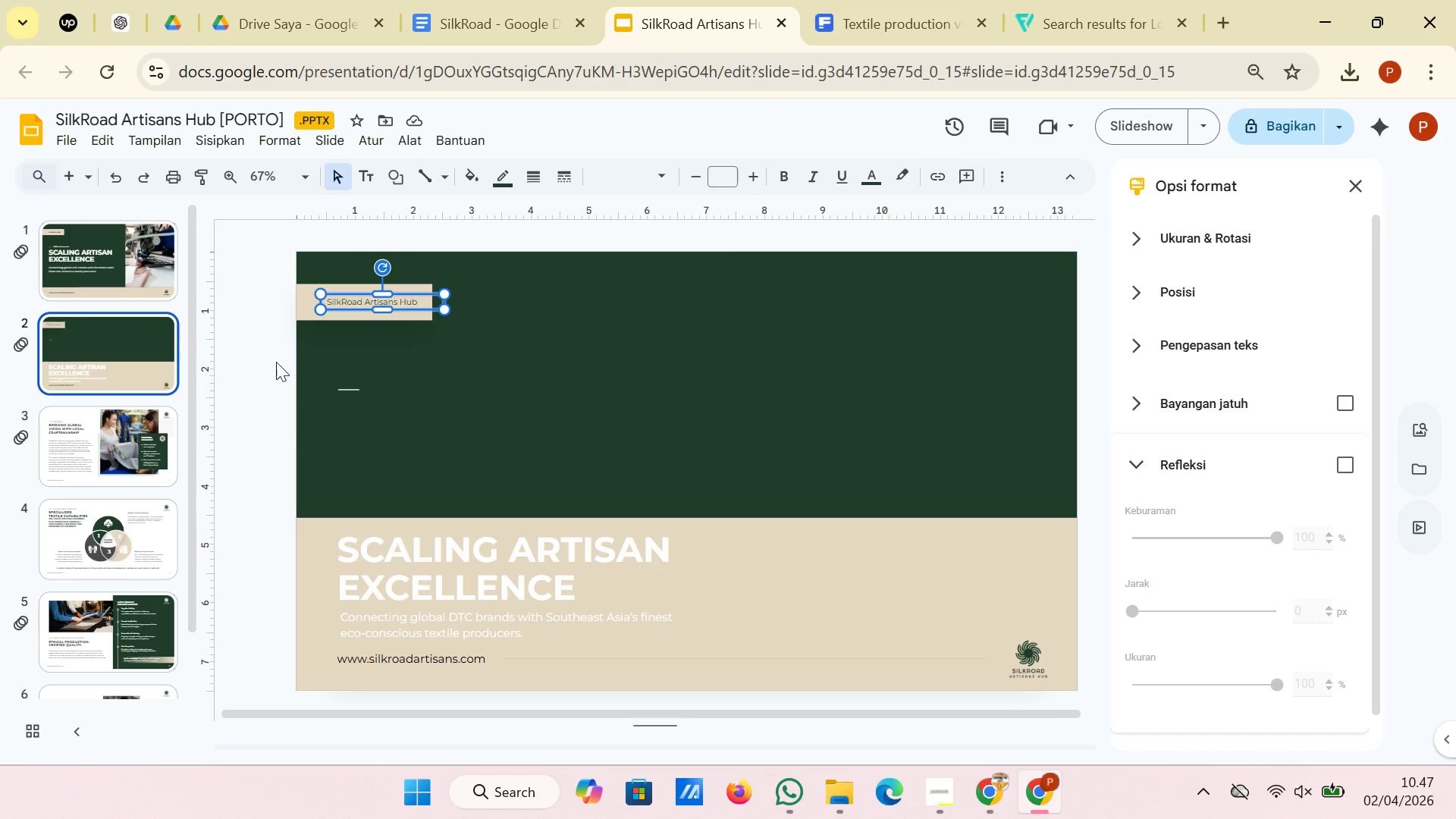 
left_click([275, 362])
 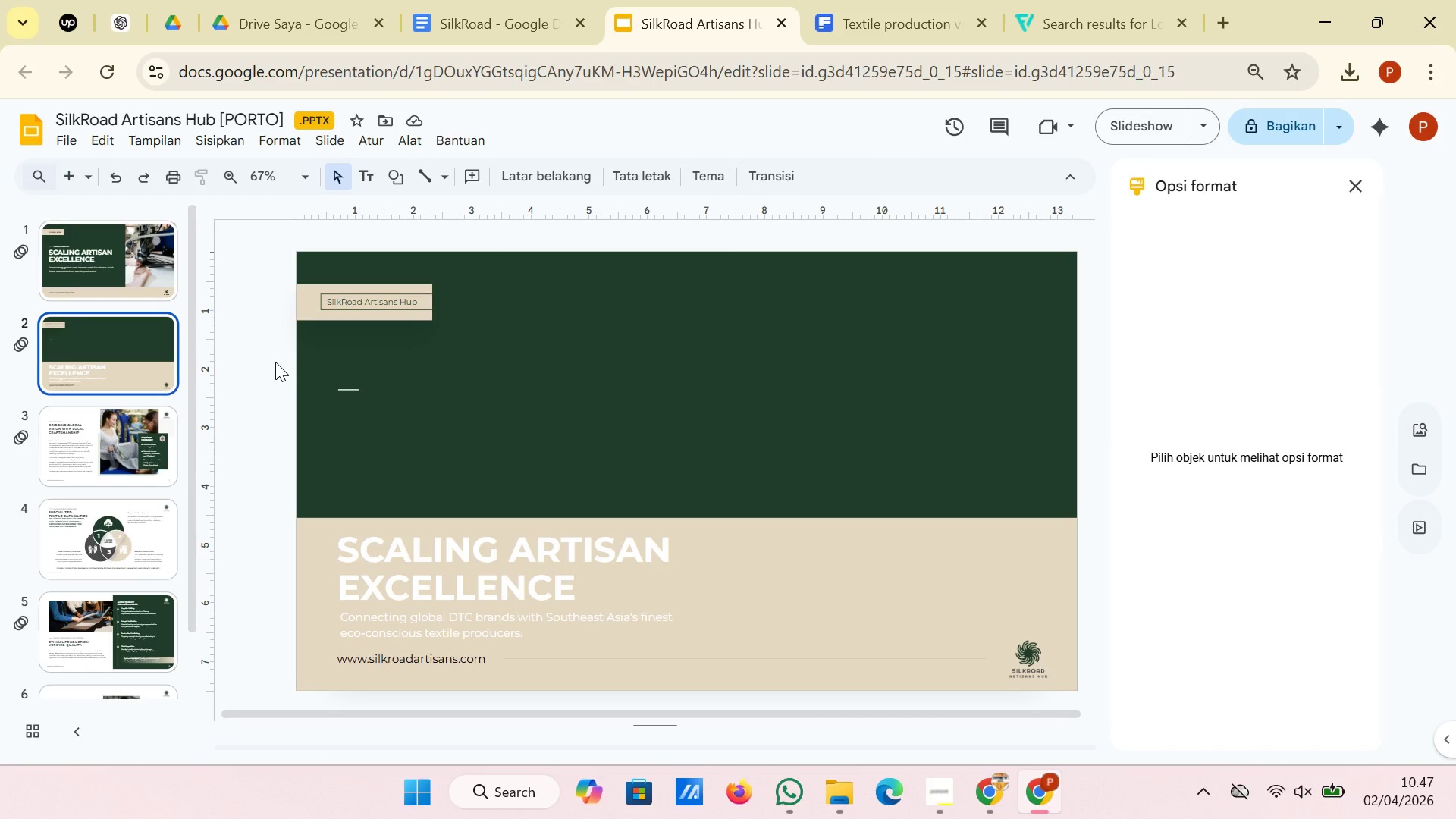 
key(Control+Z)
 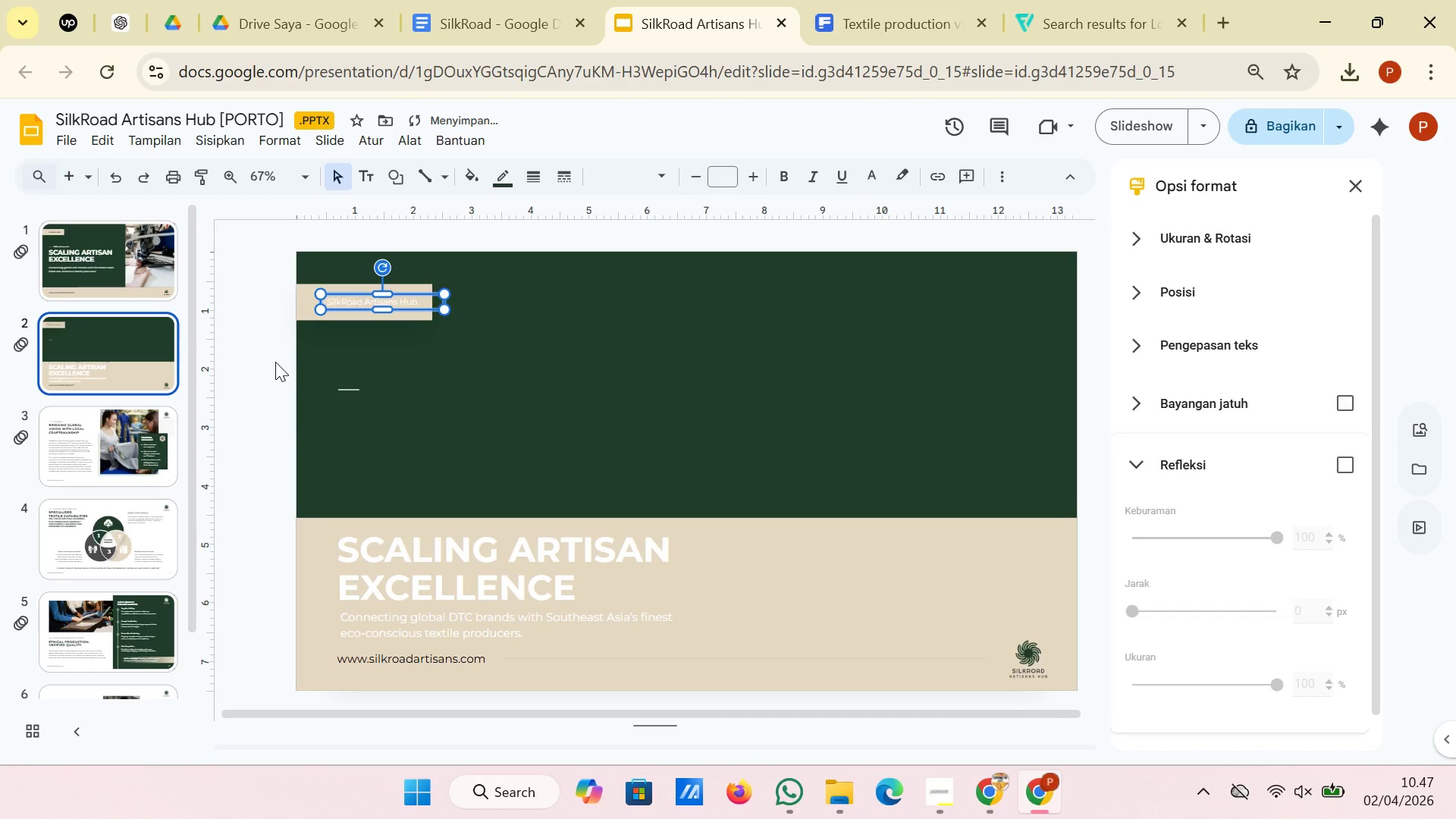 
left_click([275, 362])
 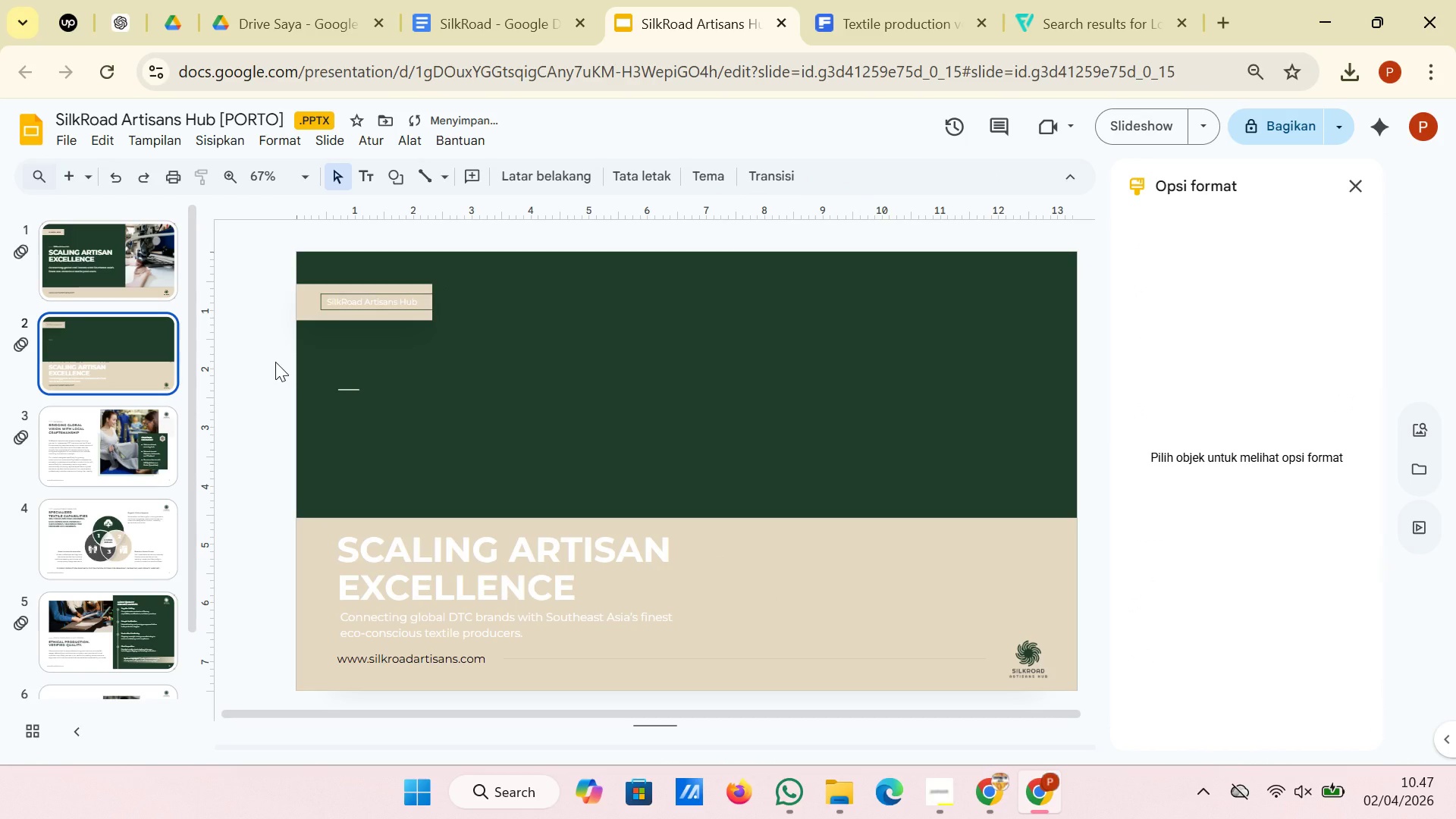 
key(Control+Z)
 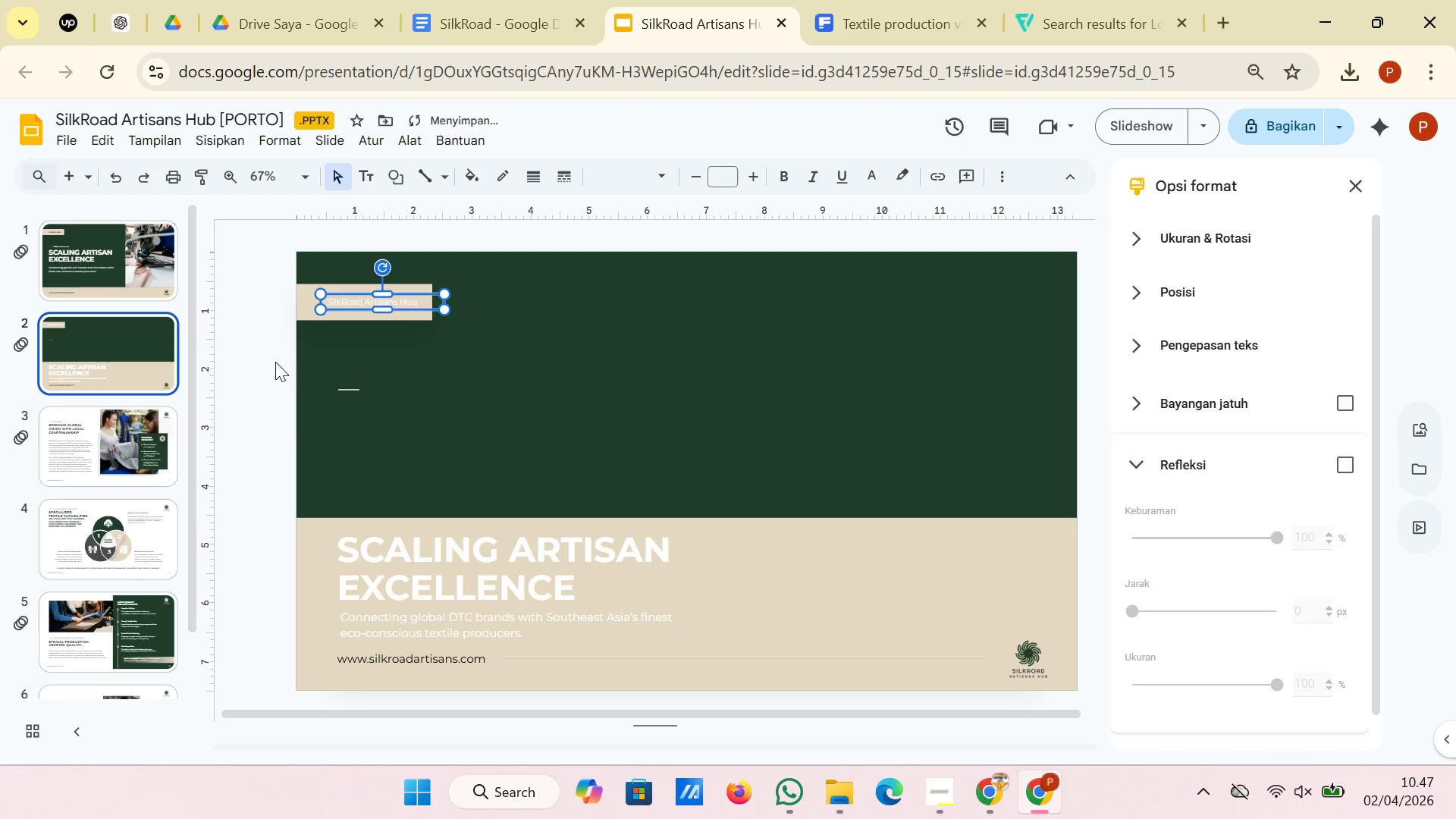 
left_click([275, 362])
 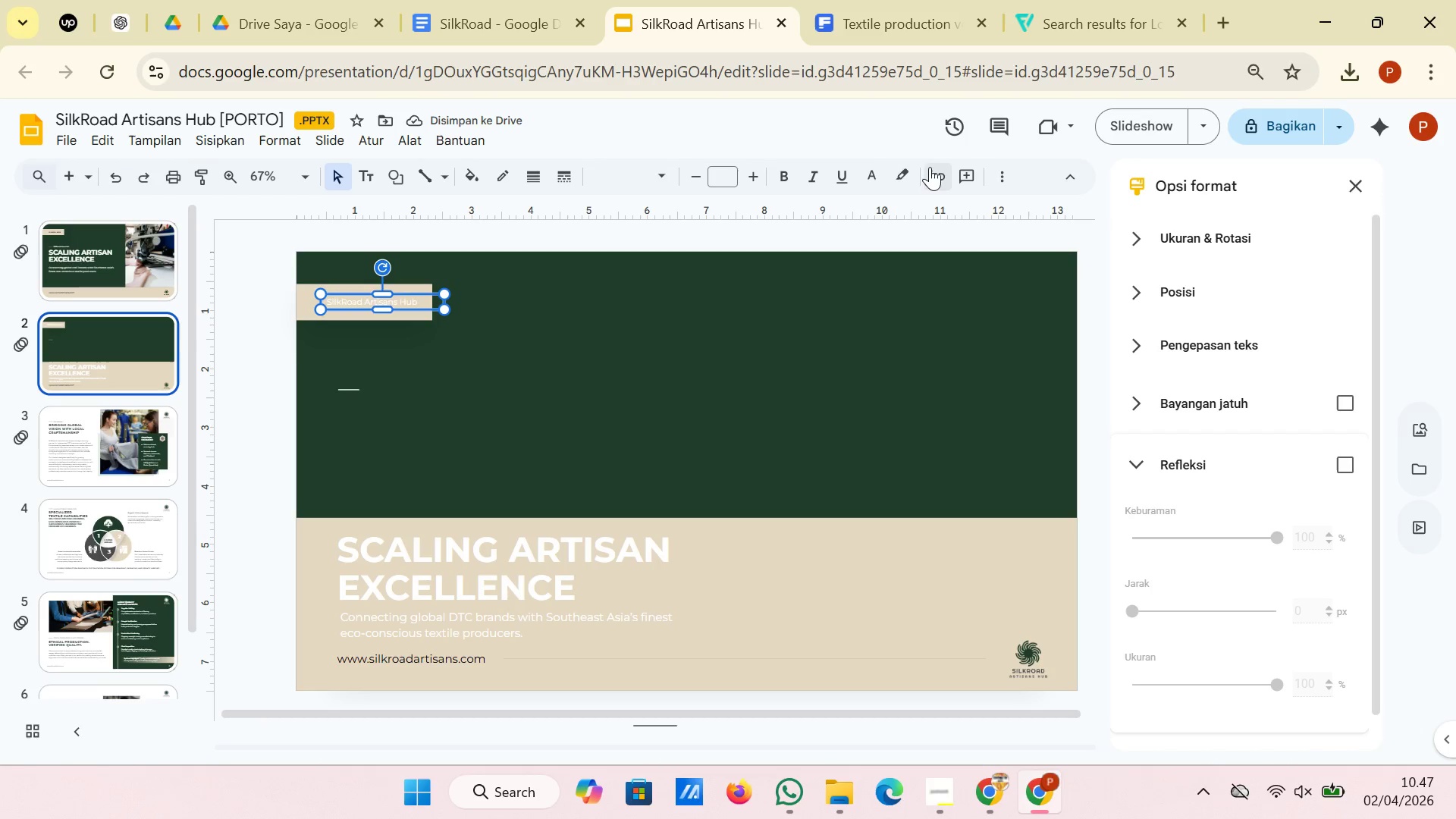 
left_click([864, 168])
 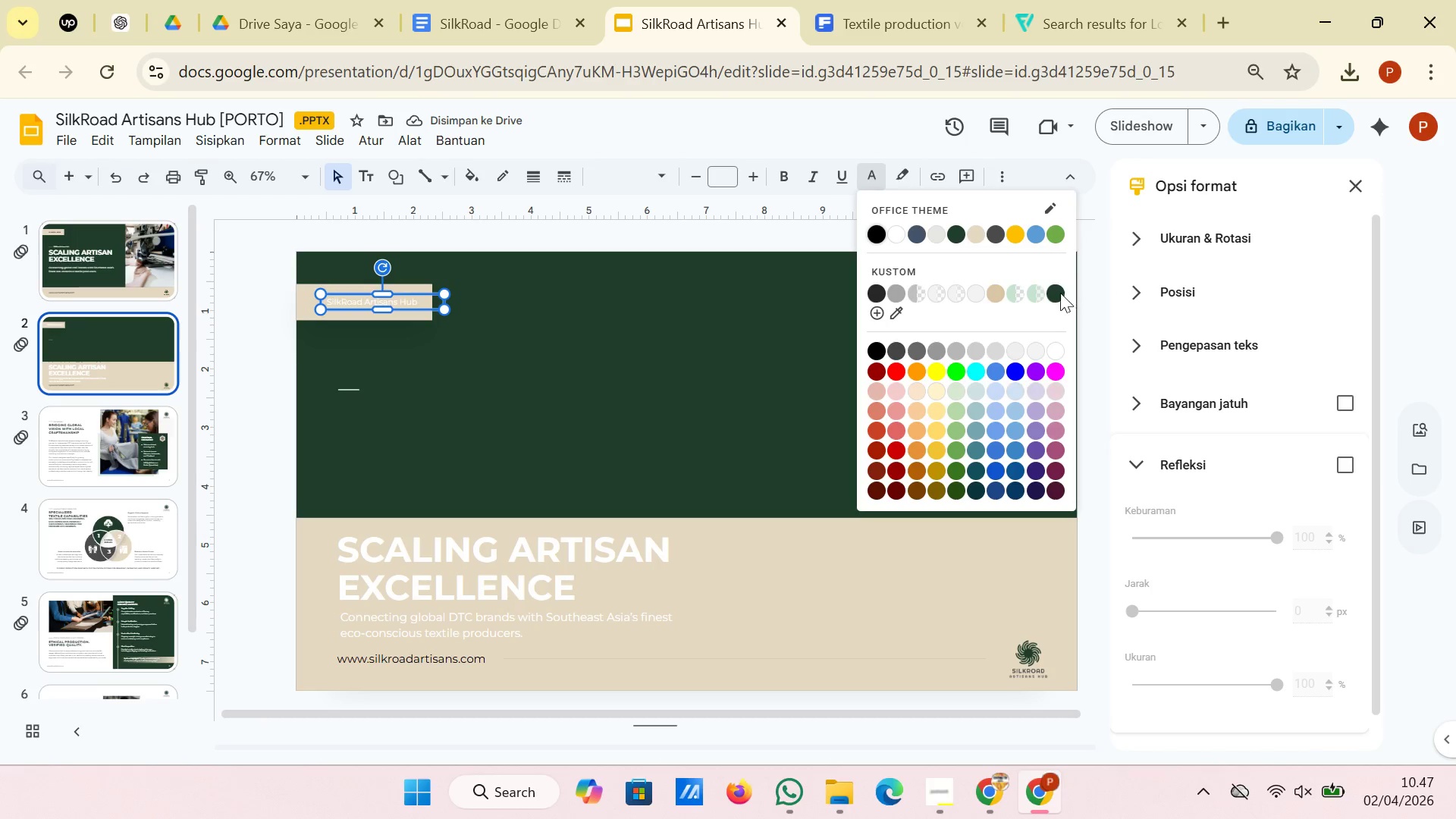 
left_click([1054, 293])
 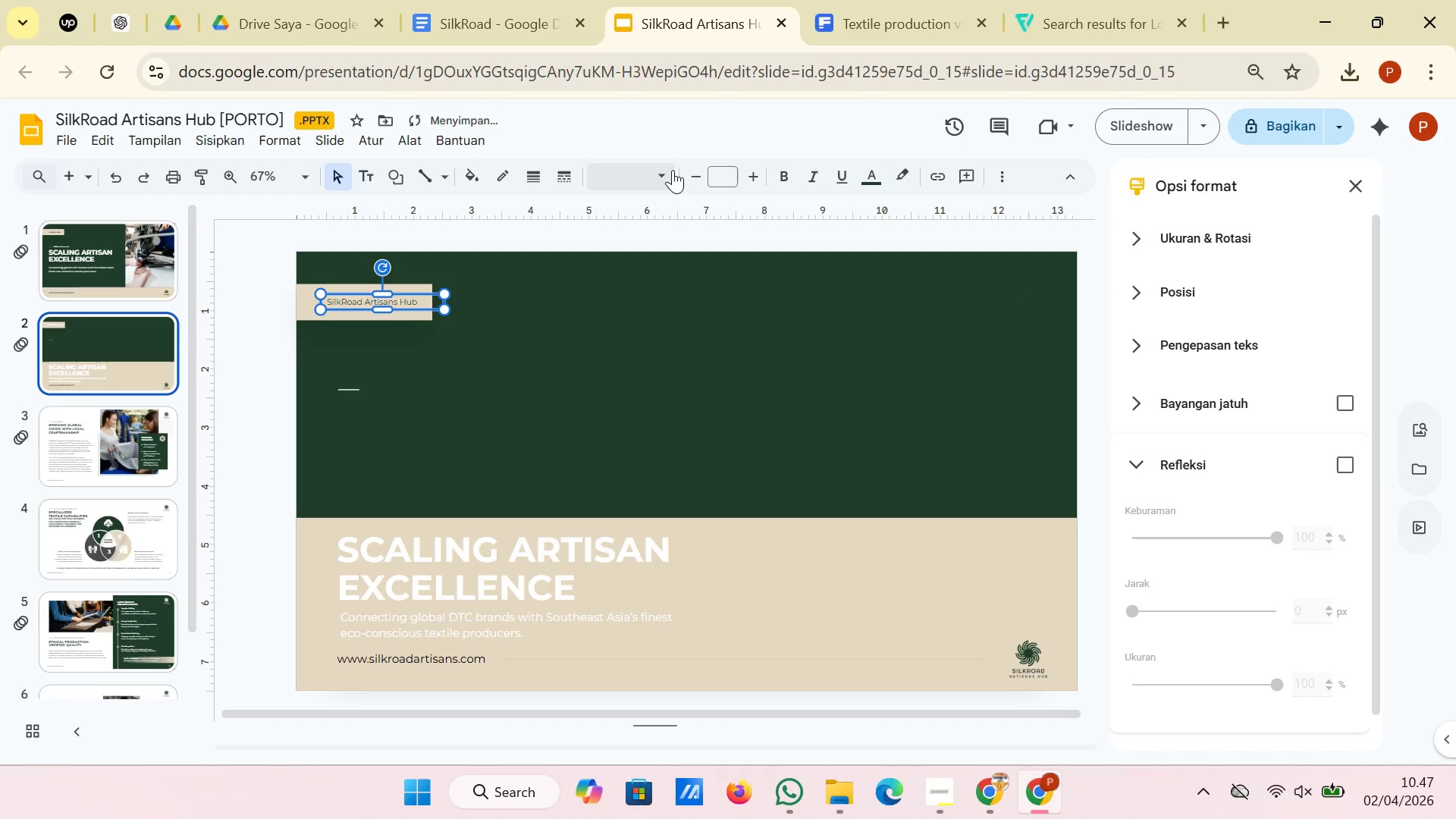 
left_click([670, 172])
 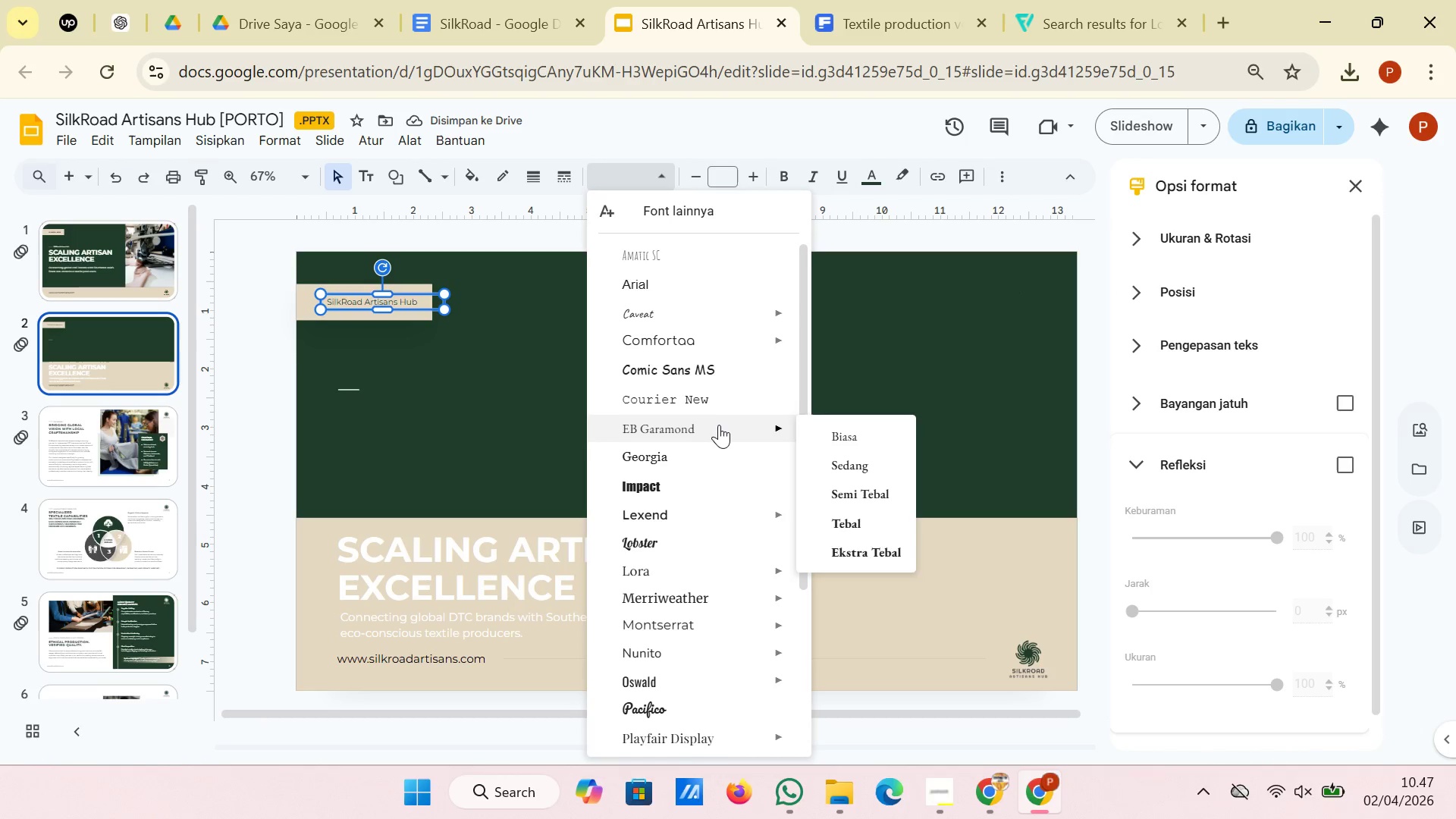 
scroll: coordinate [717, 426], scroll_direction: down, amount: 3.0
 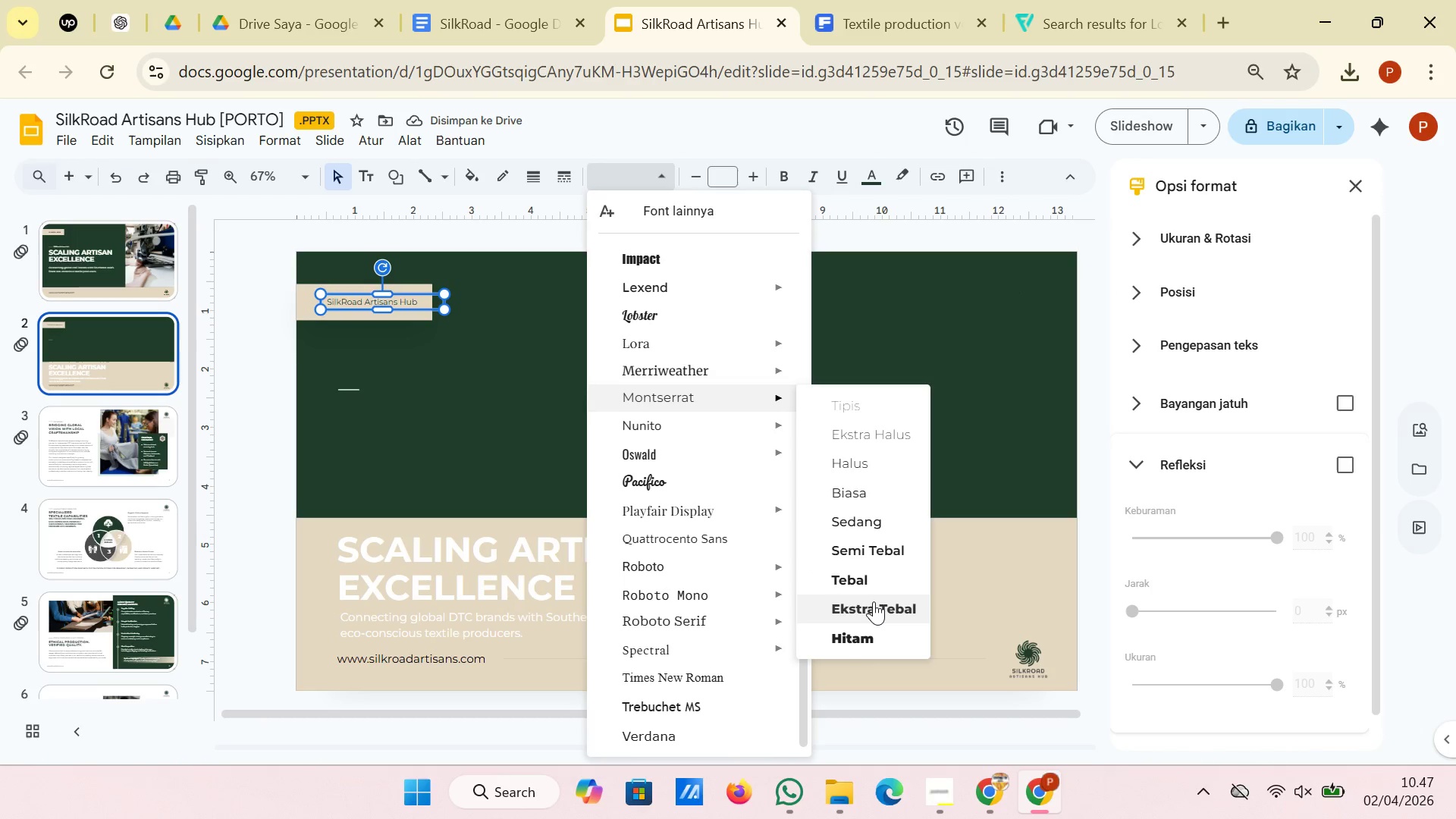 
left_click([874, 575])
 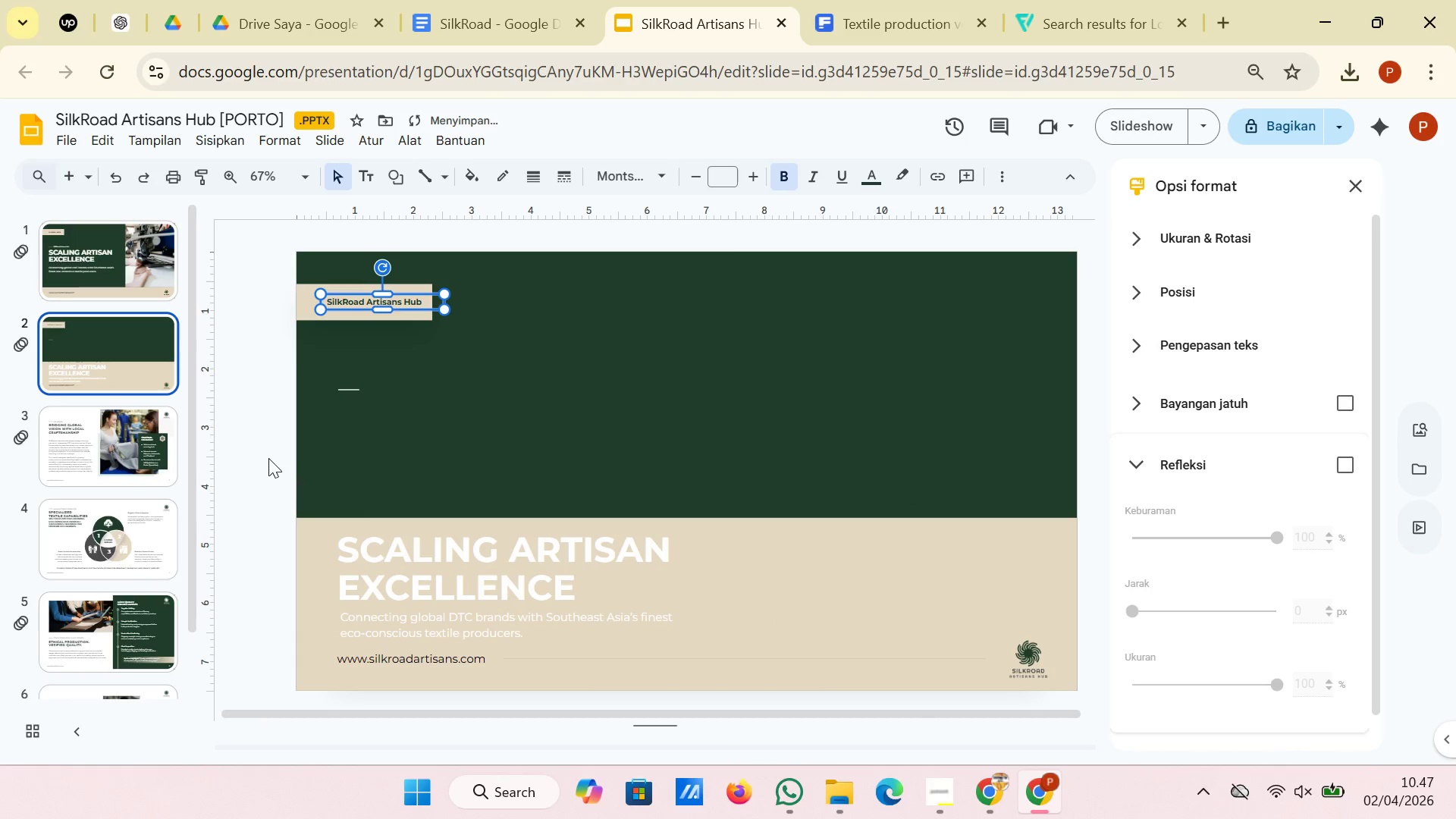 
left_click([266, 457])
 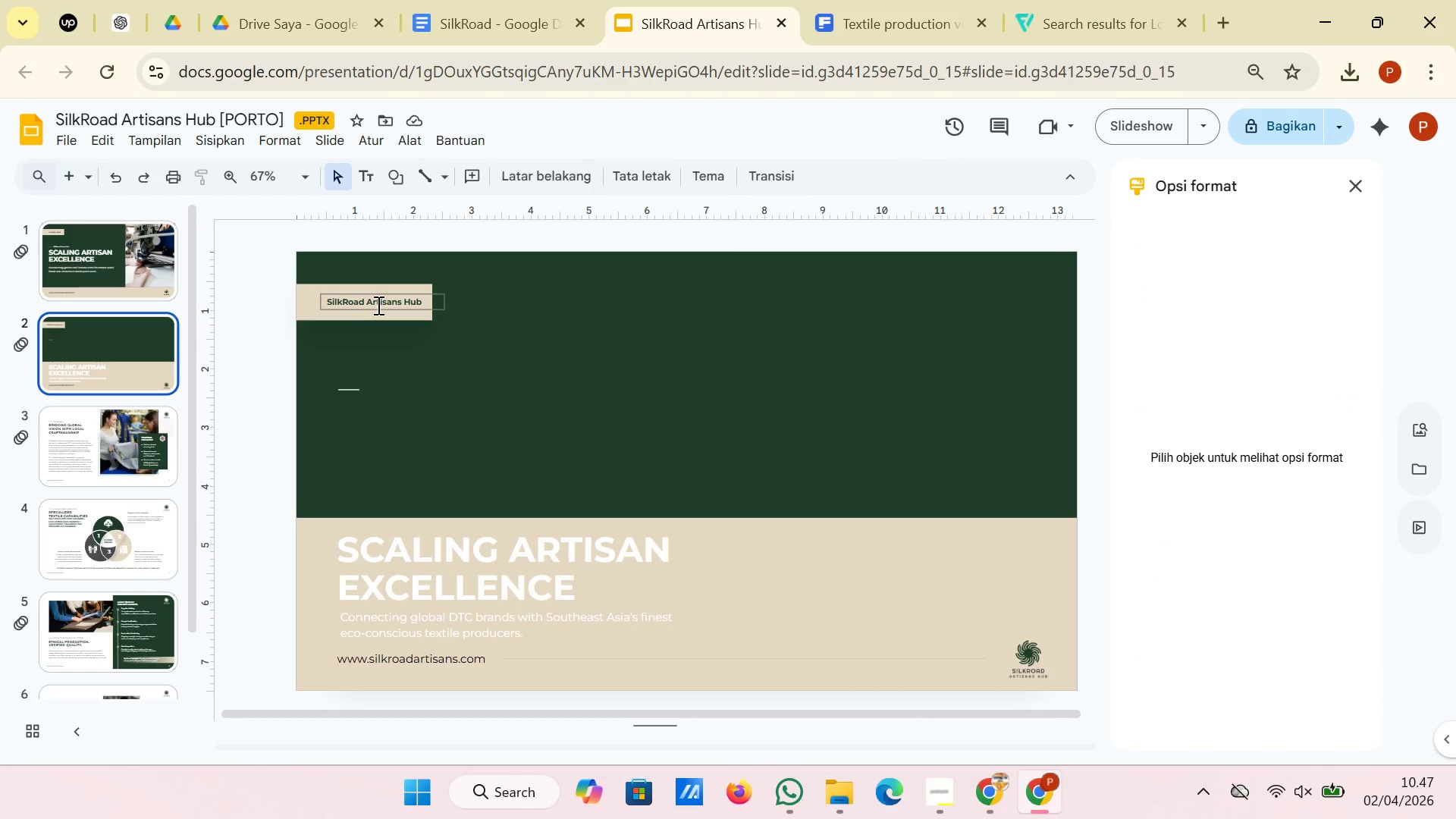 
wait(6.88)
 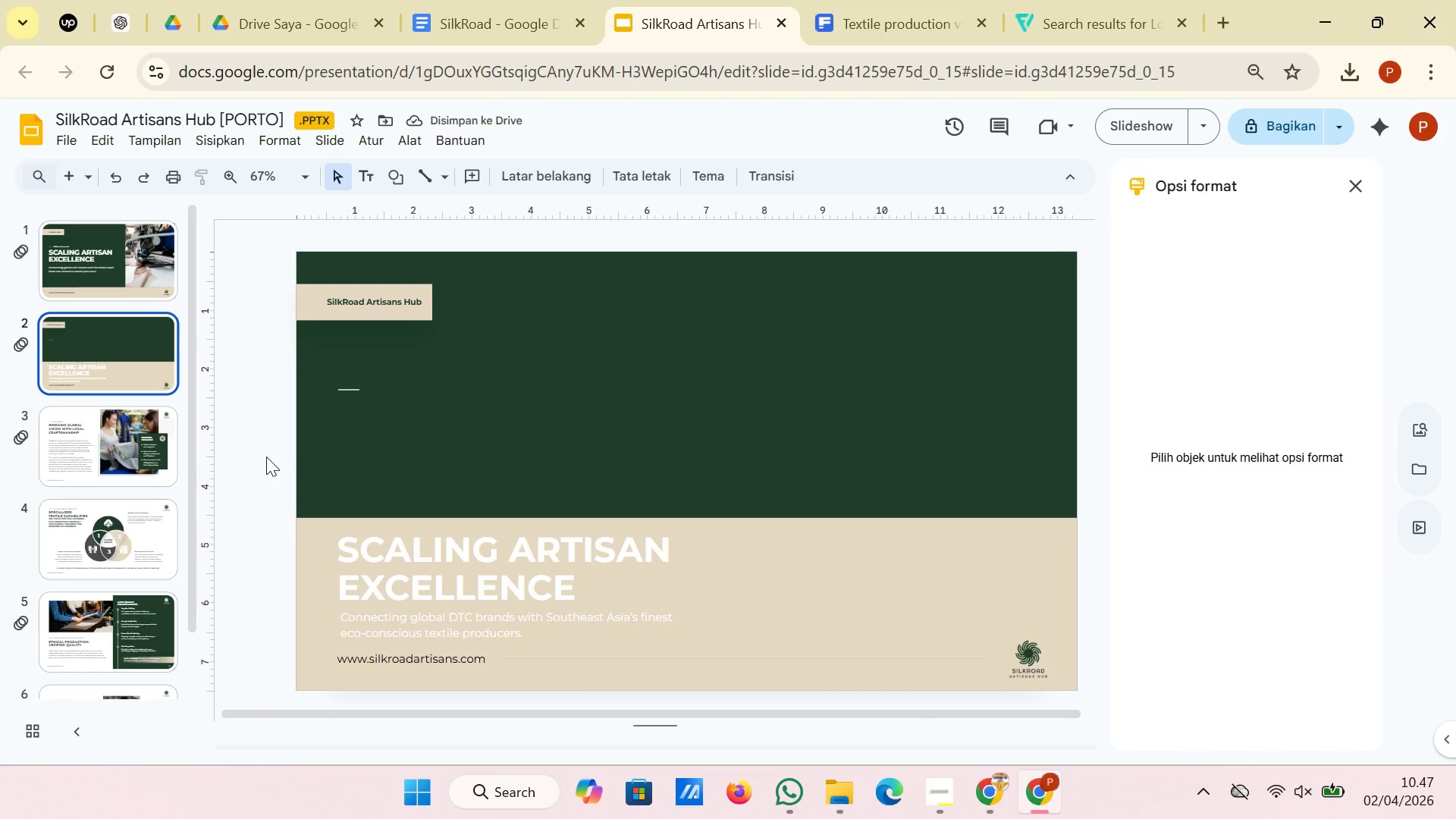 
left_click([345, 388])
 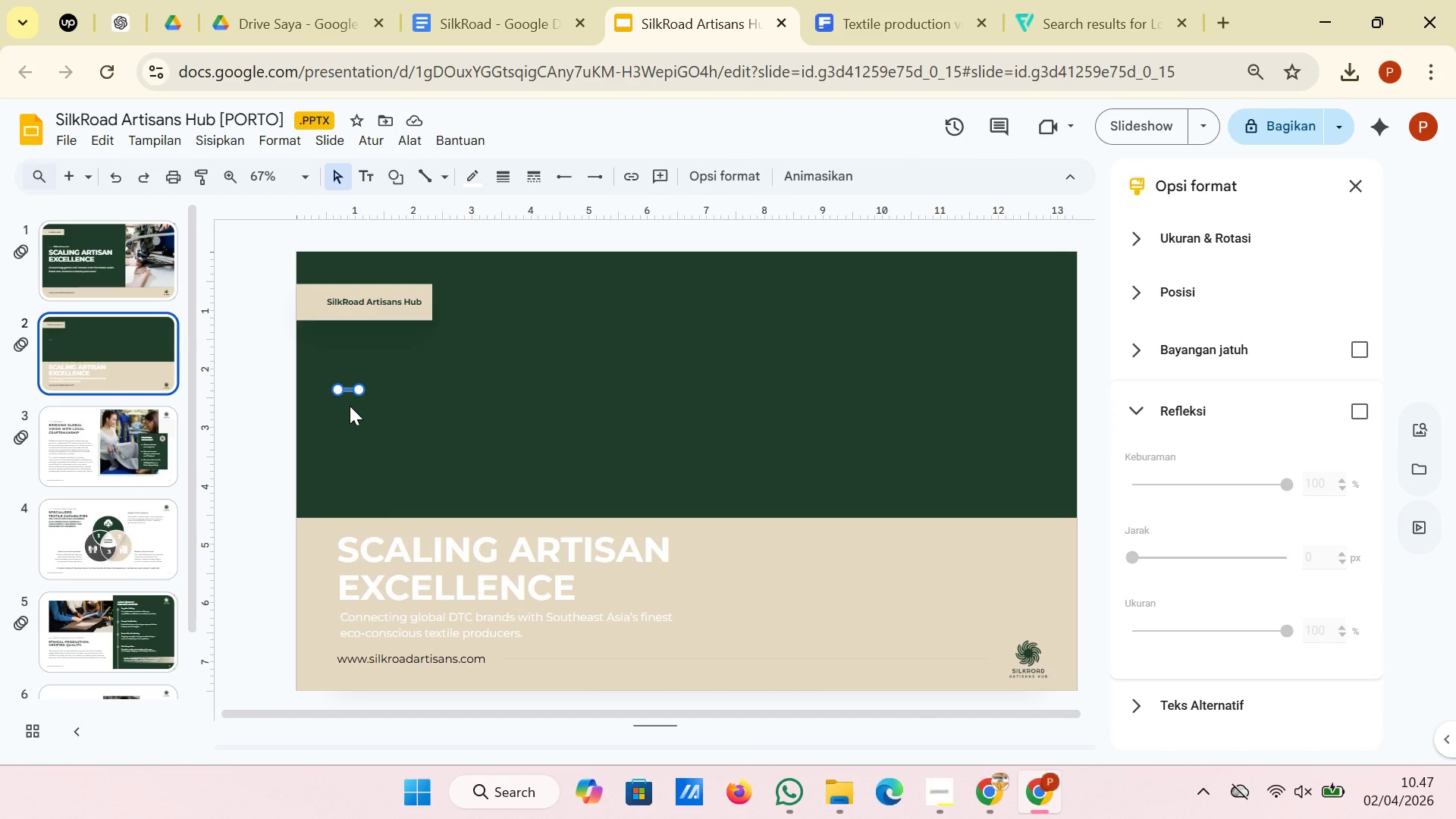 
key(Backspace)
 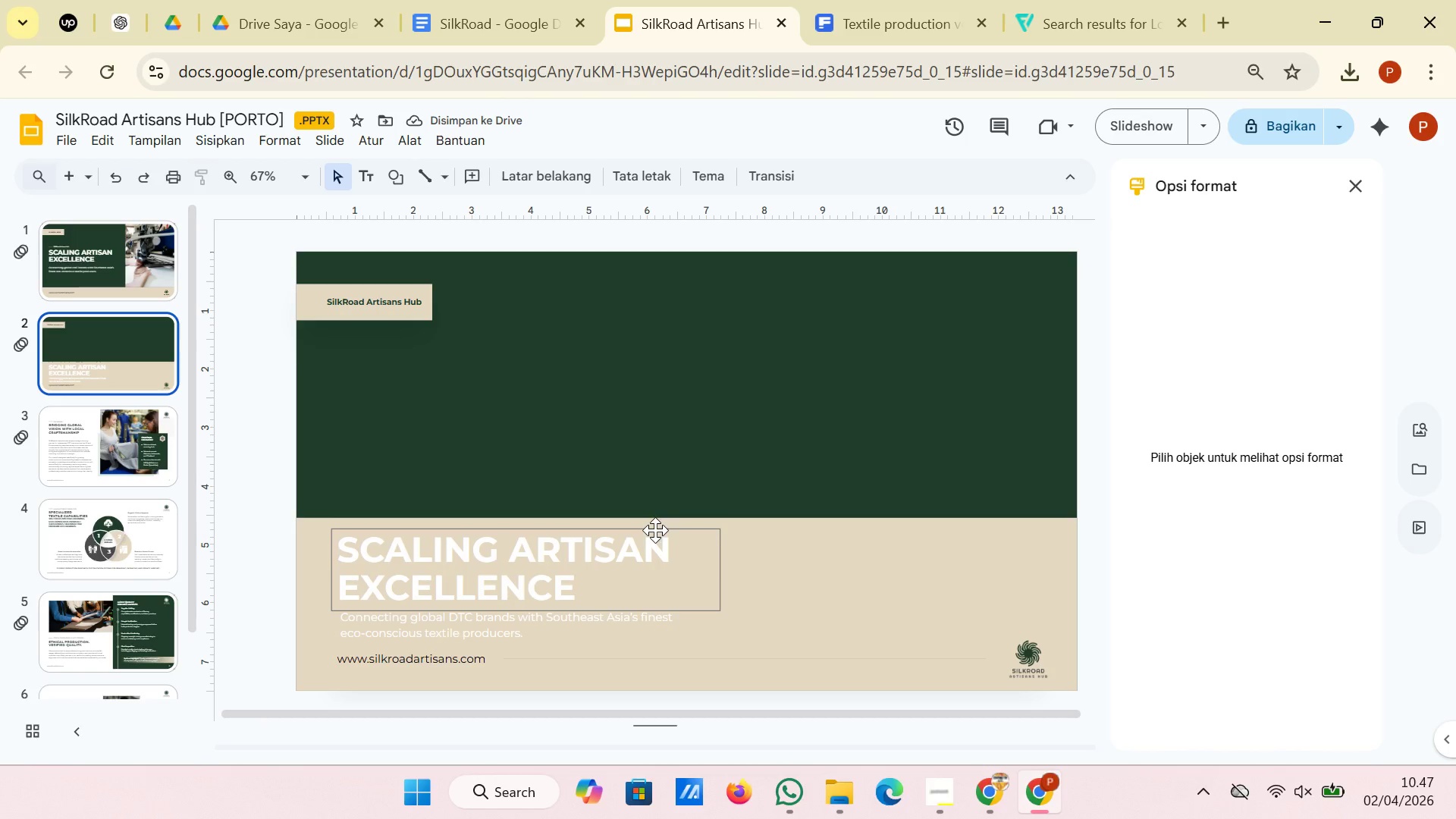 
wait(5.61)
 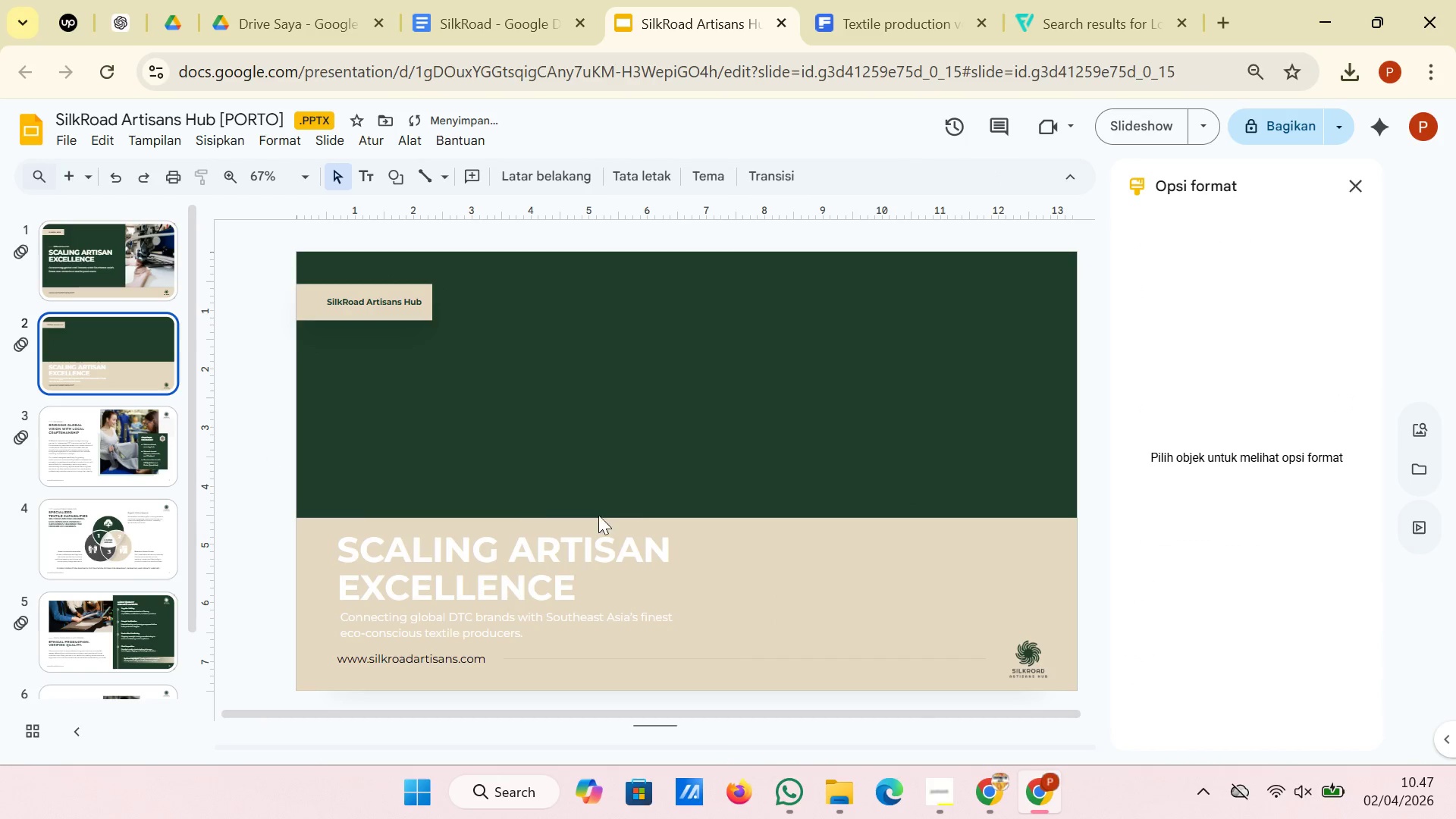 
left_click([697, 604])
 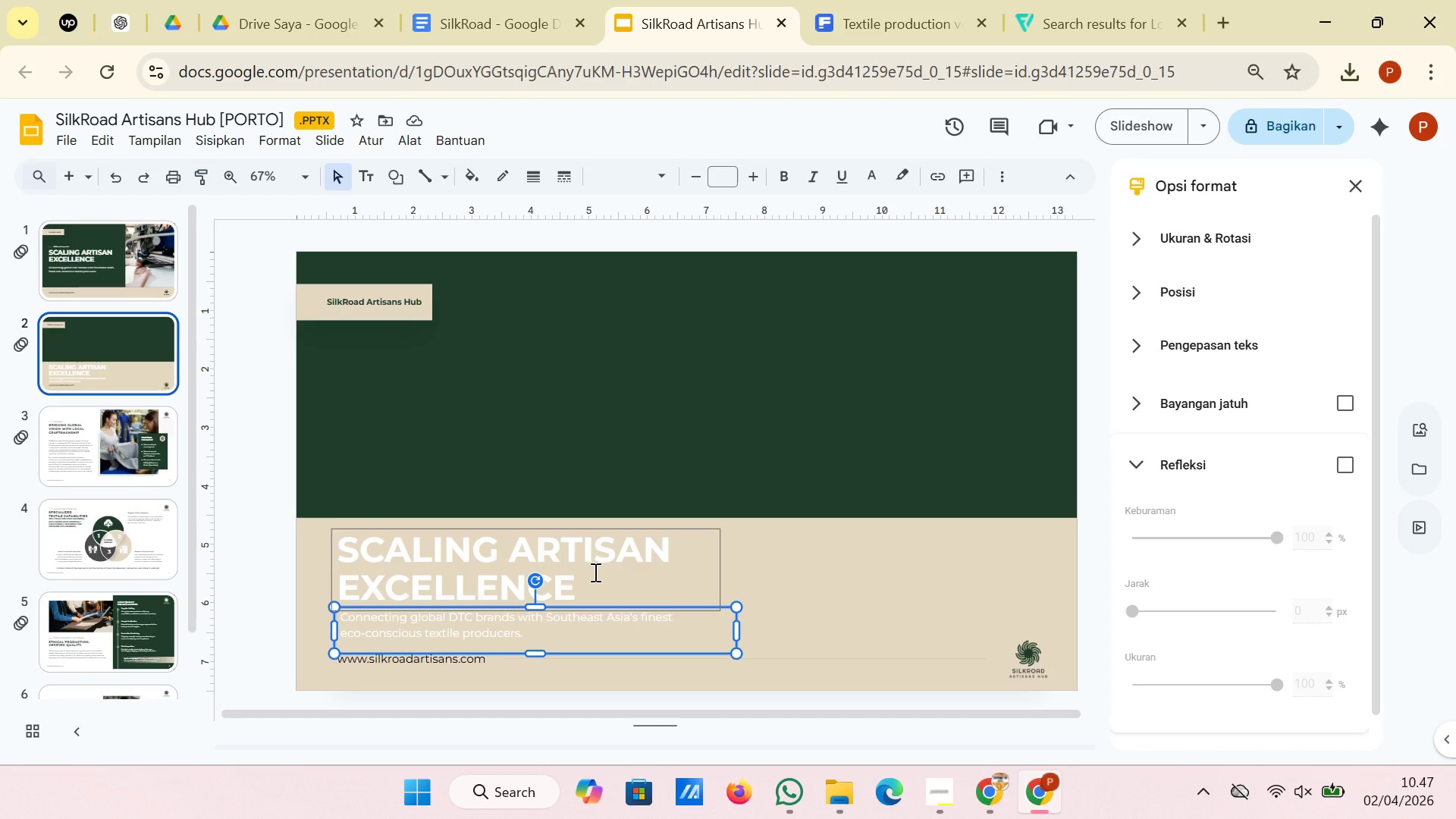 
left_click([594, 572])
 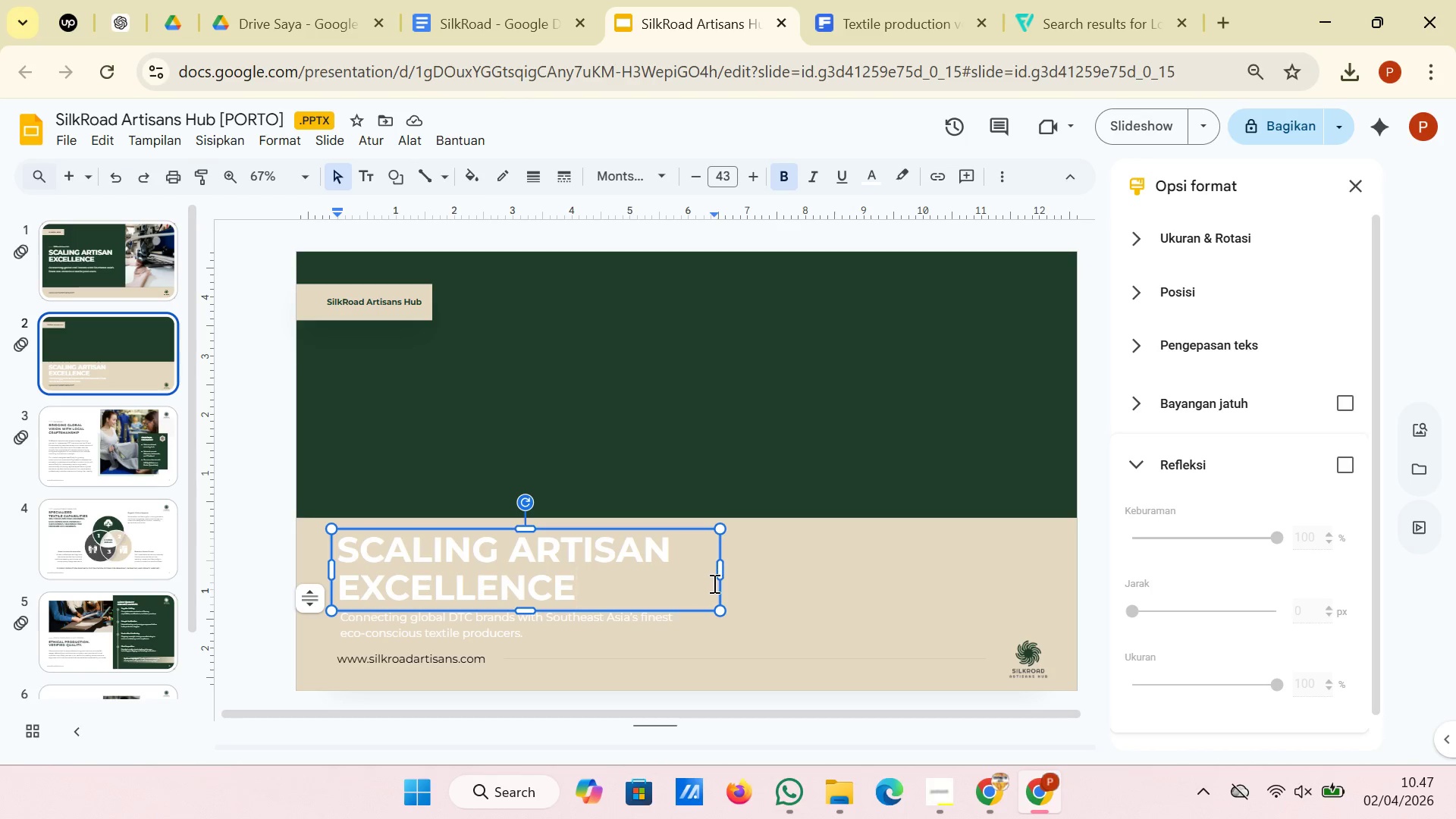 
left_click([719, 591])
 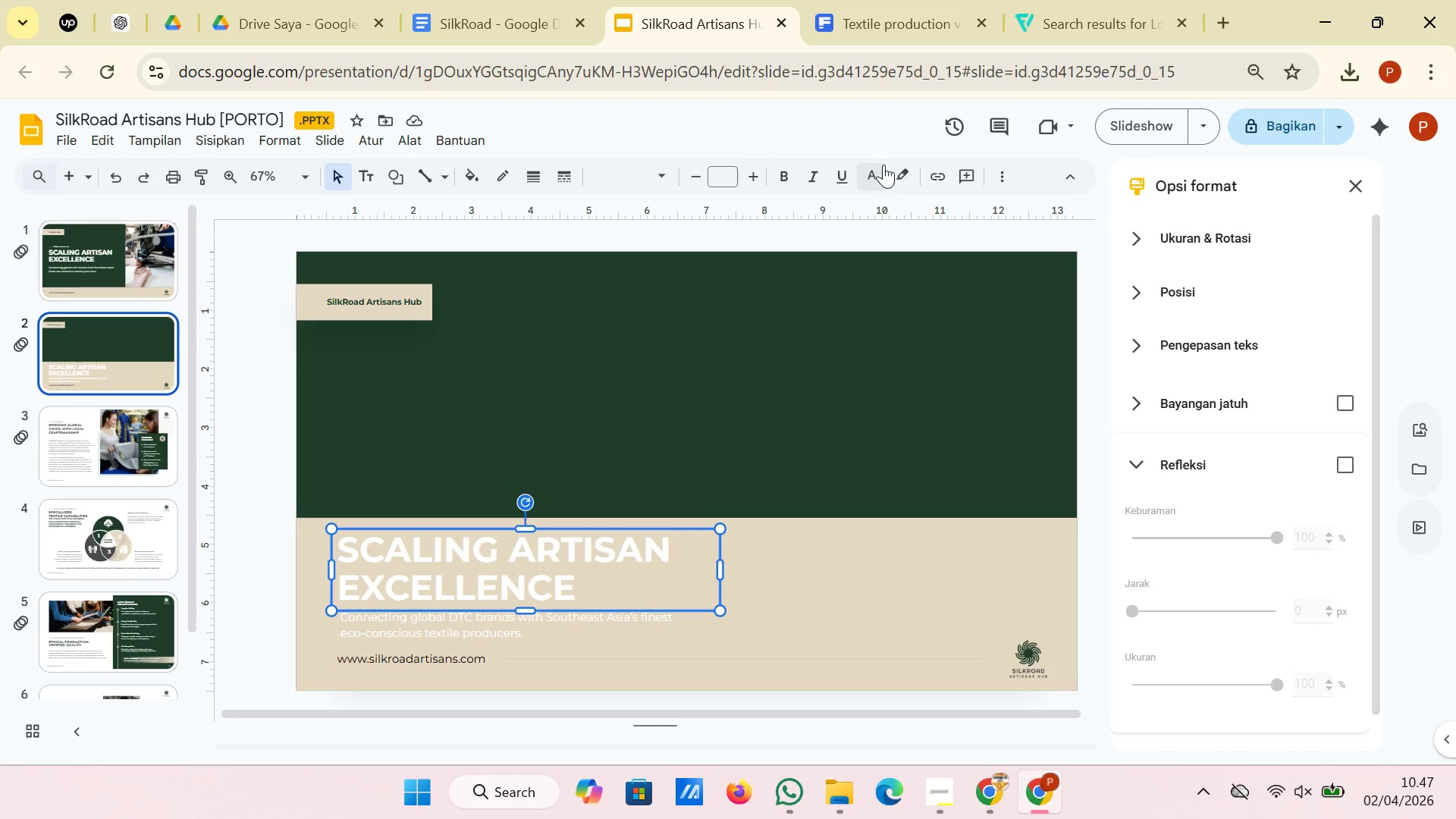 
left_click([879, 165])
 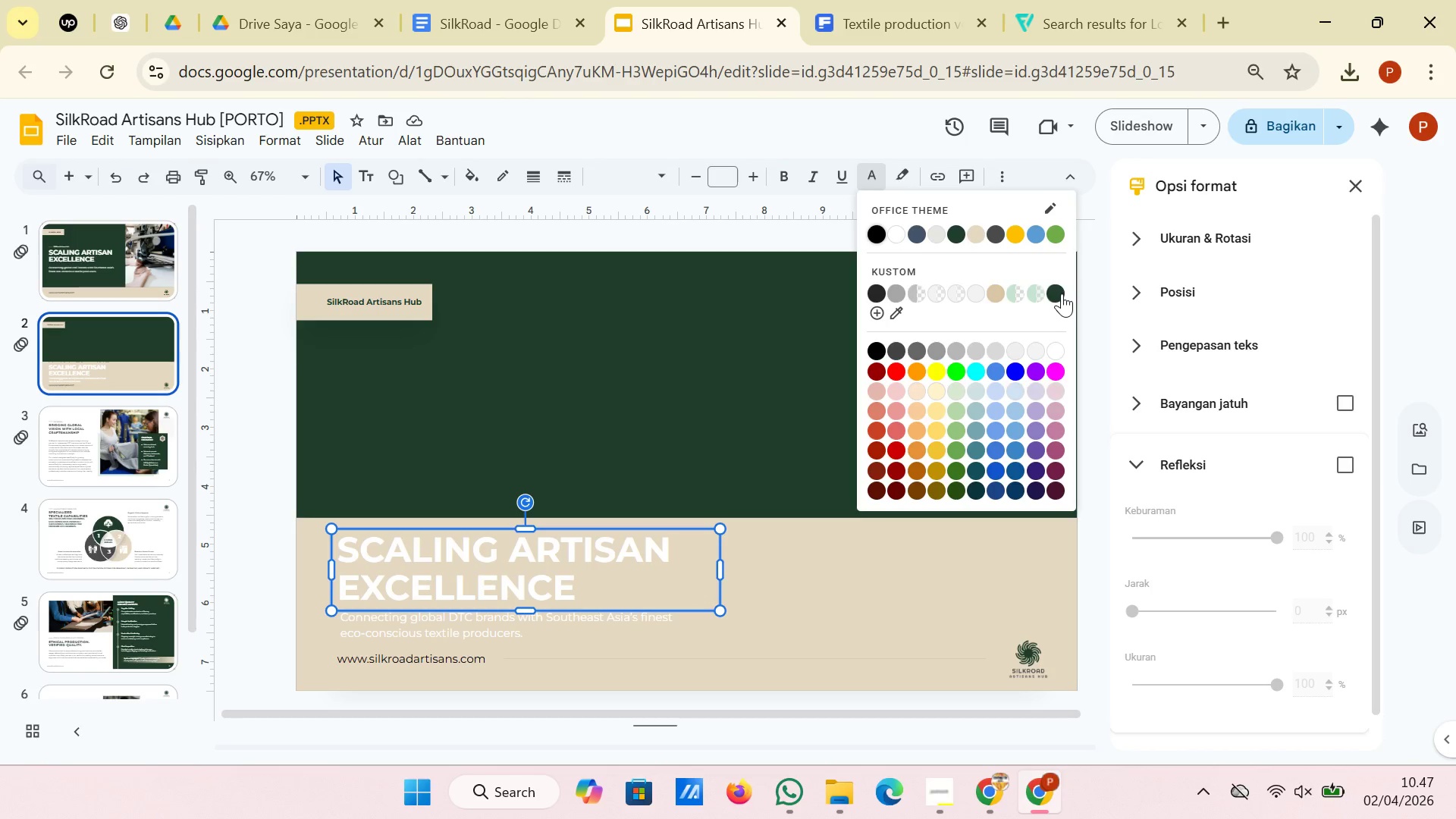 
left_click([1061, 293])
 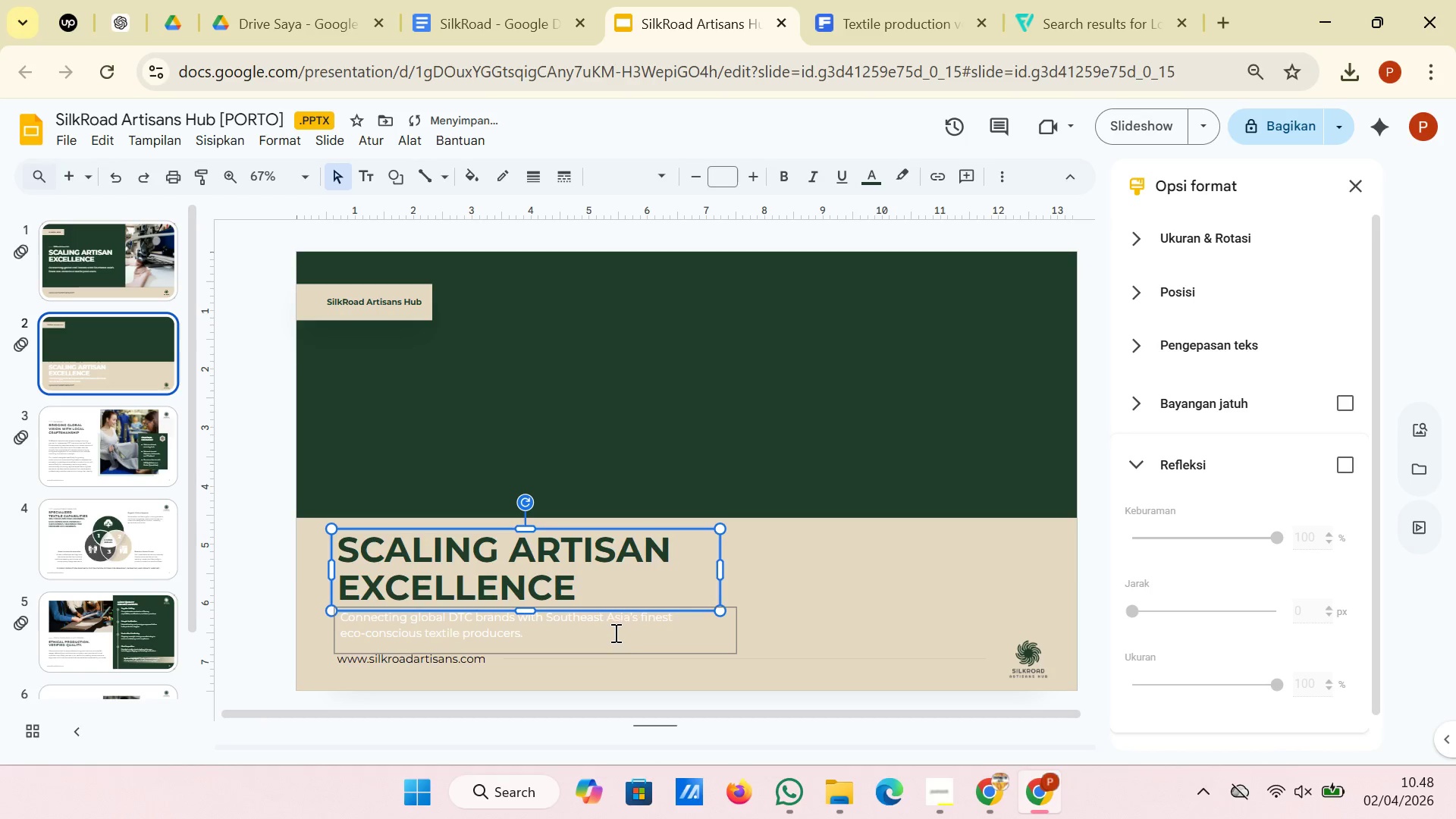 
left_click([614, 631])
 